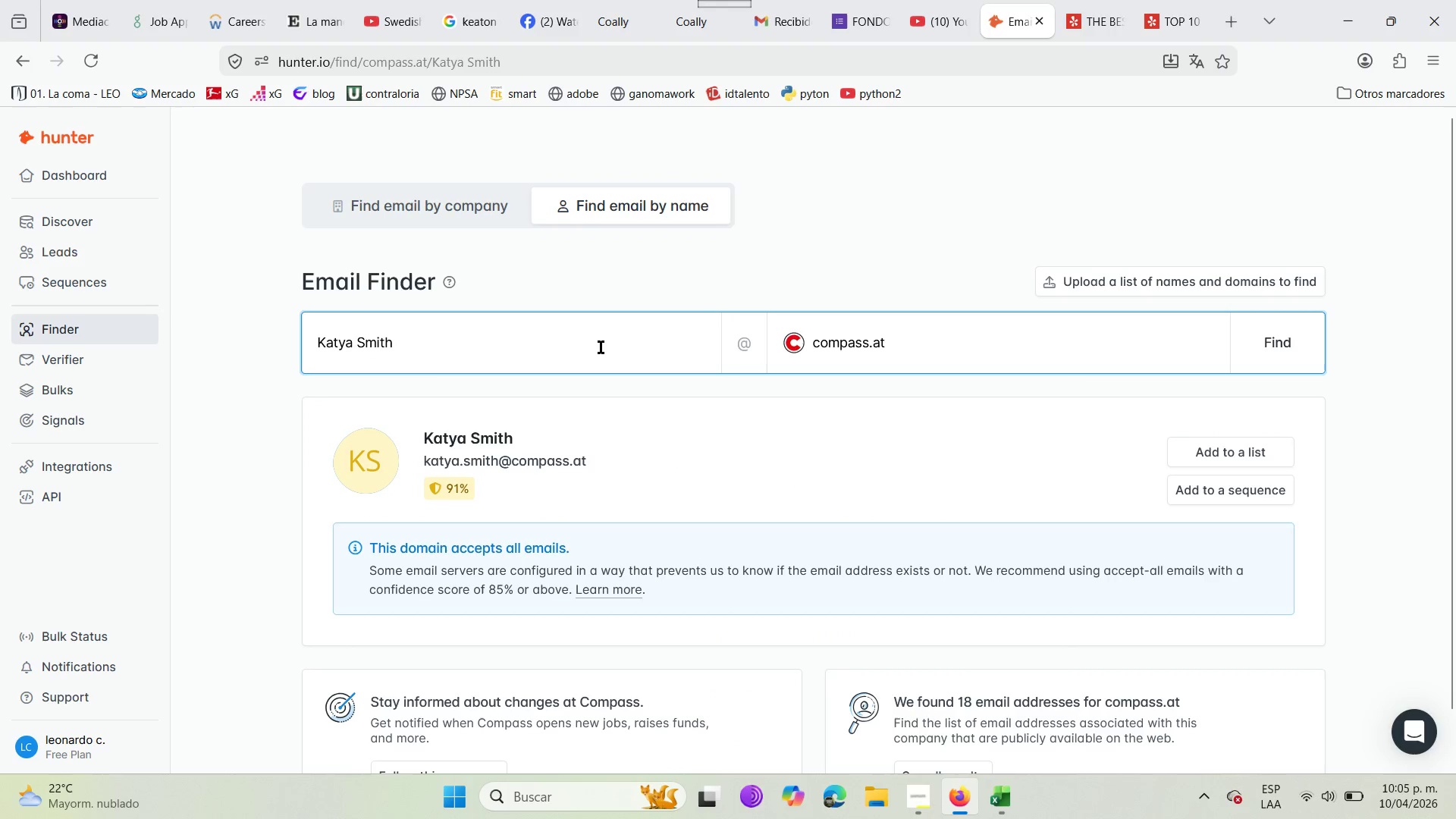 
hold_key(key=Backspace, duration=1.08)
 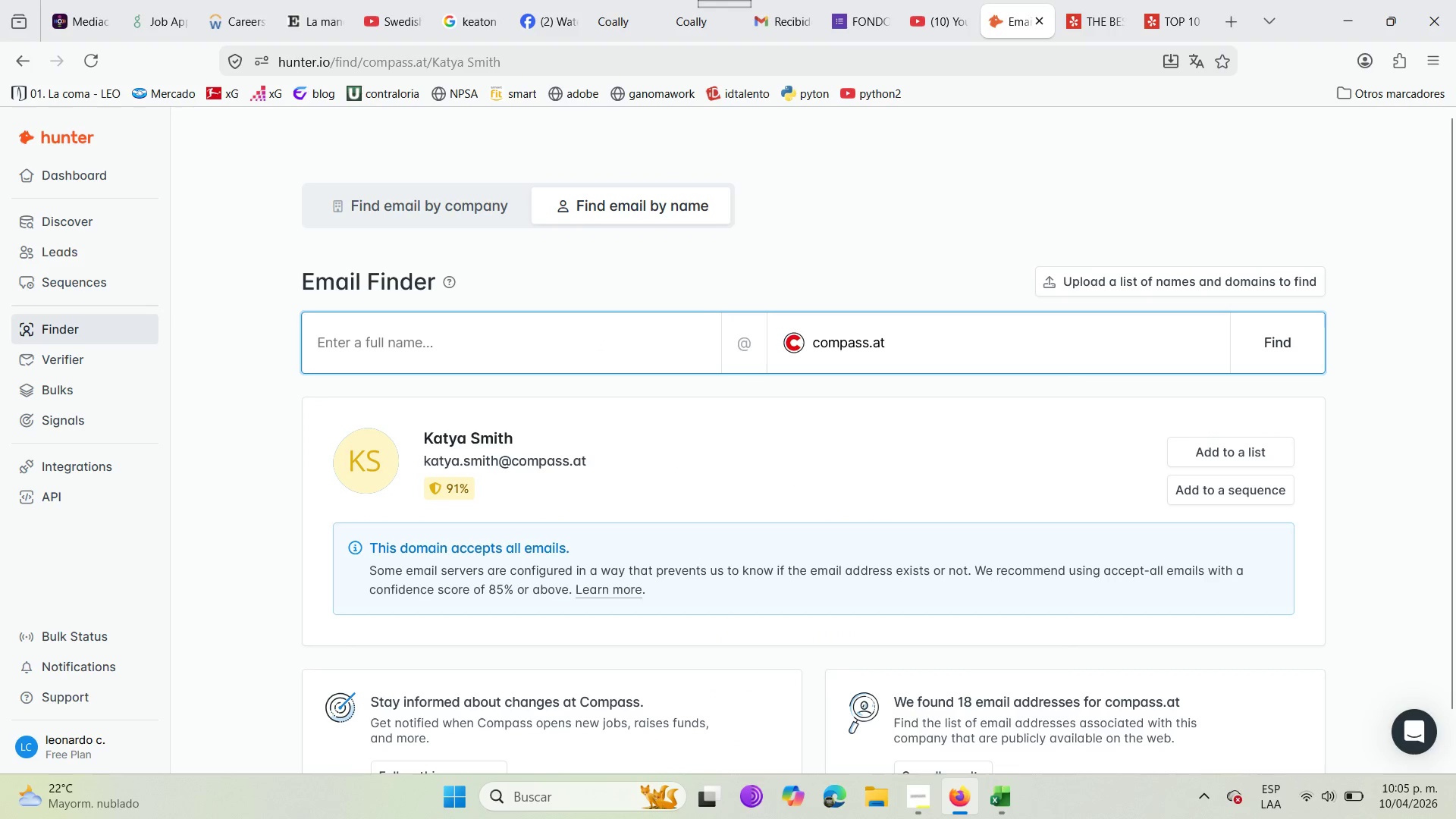 
type(julia fitch)
 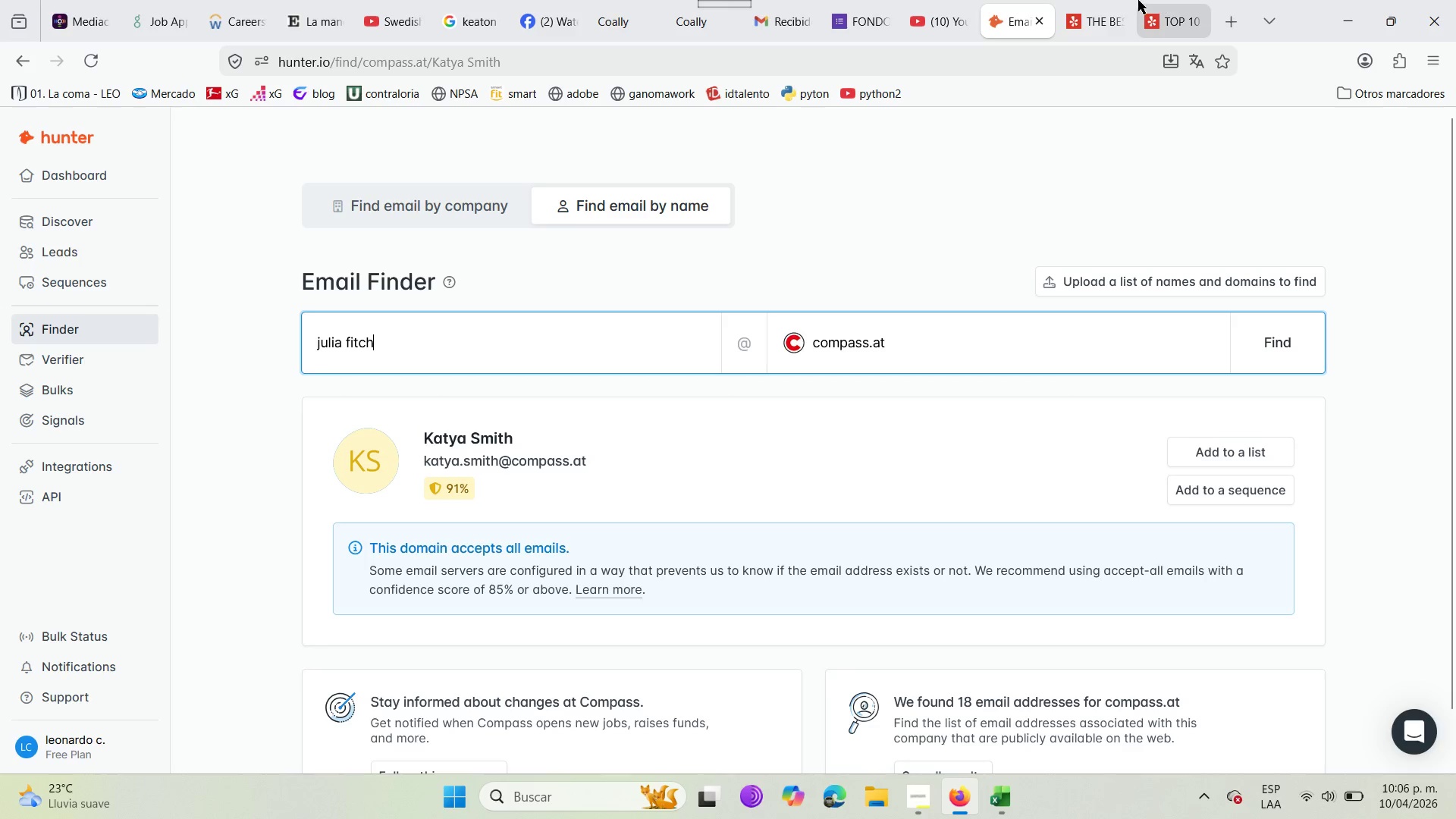 
left_click([1112, 0])
 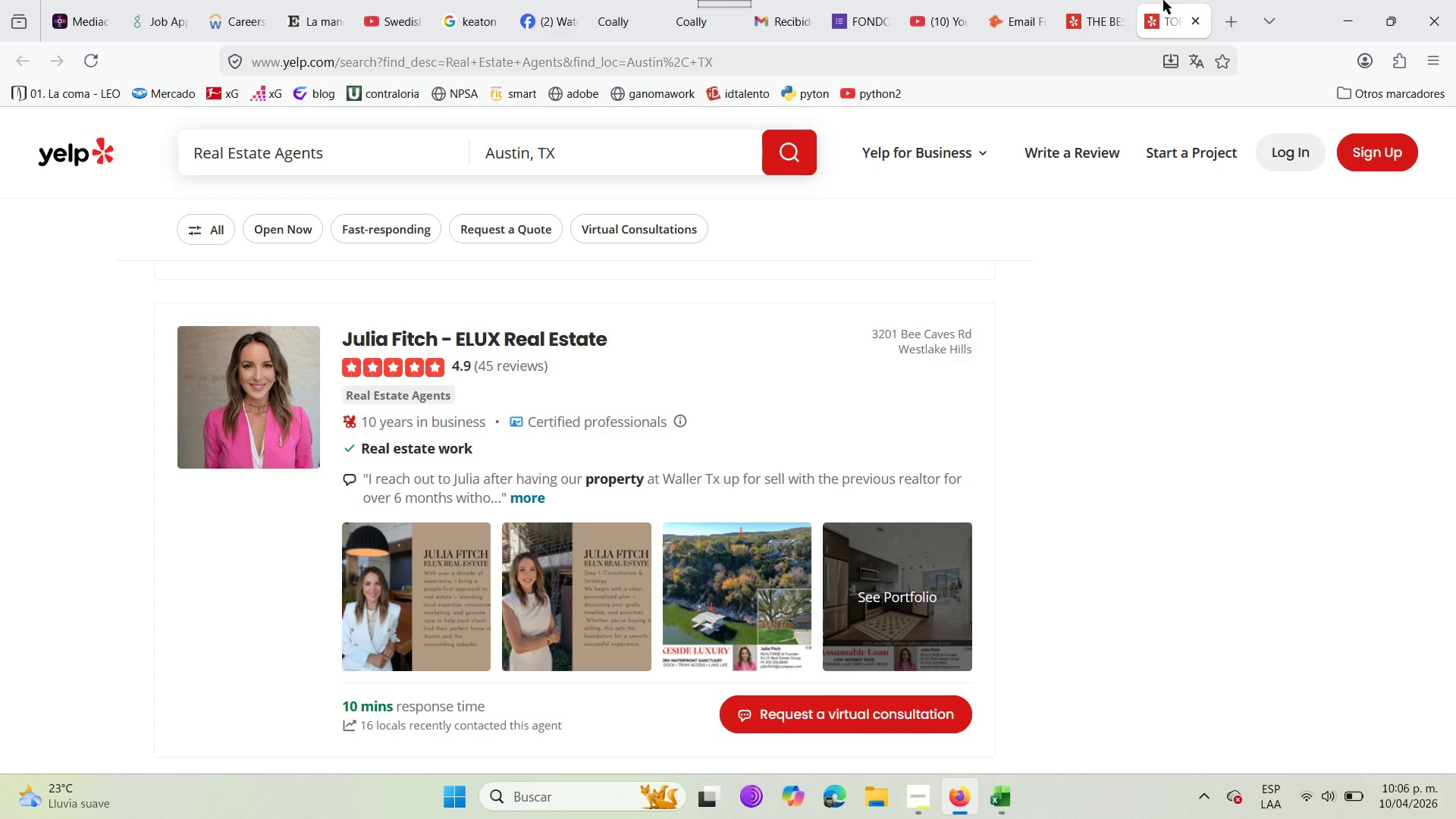 
left_click([1026, 0])
 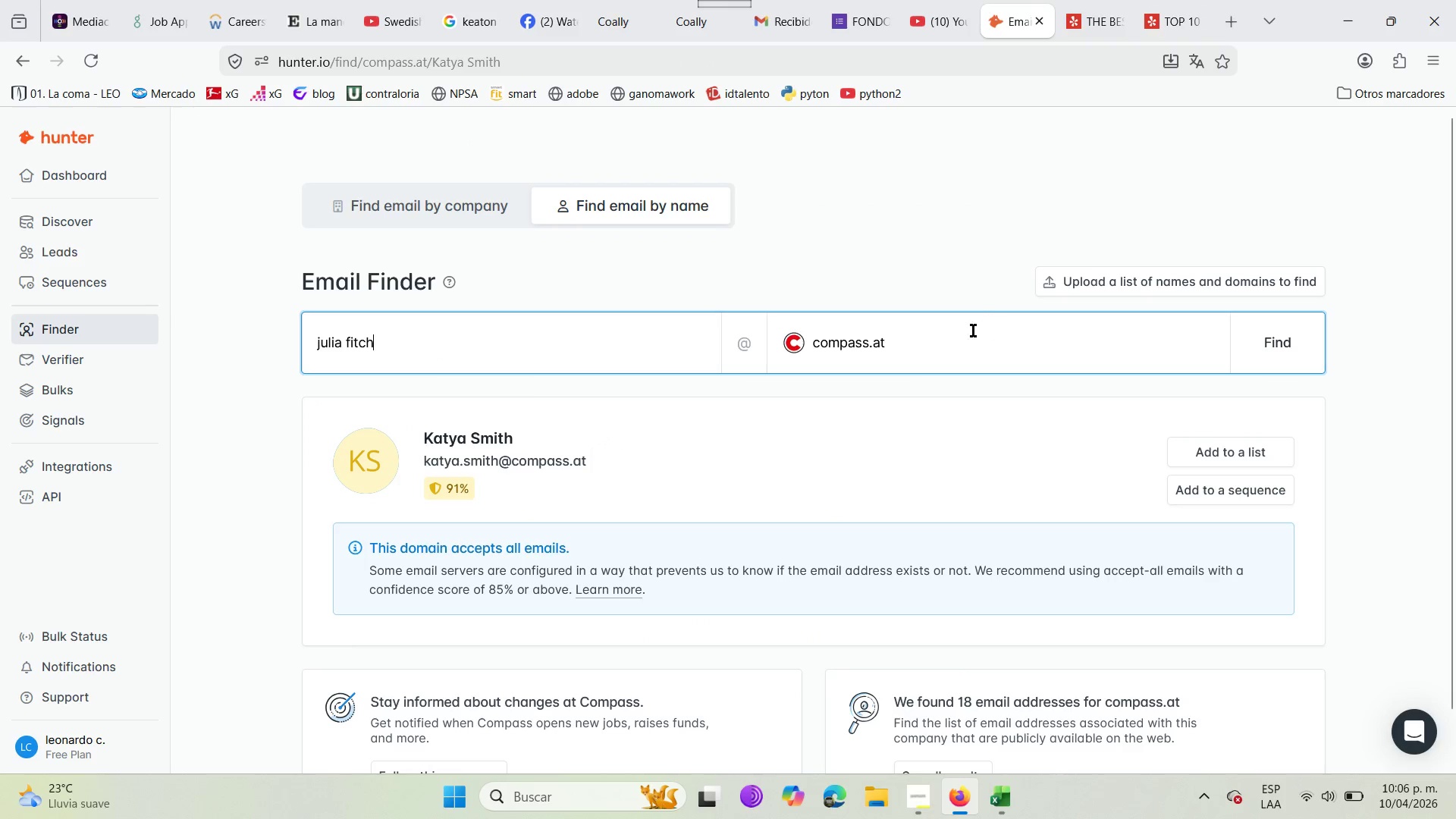 
left_click([949, 344])
 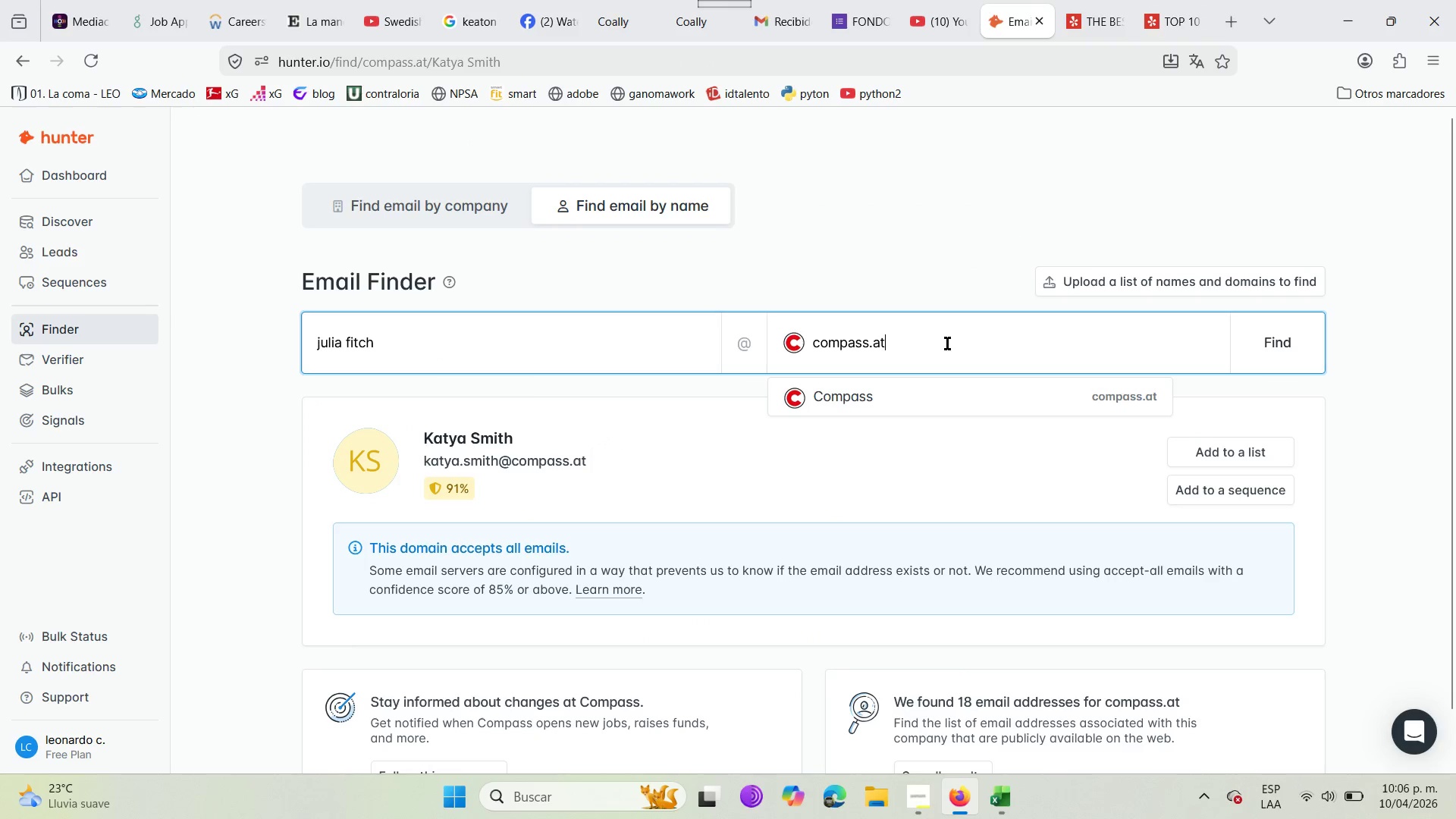 
hold_key(key=Backspace, duration=1.2)
 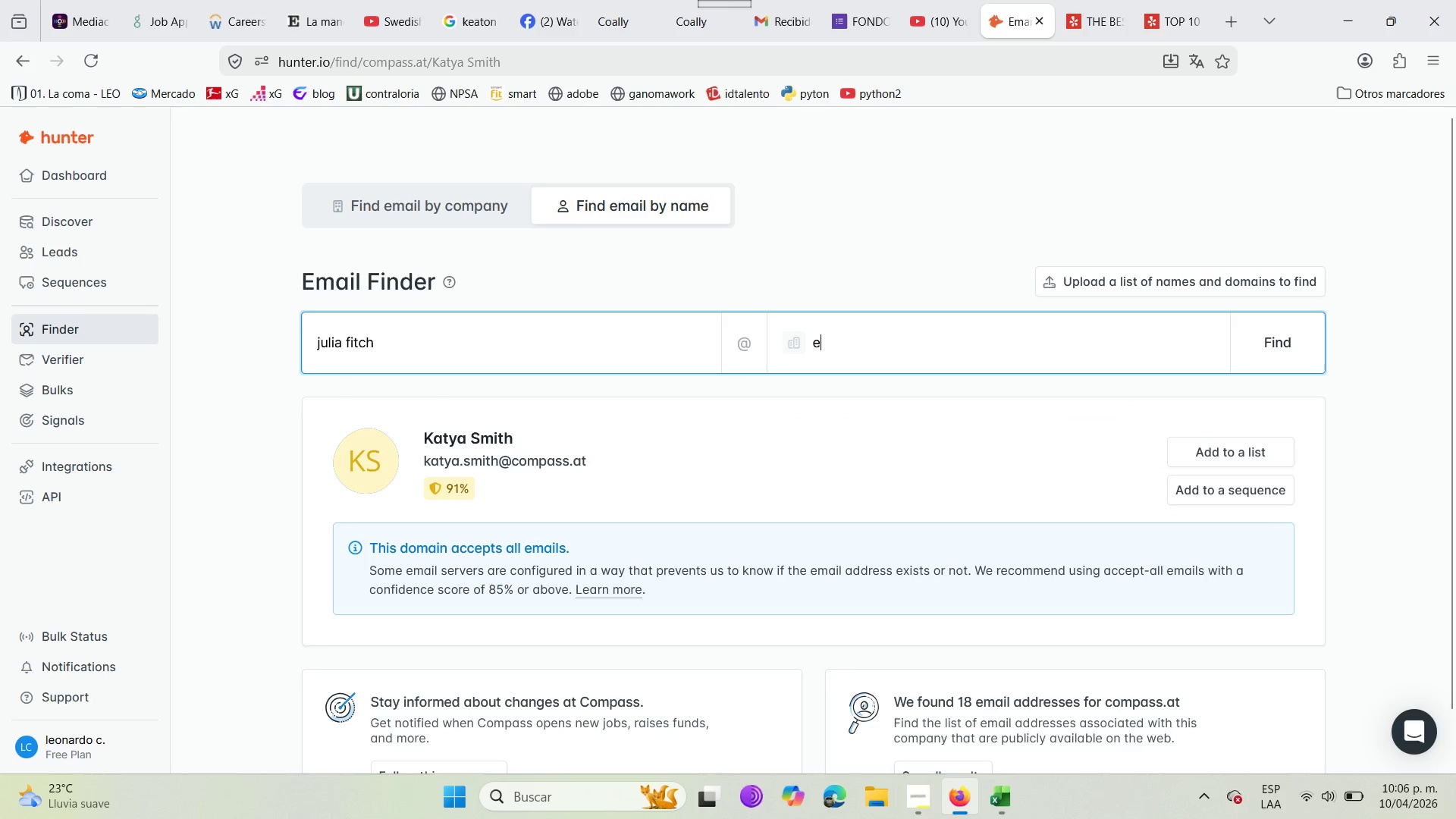 
type(eluxreal)
 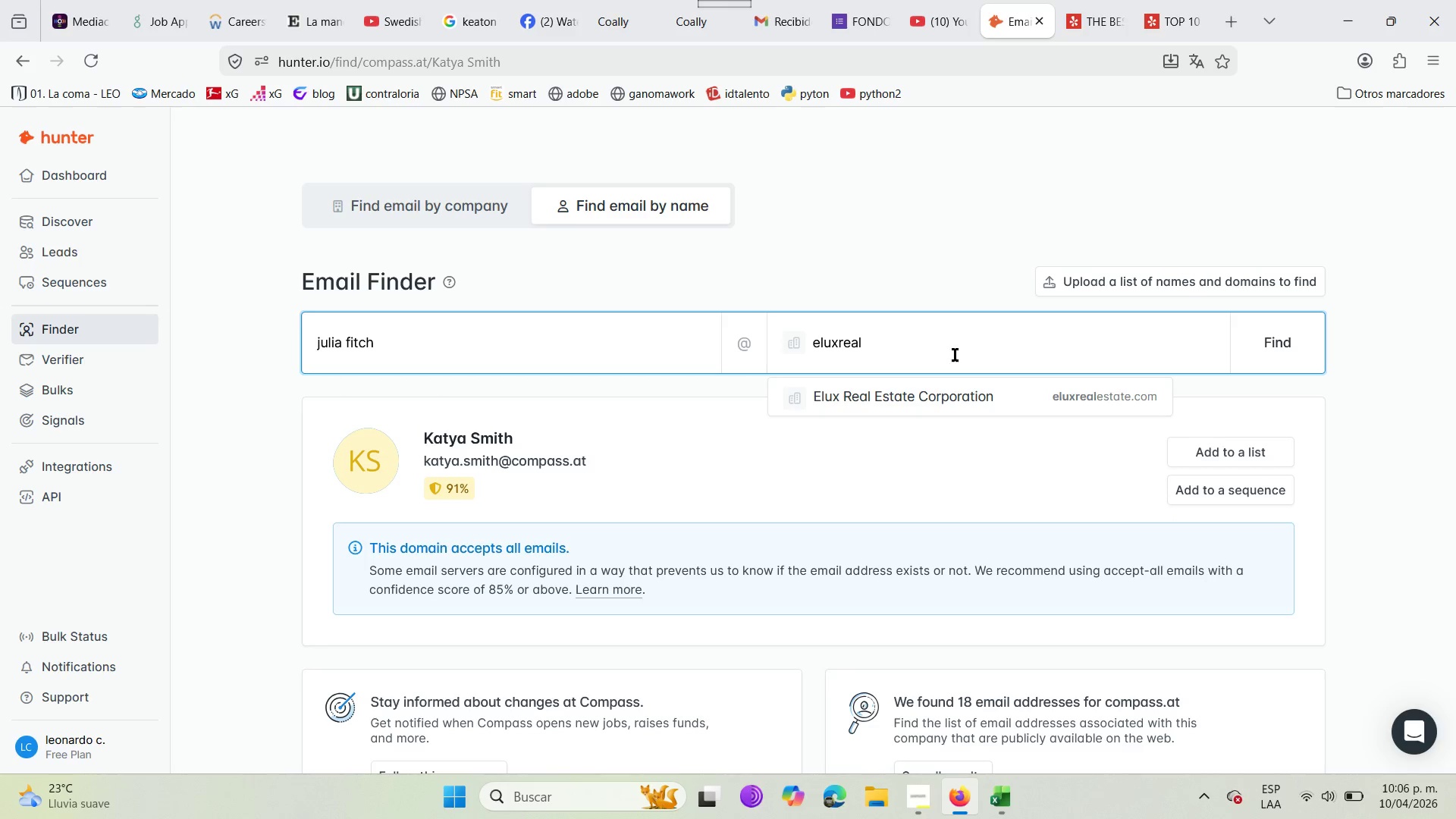 
left_click([977, 380])
 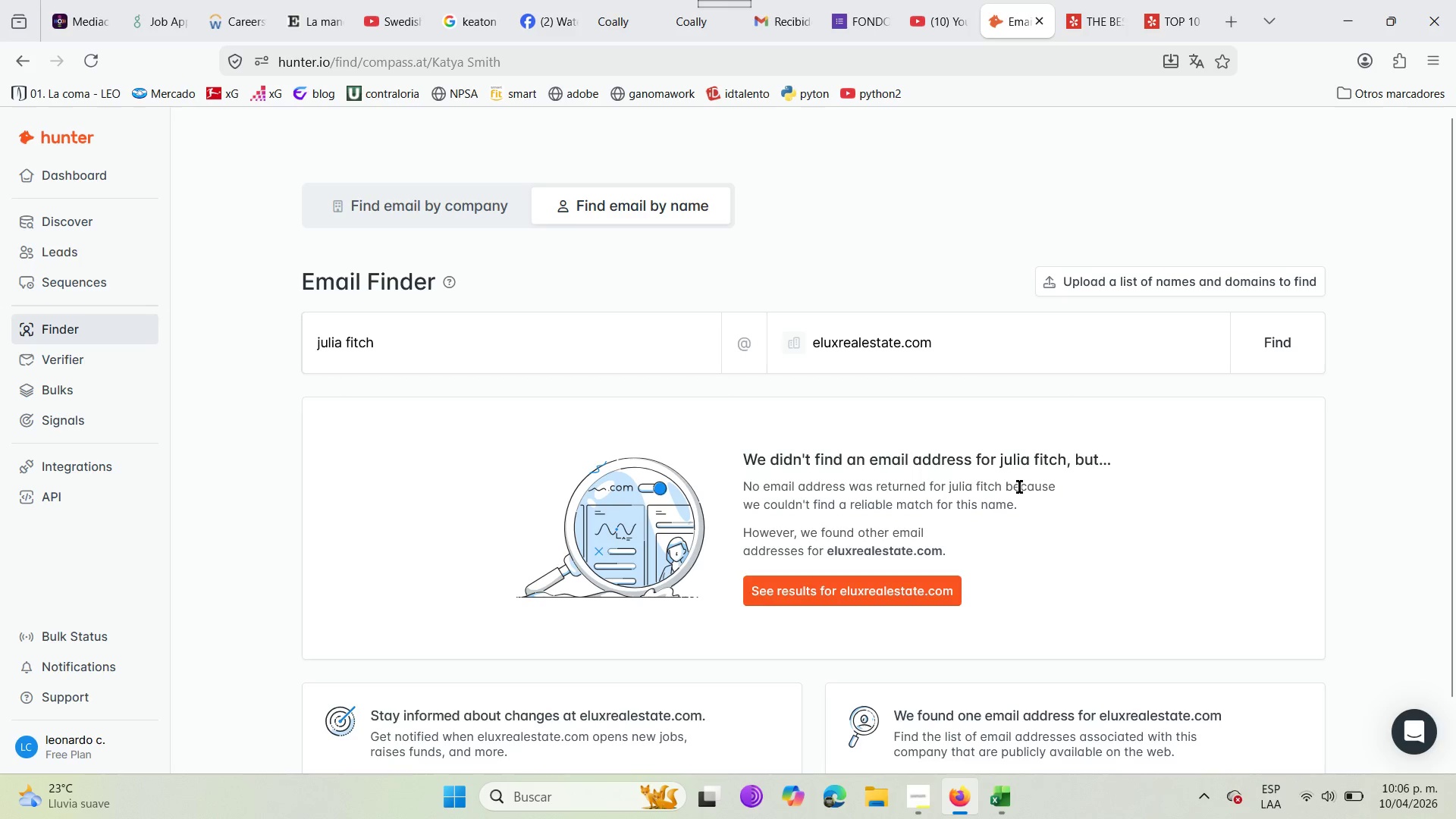 
wait(27.73)
 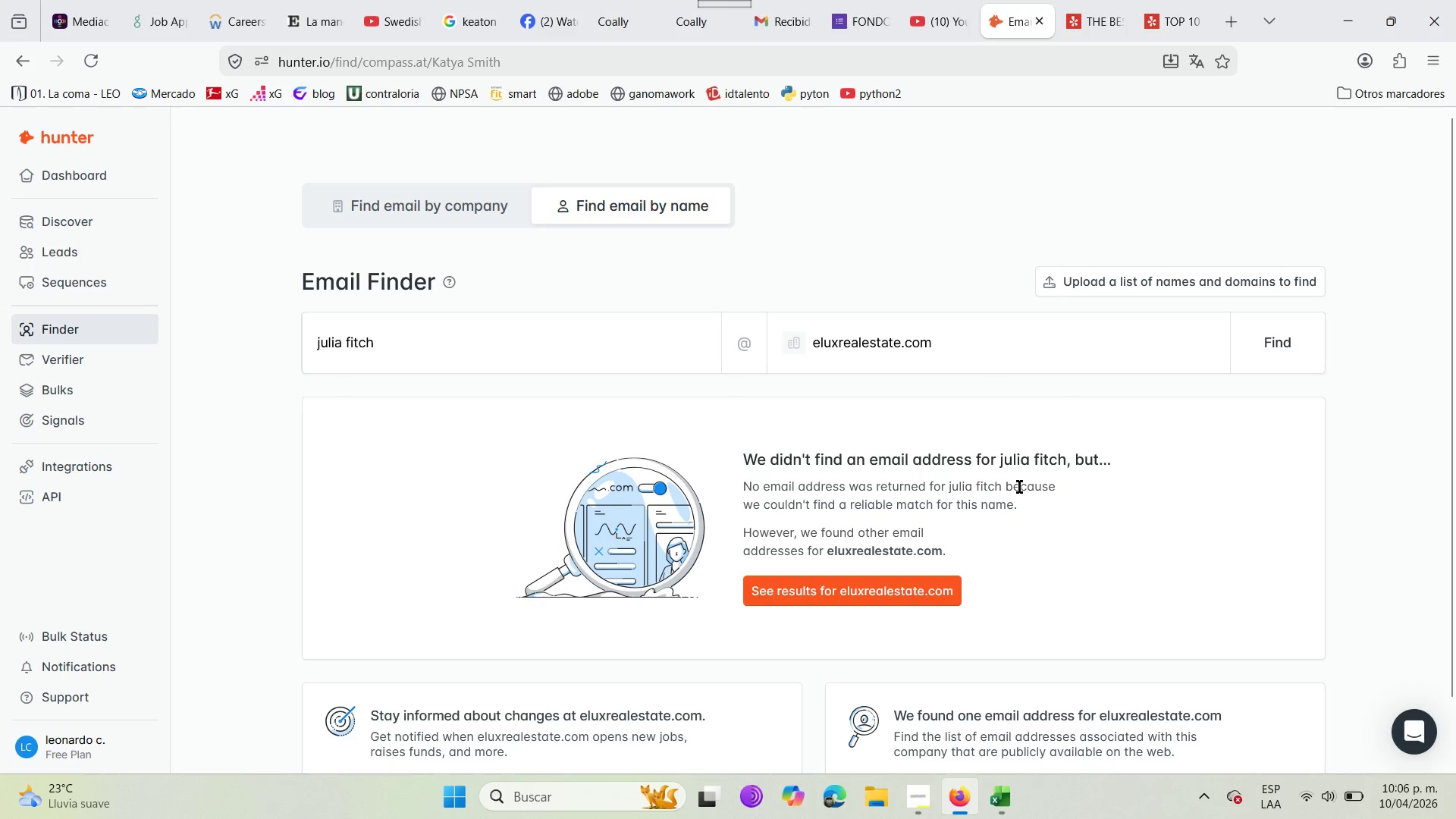 
left_click_drag(start_coordinate=[935, 0], to_coordinate=[1078, 5])
 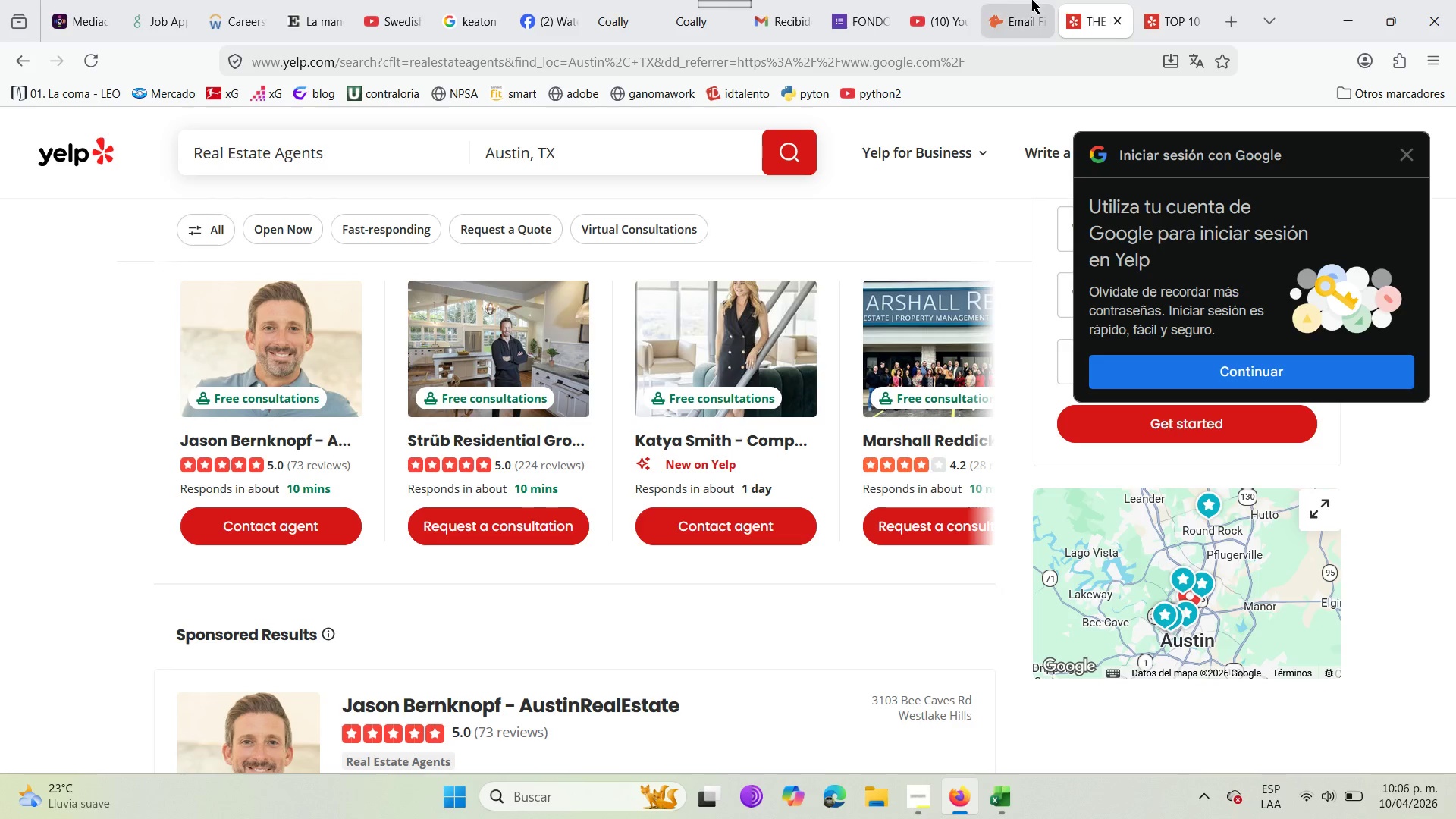 
left_click([986, 0])
 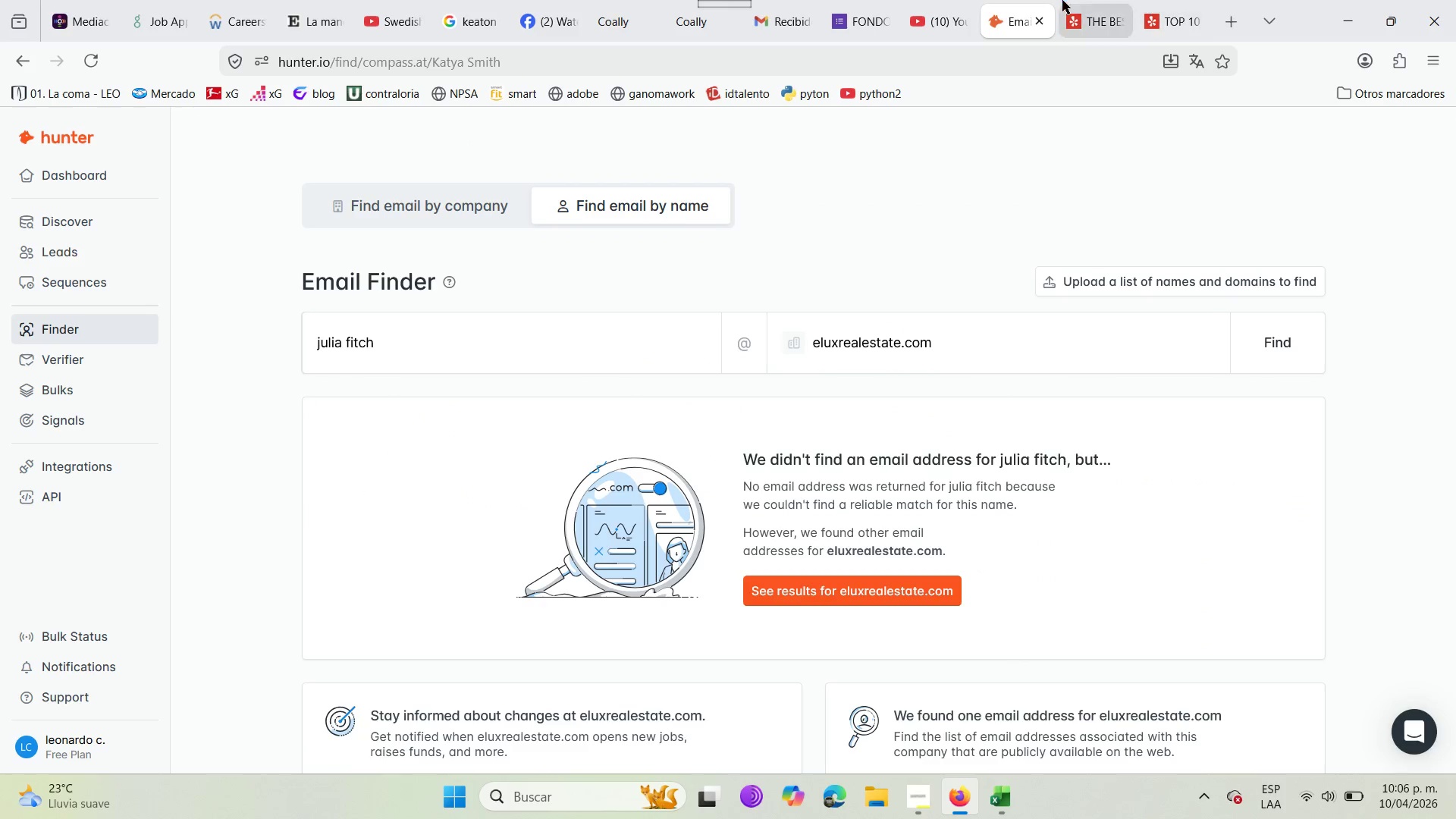 
left_click([1101, 9])
 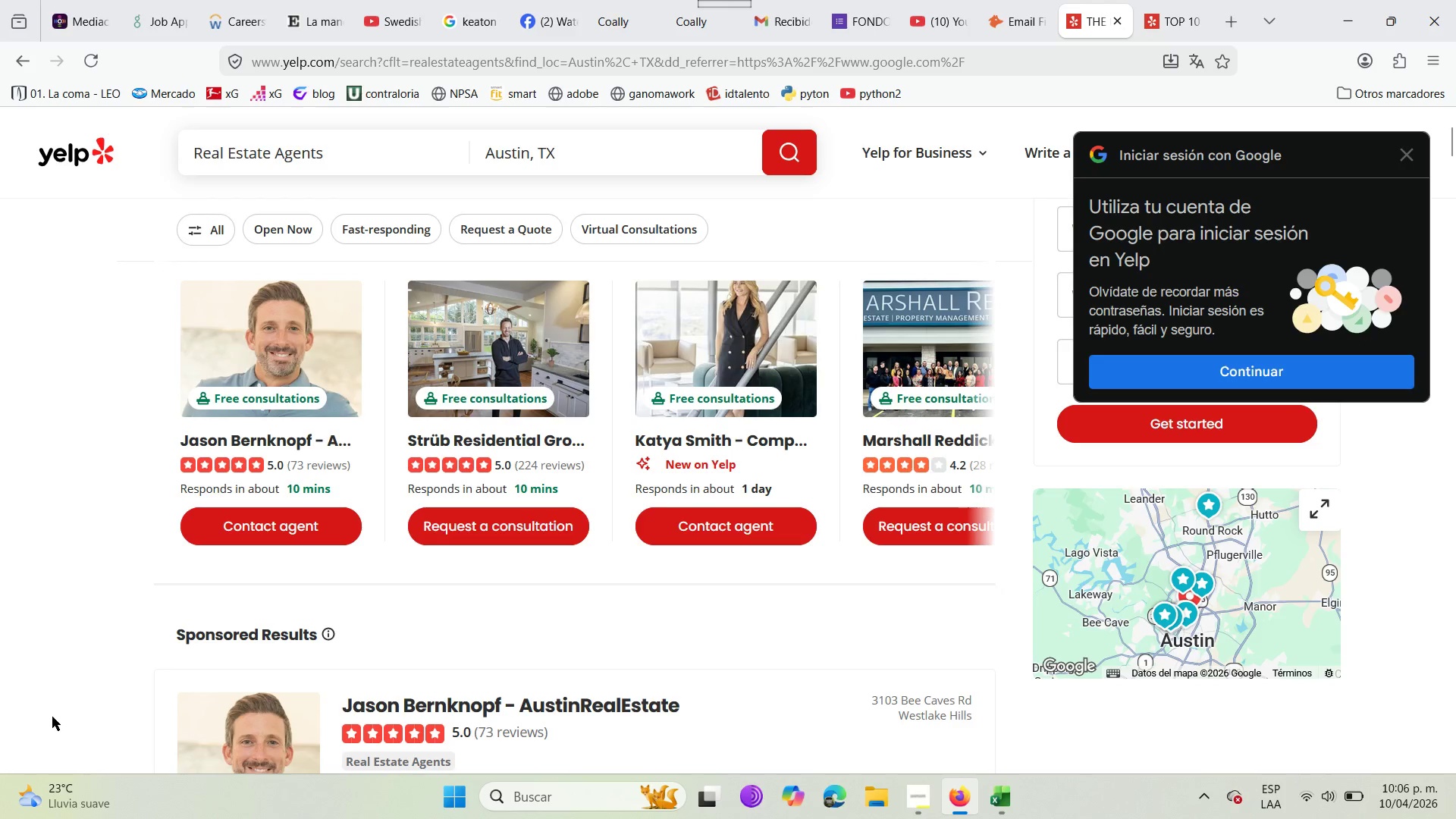 
scroll: coordinate [371, 555], scroll_direction: down, amount: 32.0
 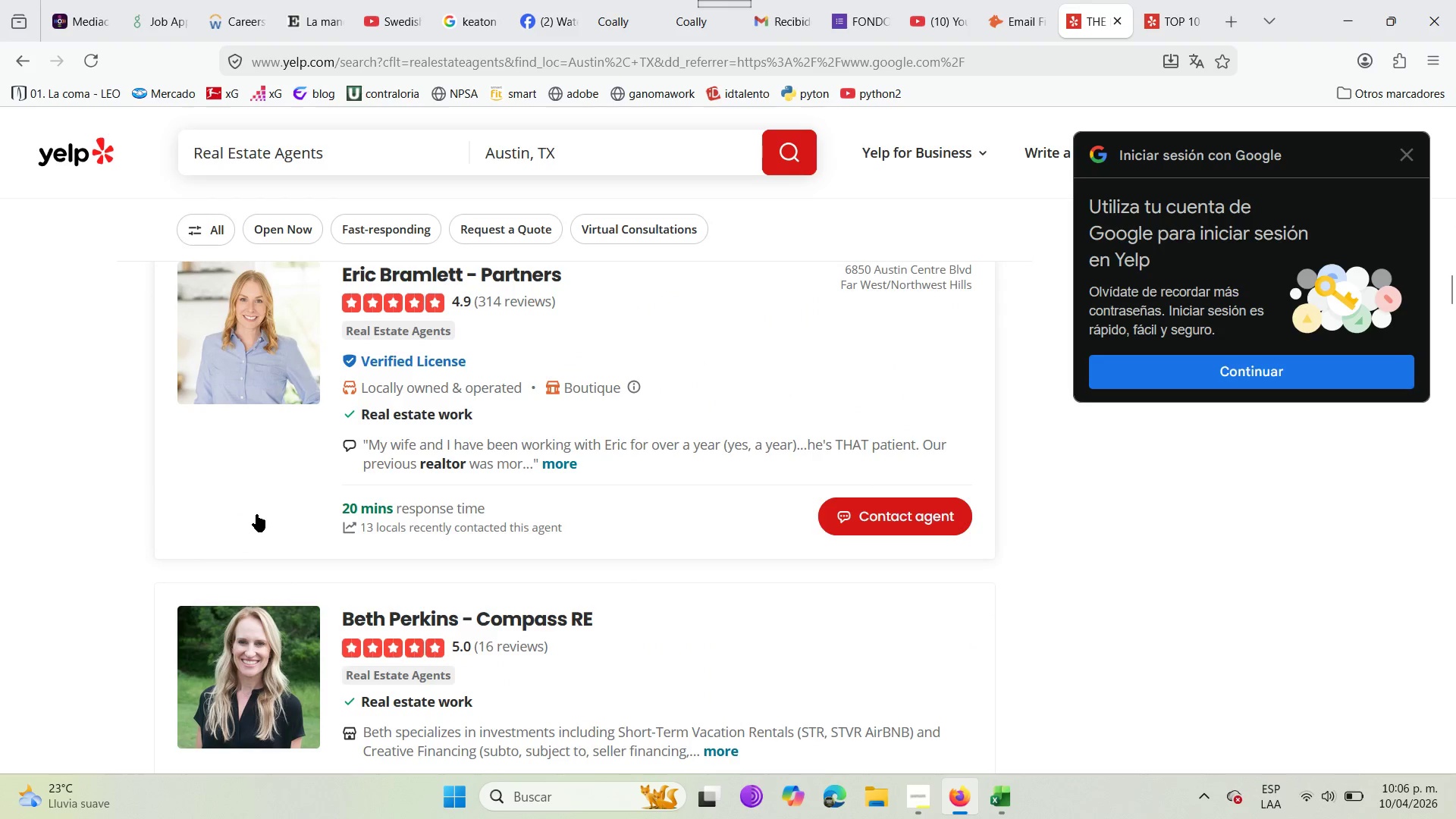 
scroll: coordinate [256, 514], scroll_direction: up, amount: 1.0
 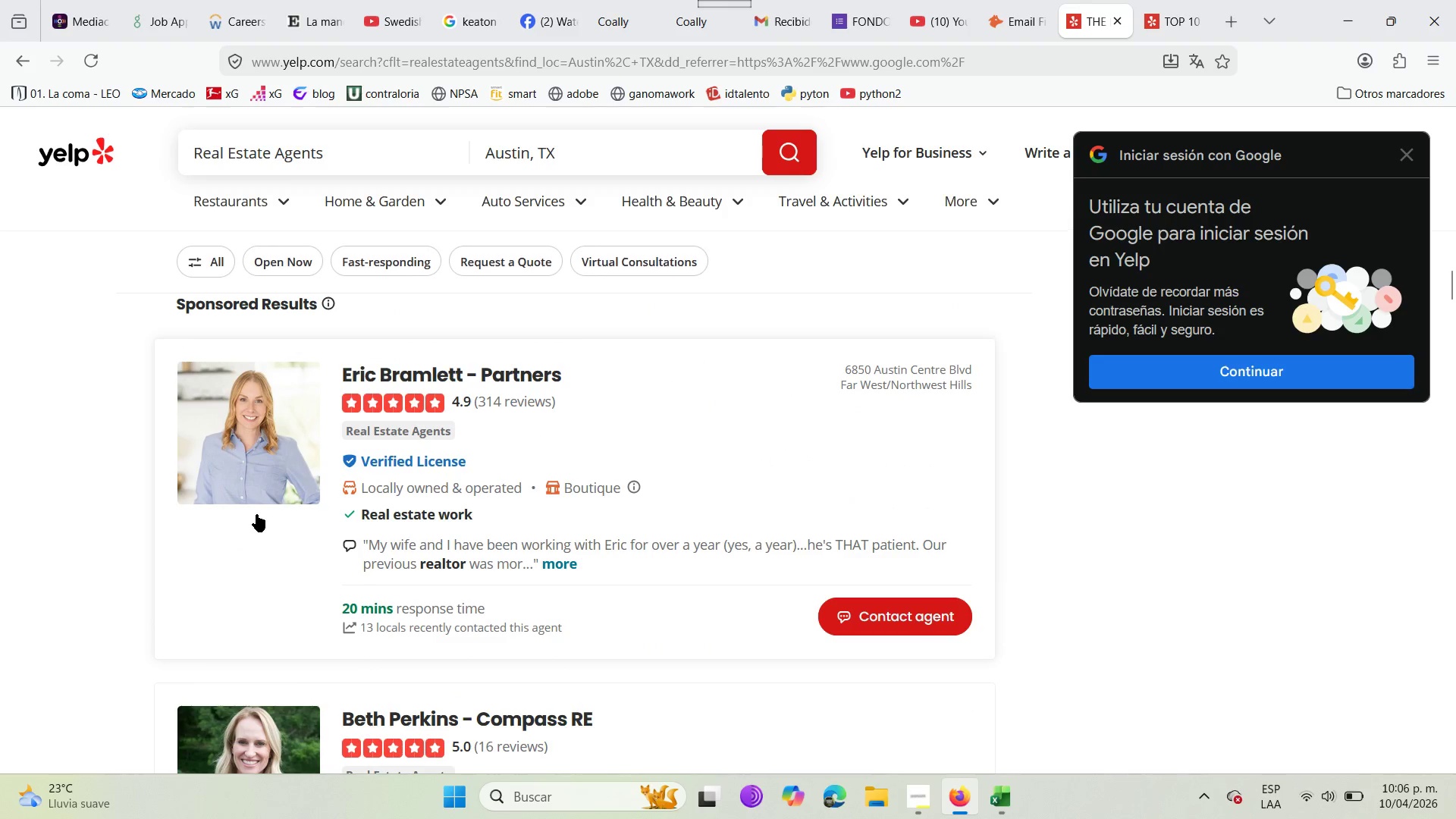 
scroll: coordinate [256, 514], scroll_direction: down, amount: 1.0
 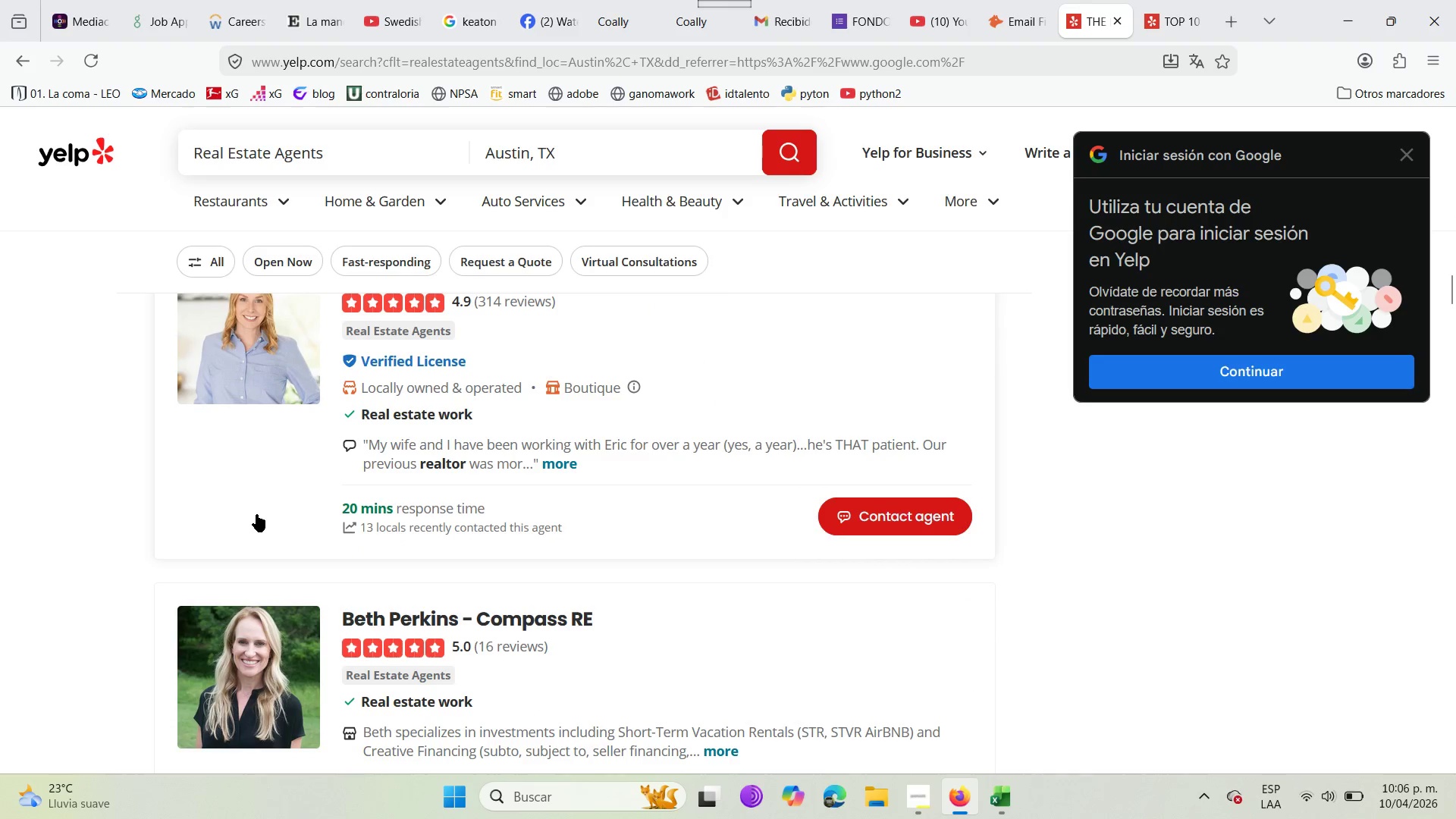 
scroll: coordinate [256, 510], scroll_direction: up, amount: 2.0
 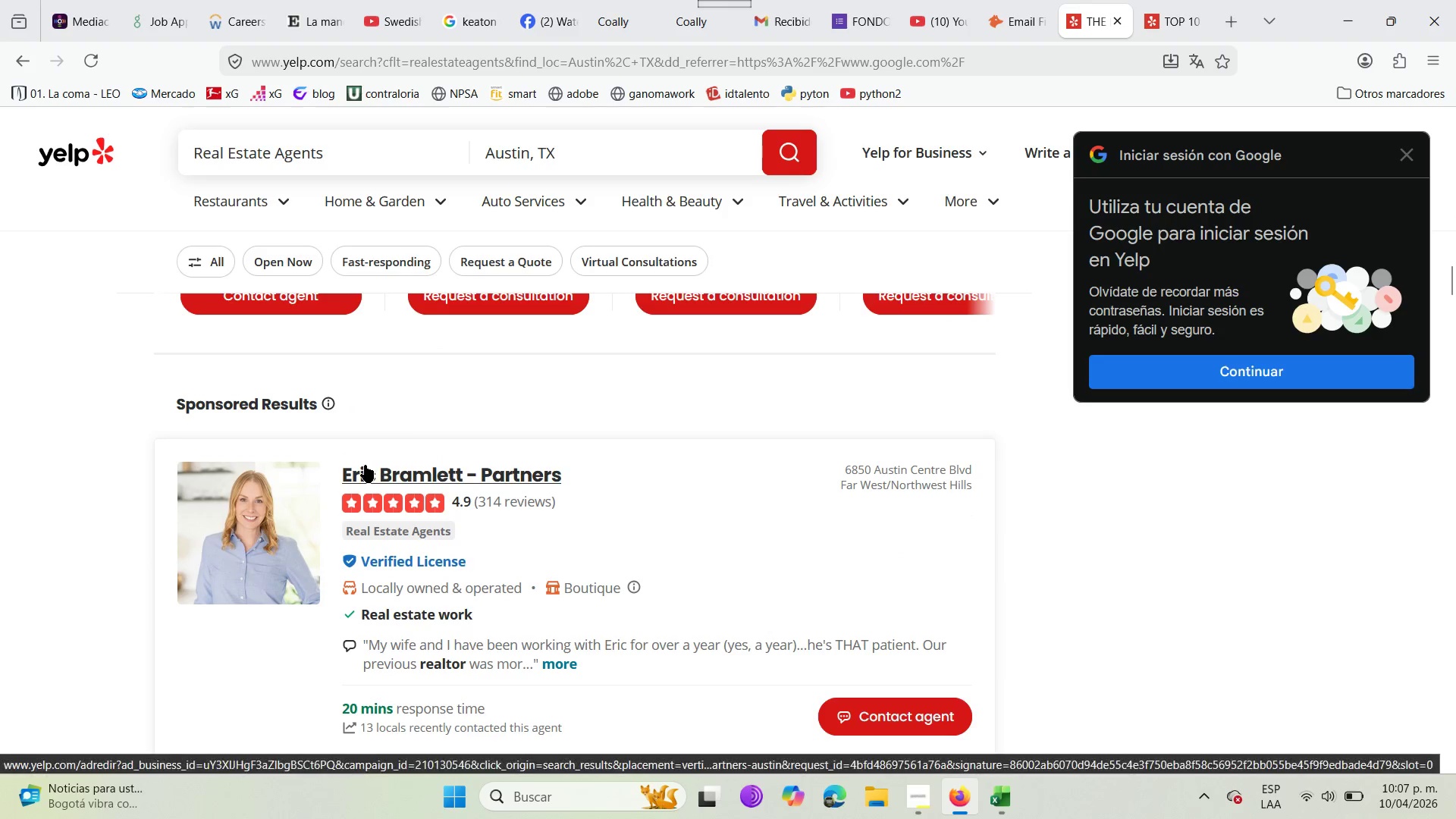 
left_click_drag(start_coordinate=[340, 467], to_coordinate=[446, 463])
 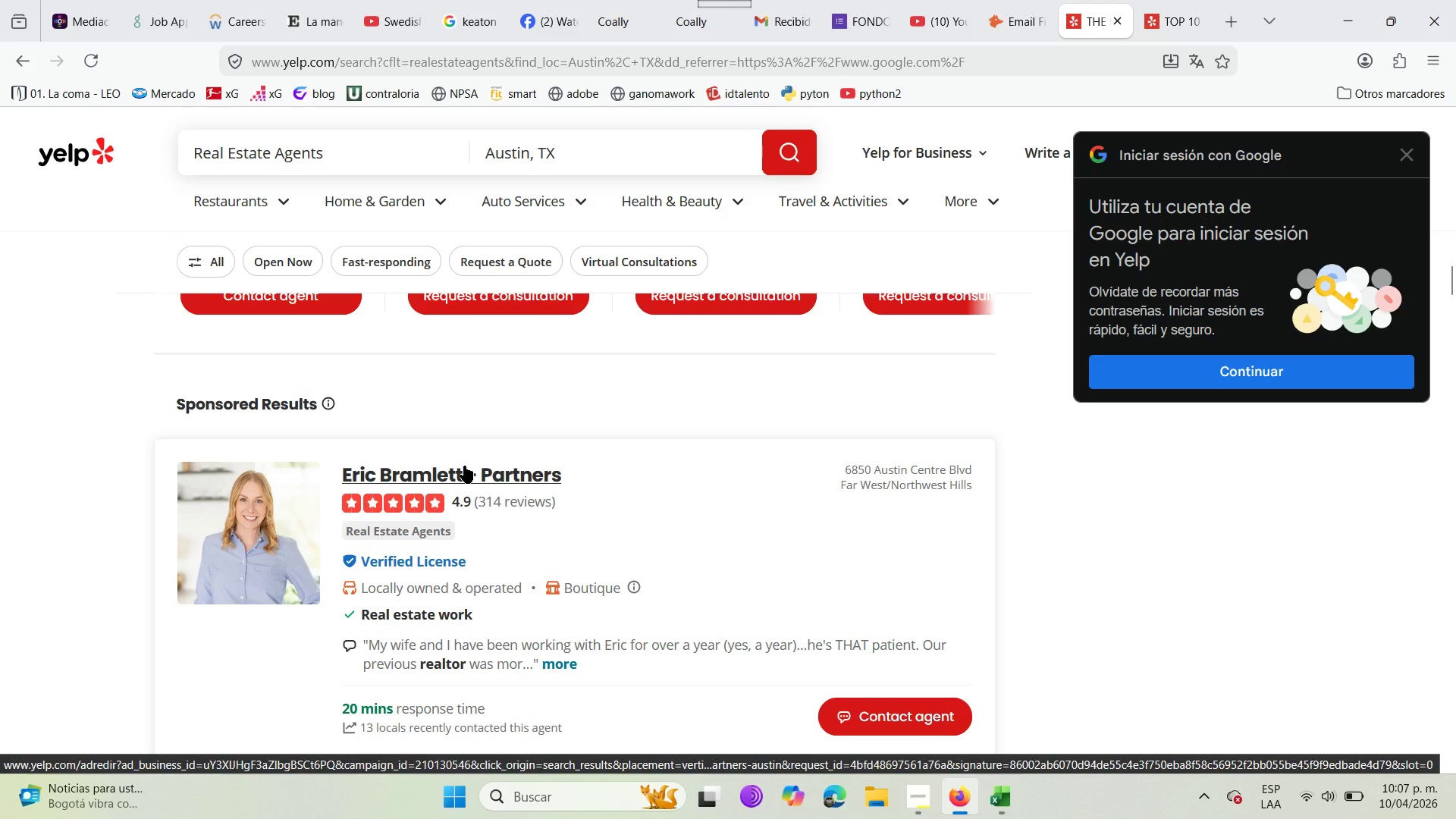 
left_click_drag(start_coordinate=[464, 466], to_coordinate=[420, 484])
 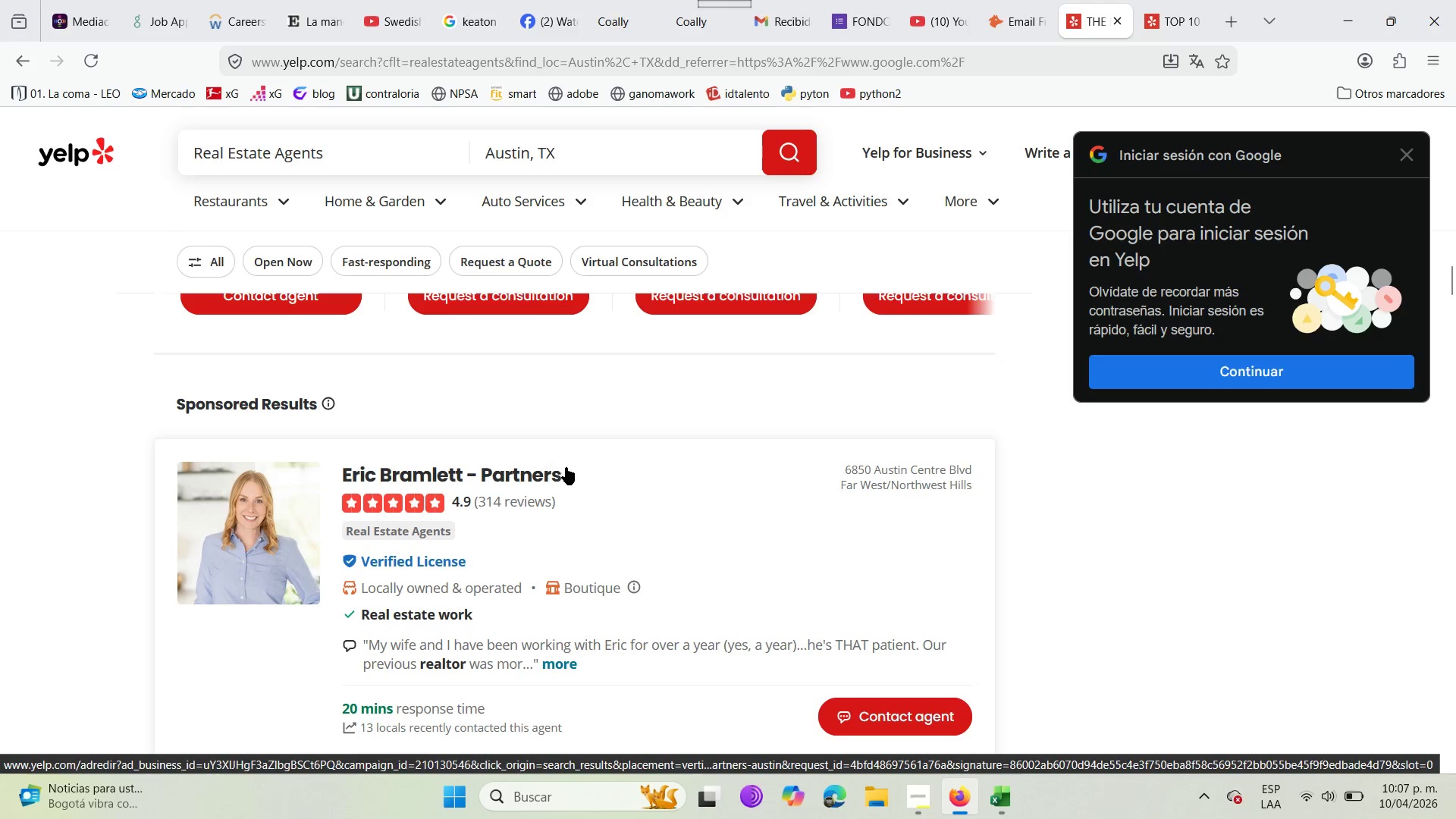 
left_click_drag(start_coordinate=[570, 467], to_coordinate=[430, 472])
 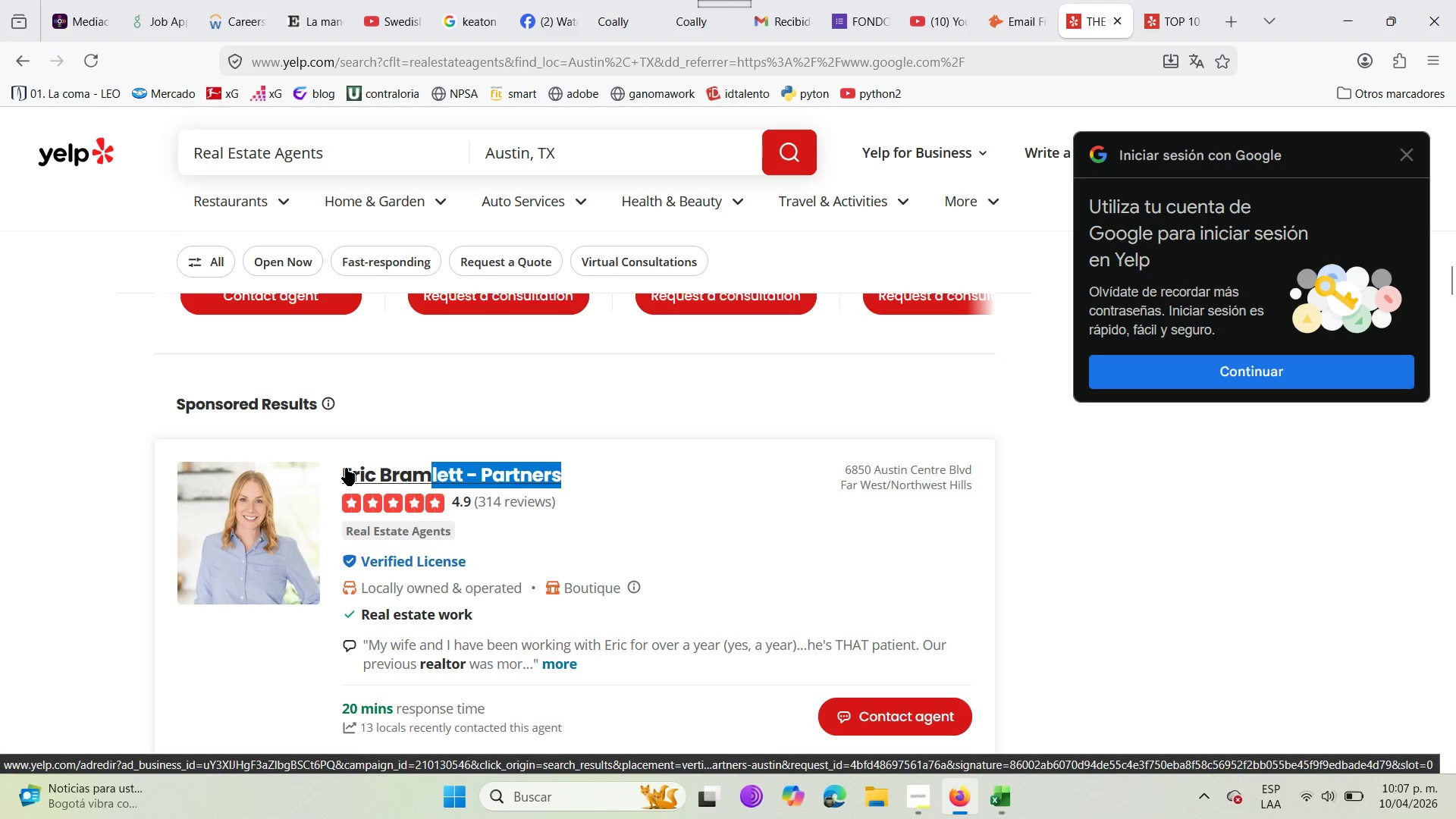 
left_click_drag(start_coordinate=[346, 468], to_coordinate=[433, 475])
 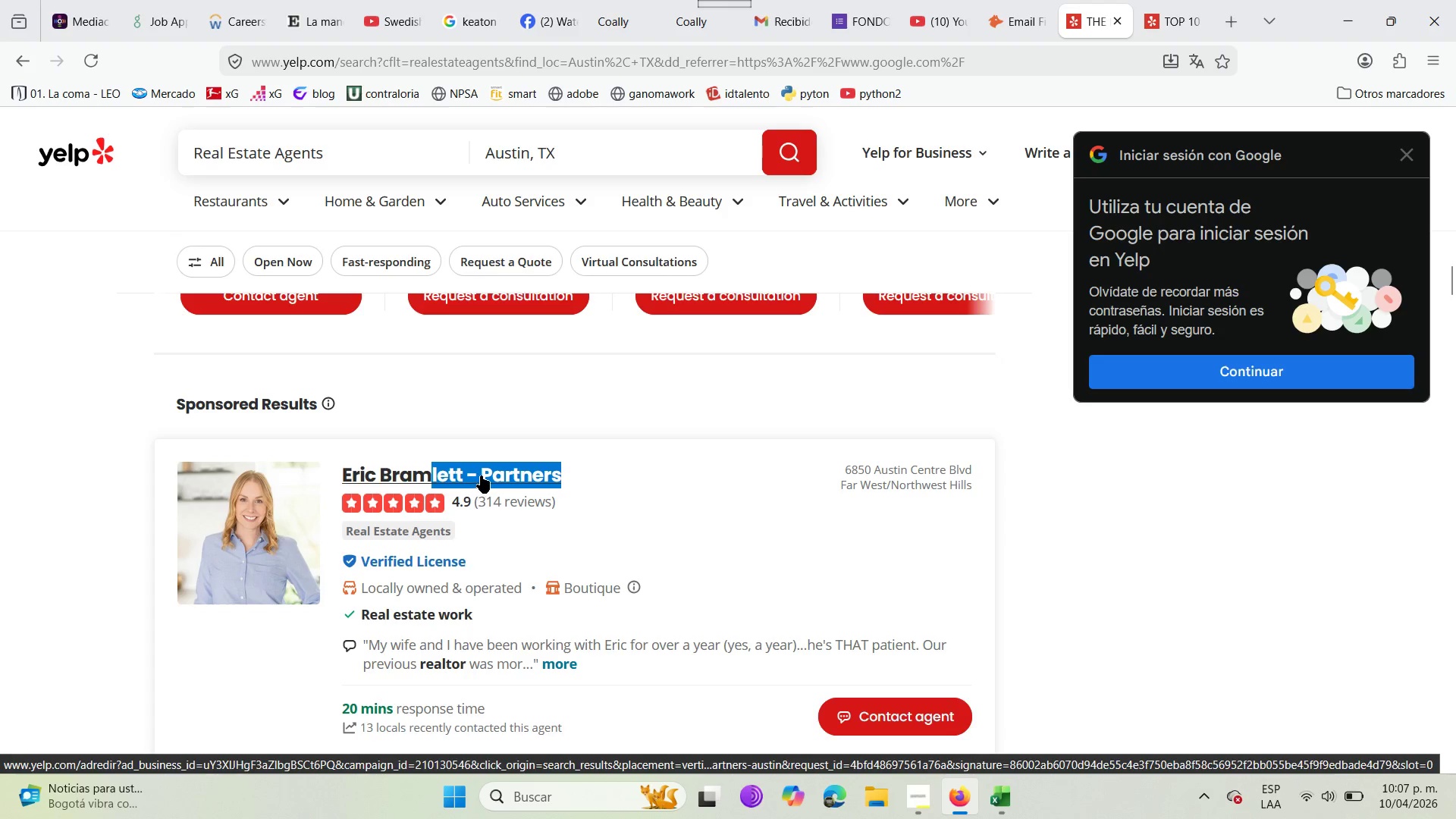 
left_click_drag(start_coordinate=[481, 475], to_coordinate=[527, 481])
 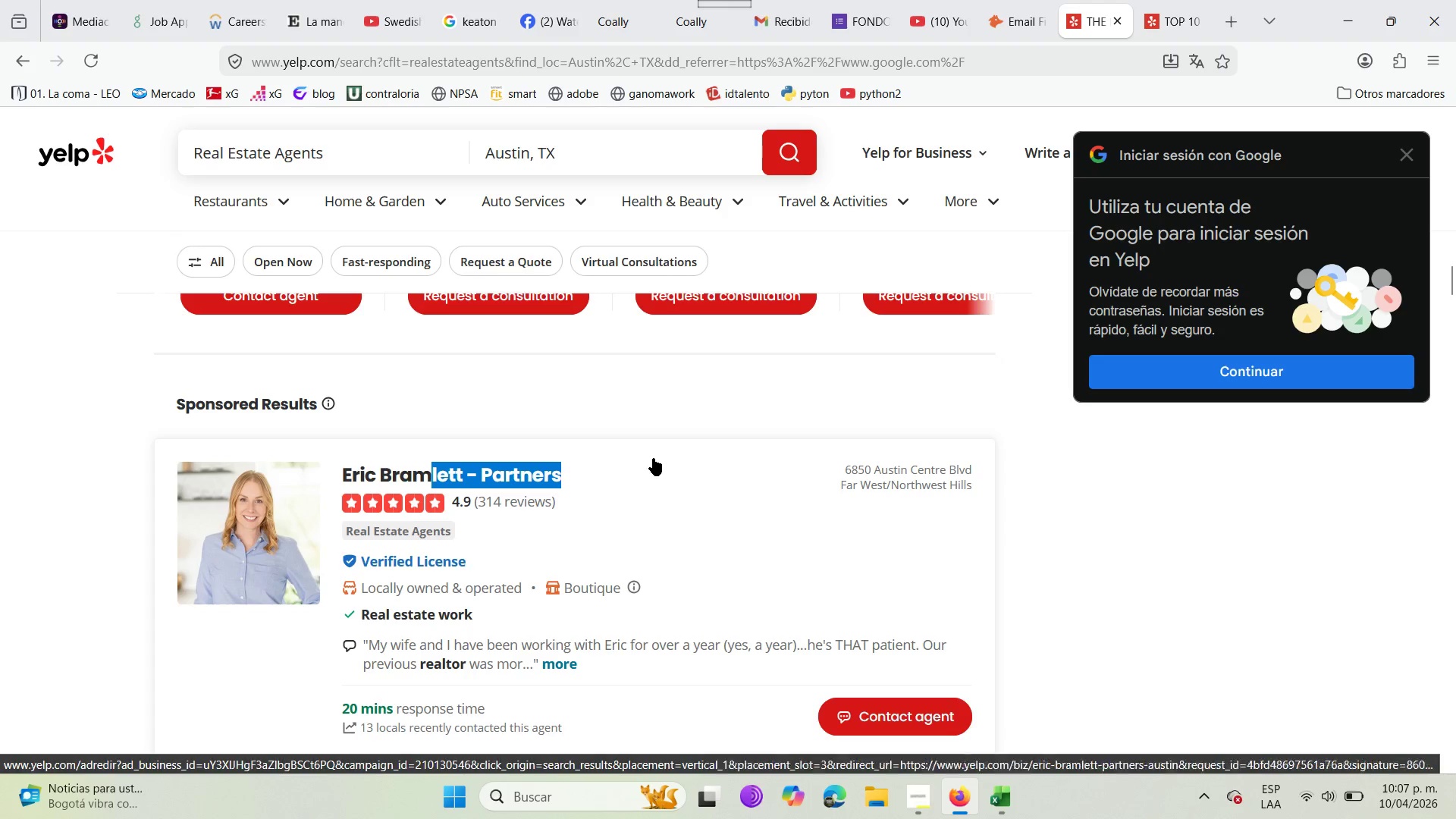 
left_click([653, 458])
 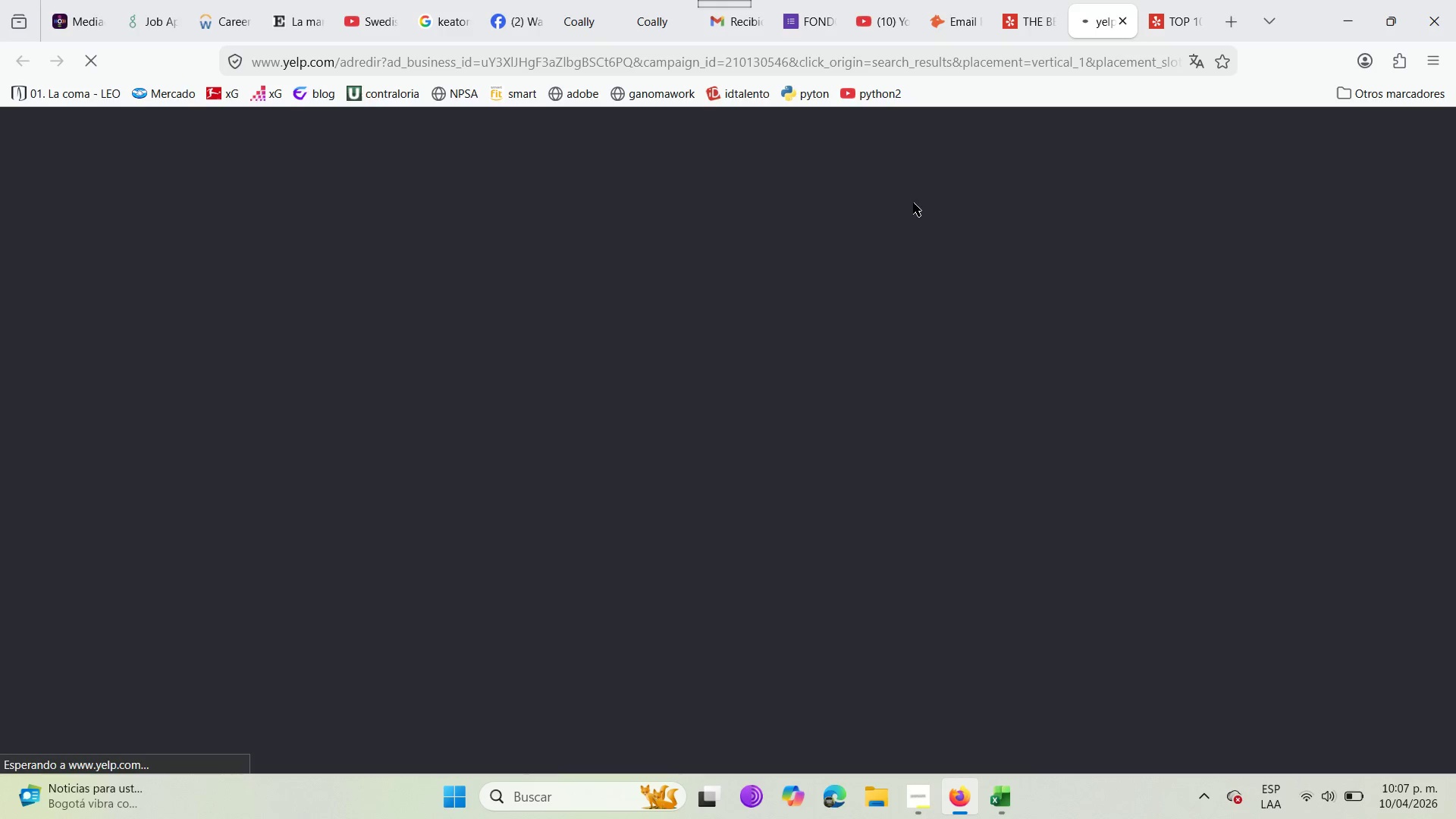 
left_click([1180, 0])
 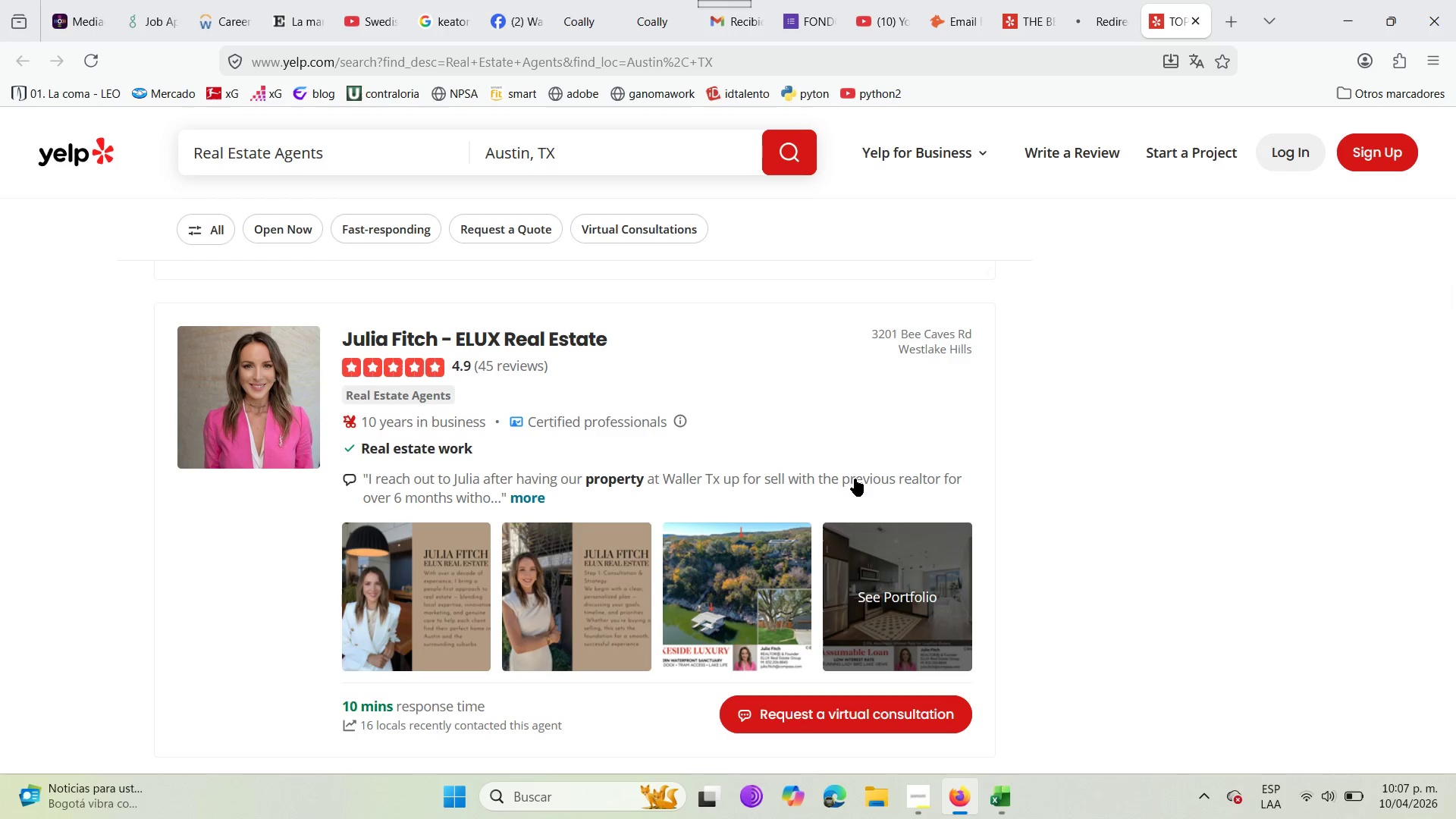 
scroll: coordinate [819, 497], scroll_direction: down, amount: 3.0
 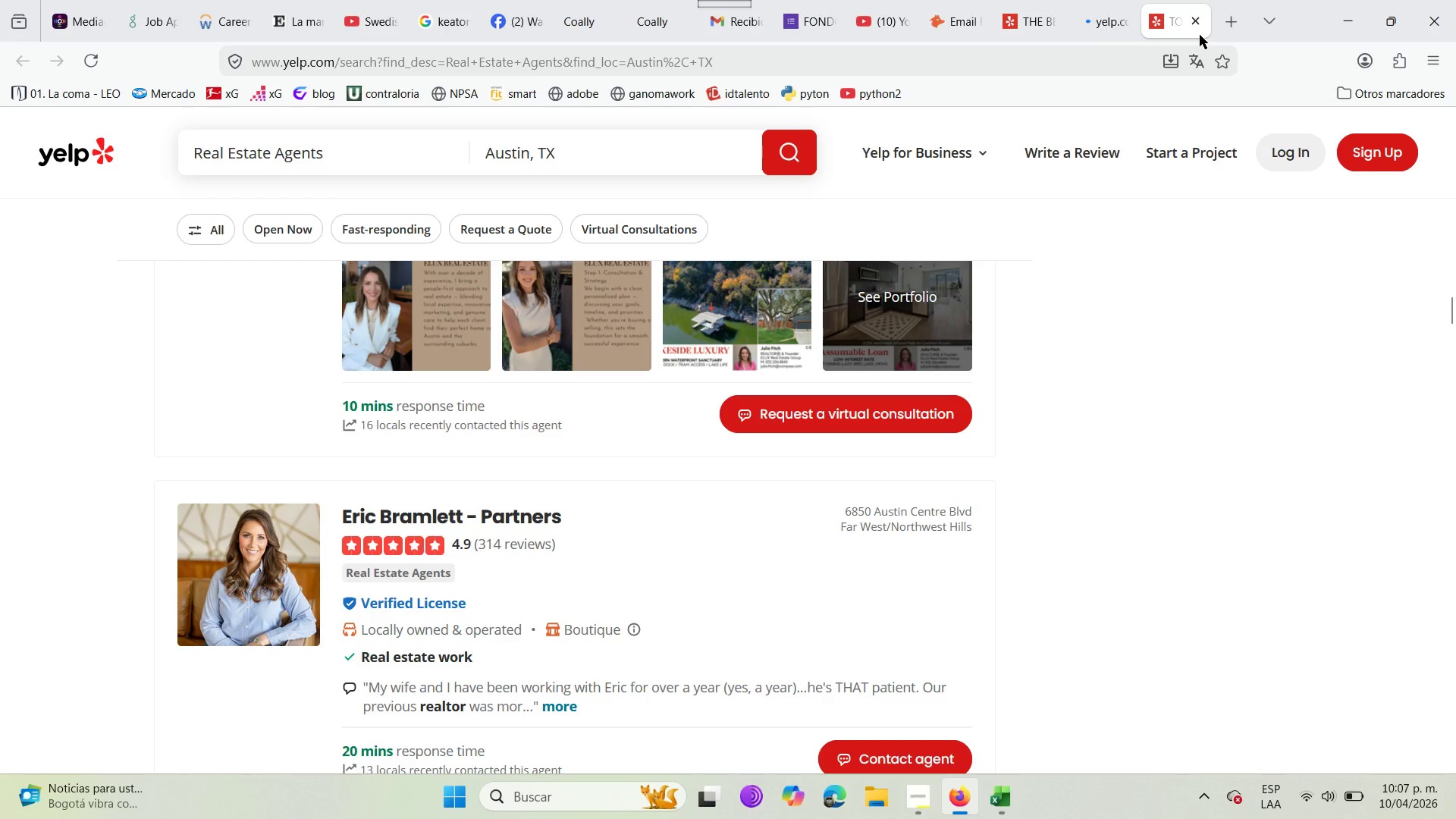 
left_click([1200, 28])
 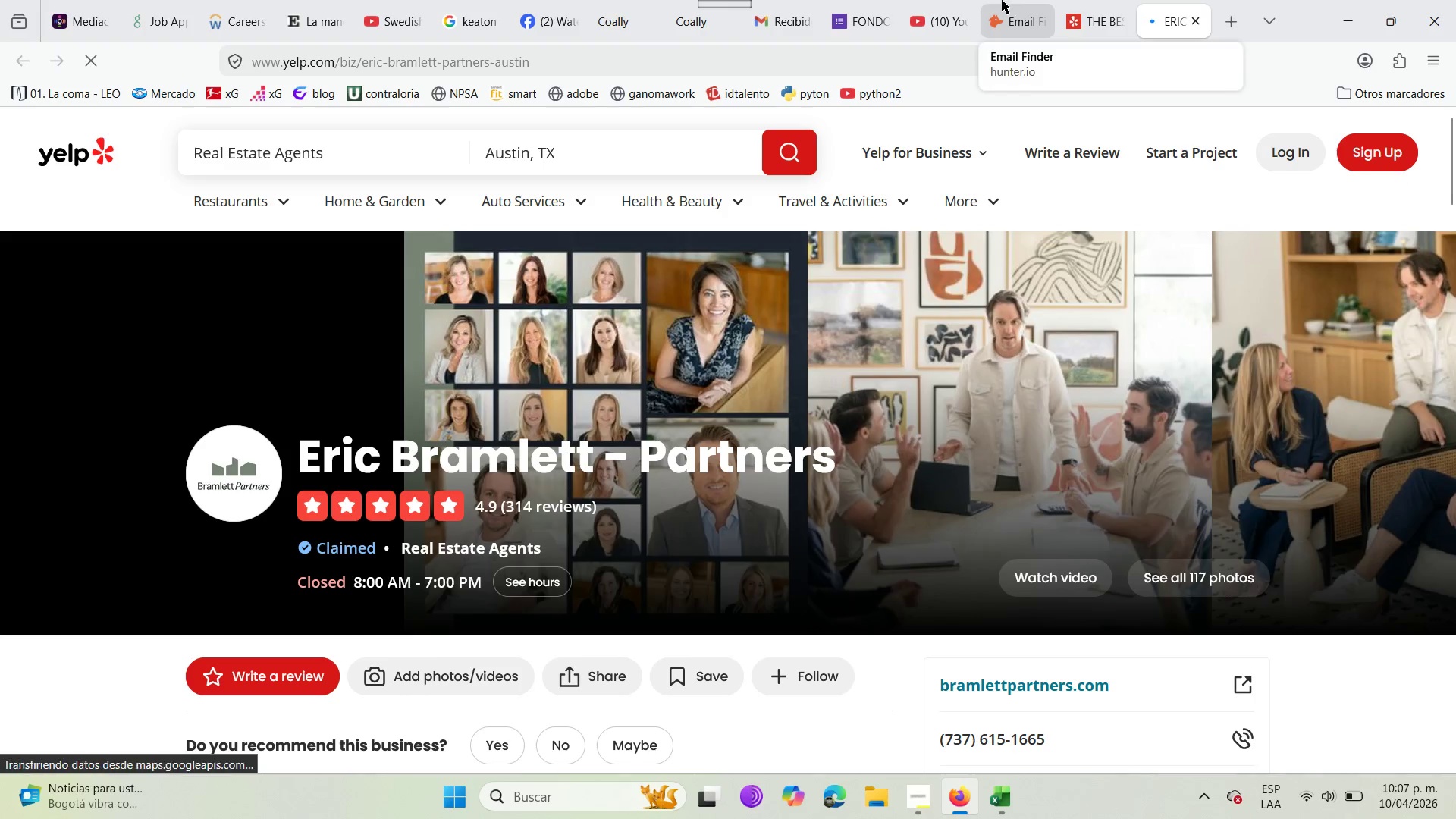 
left_click([1002, 0])
 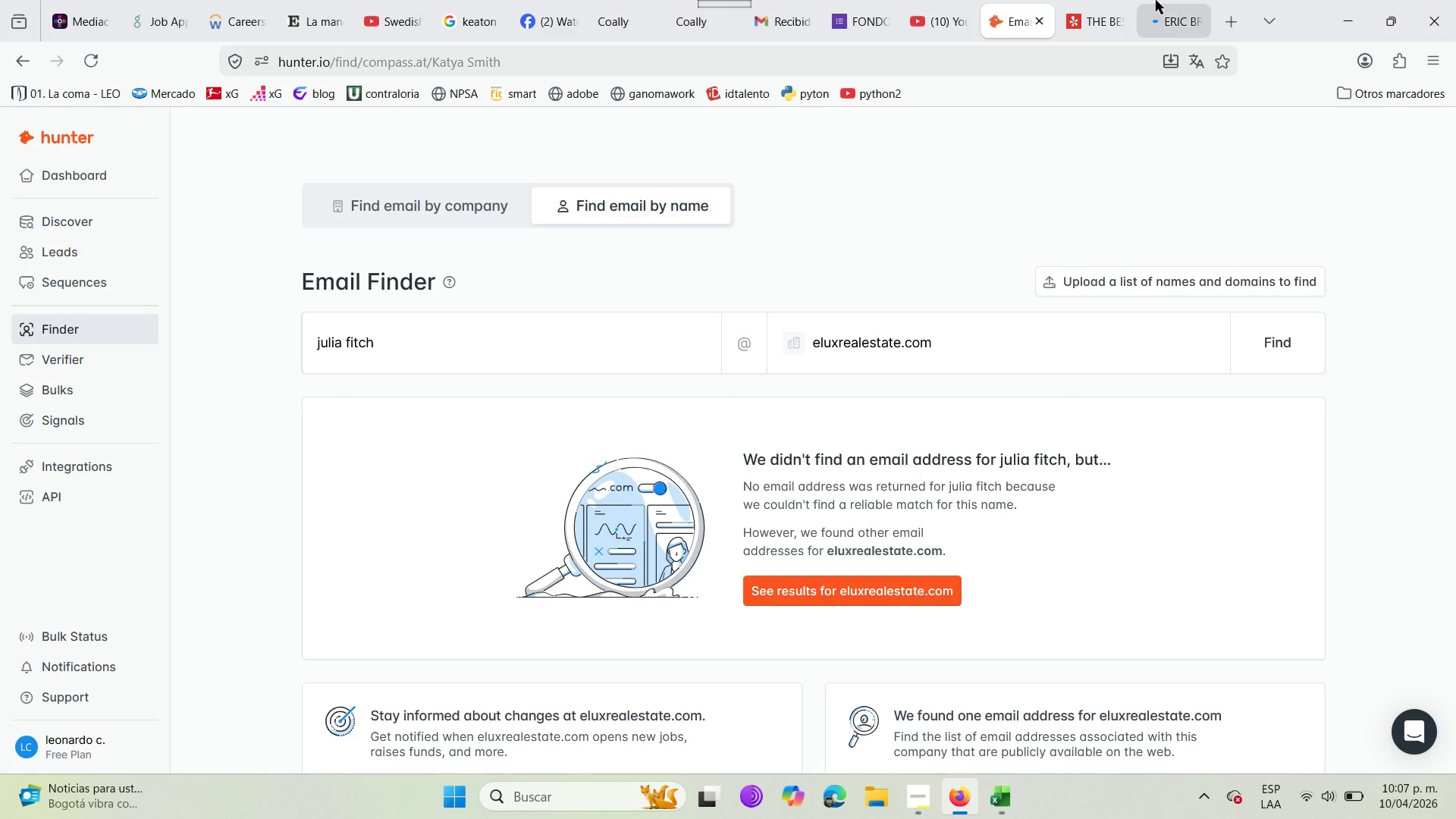 
left_click([1175, 0])
 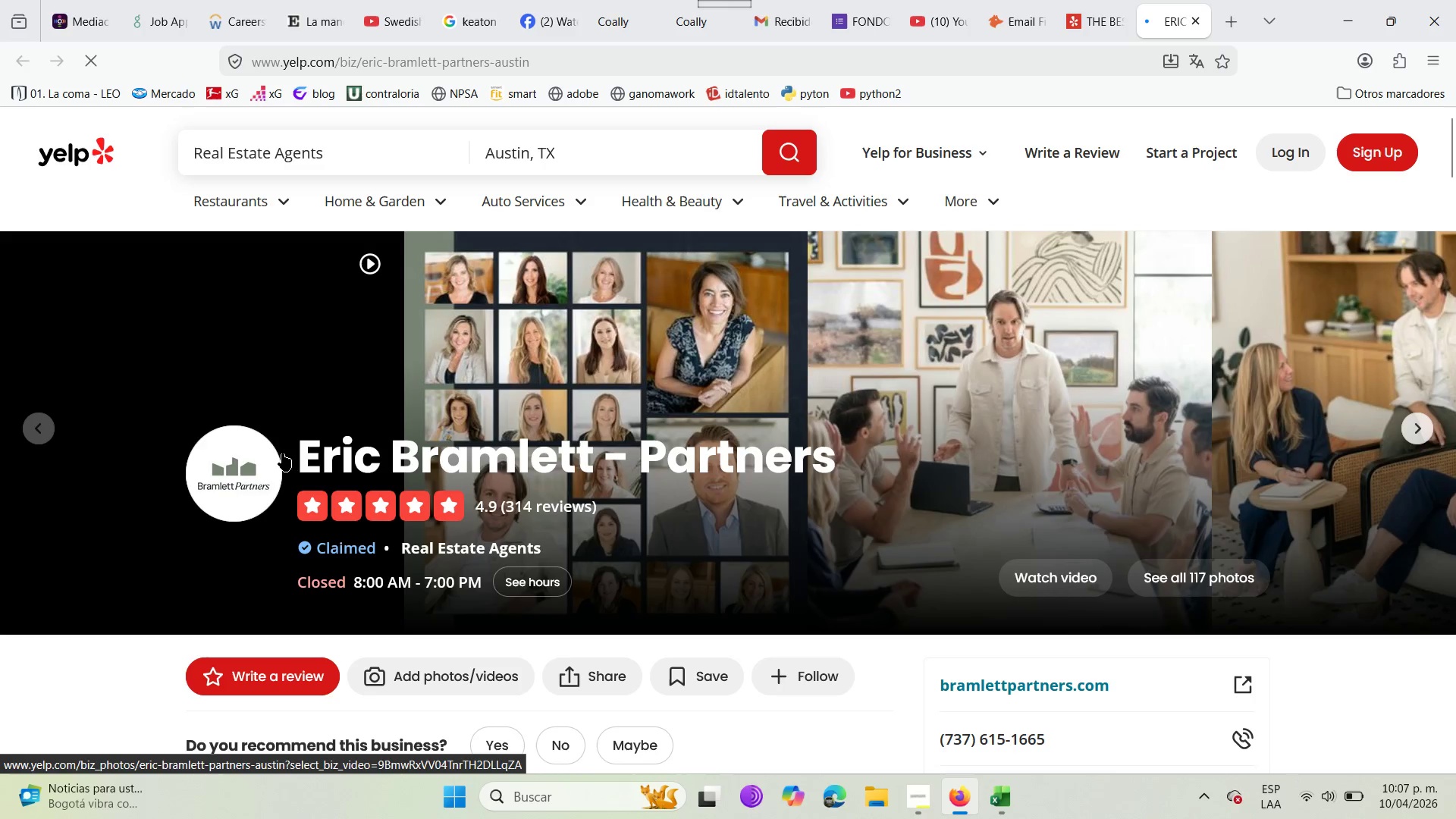 
left_click_drag(start_coordinate=[299, 447], to_coordinate=[604, 450])
 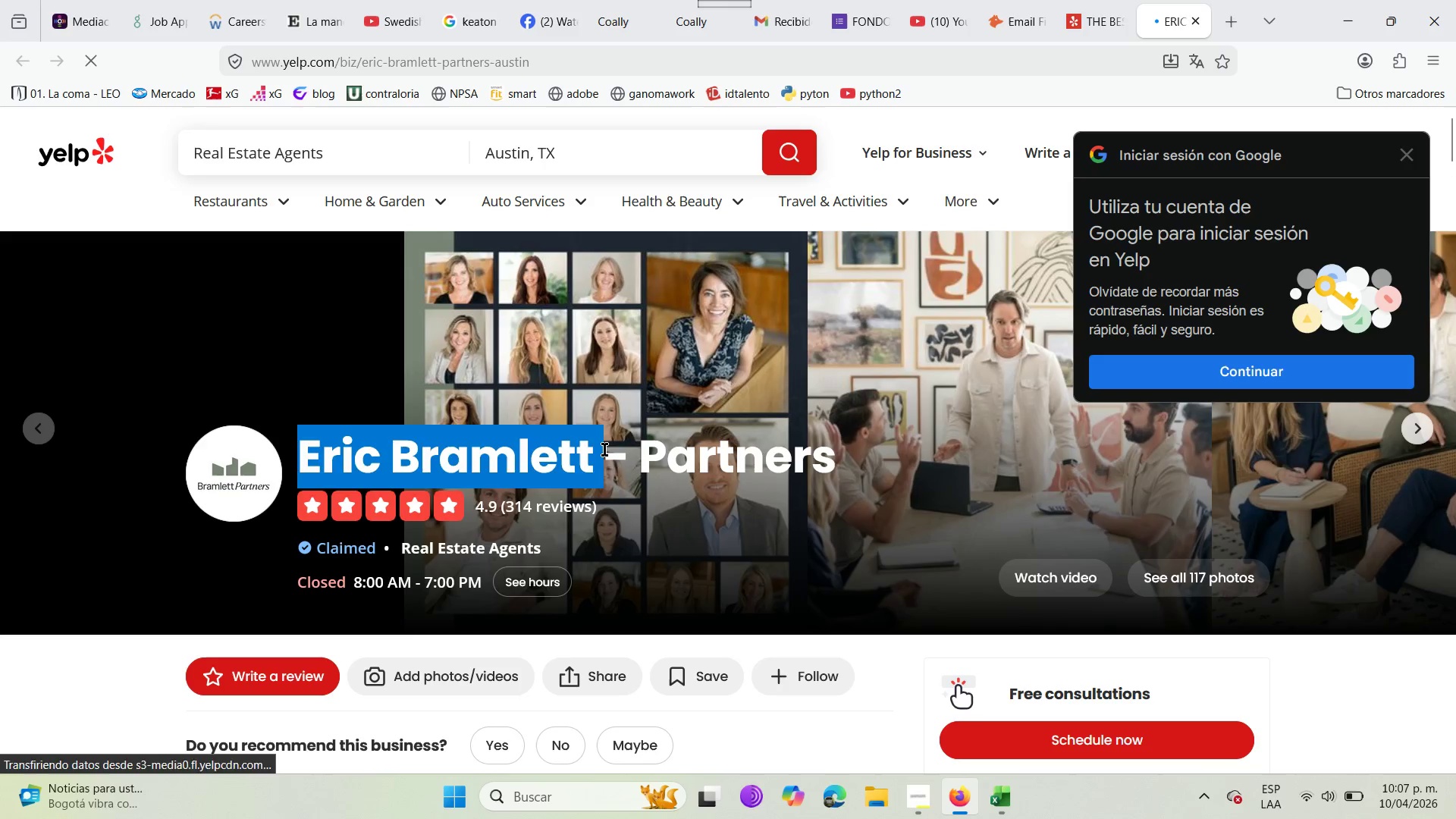 
key(Control+C)
 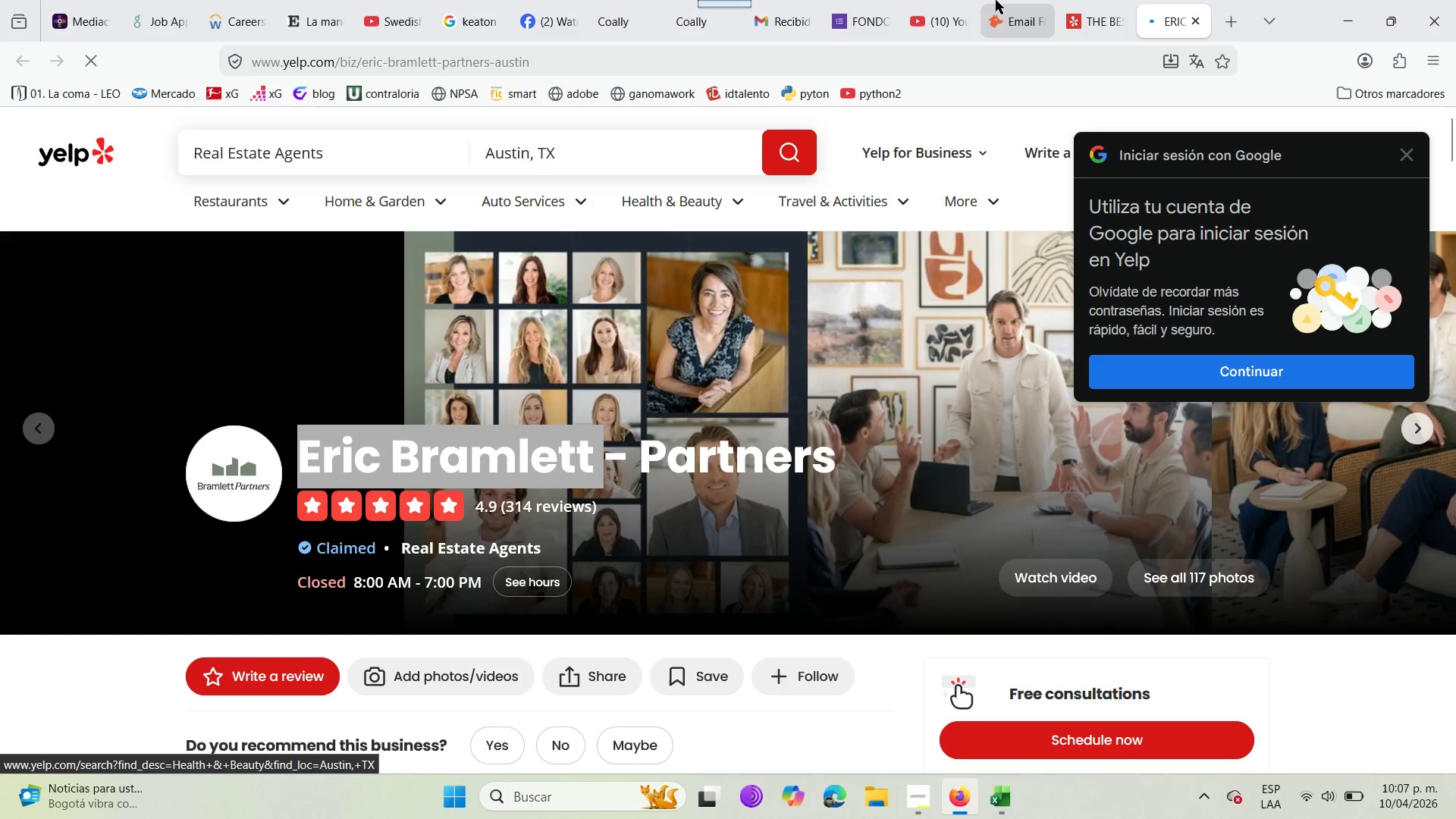 
left_click([999, 0])
 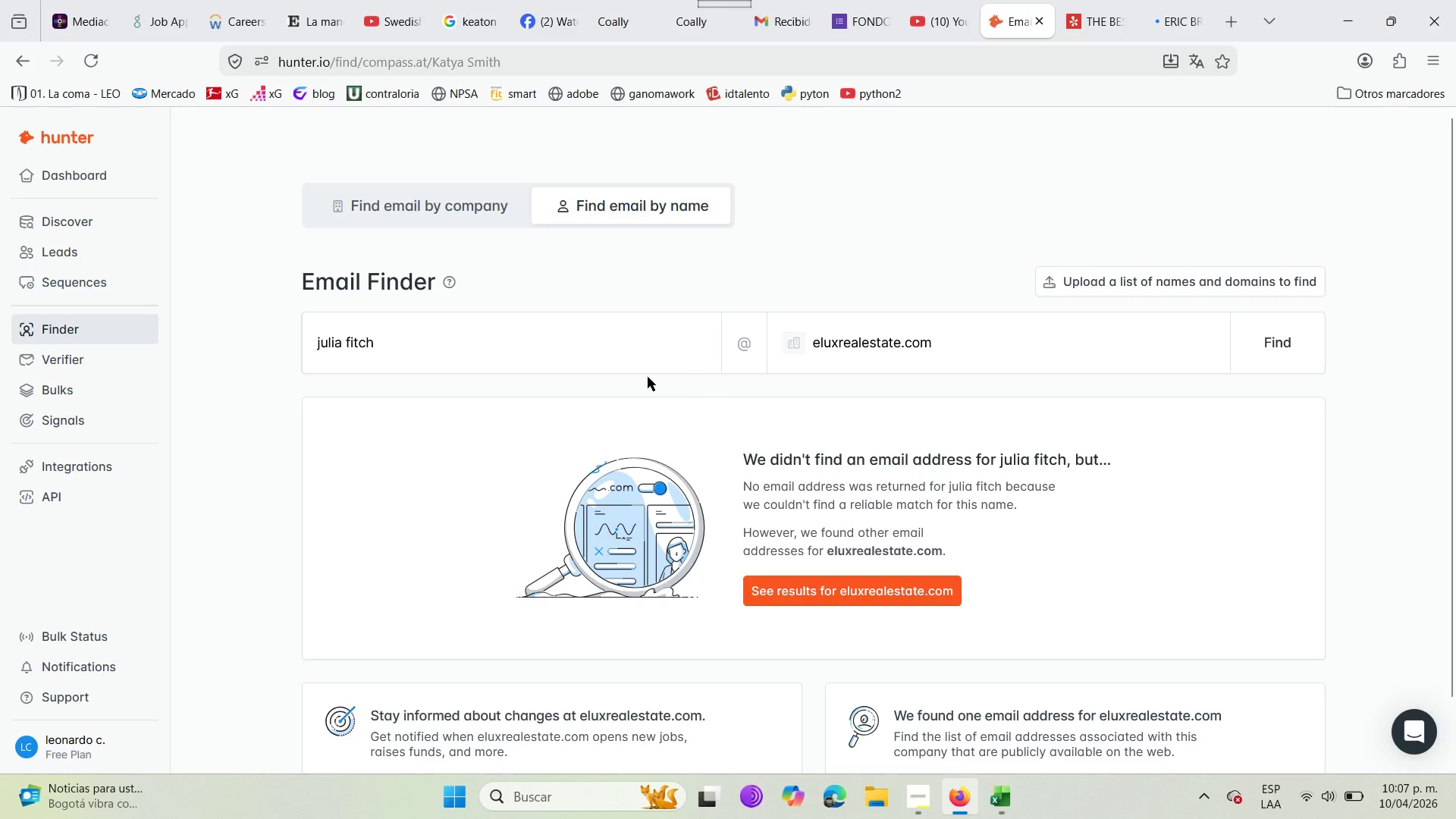 
left_click([607, 338])
 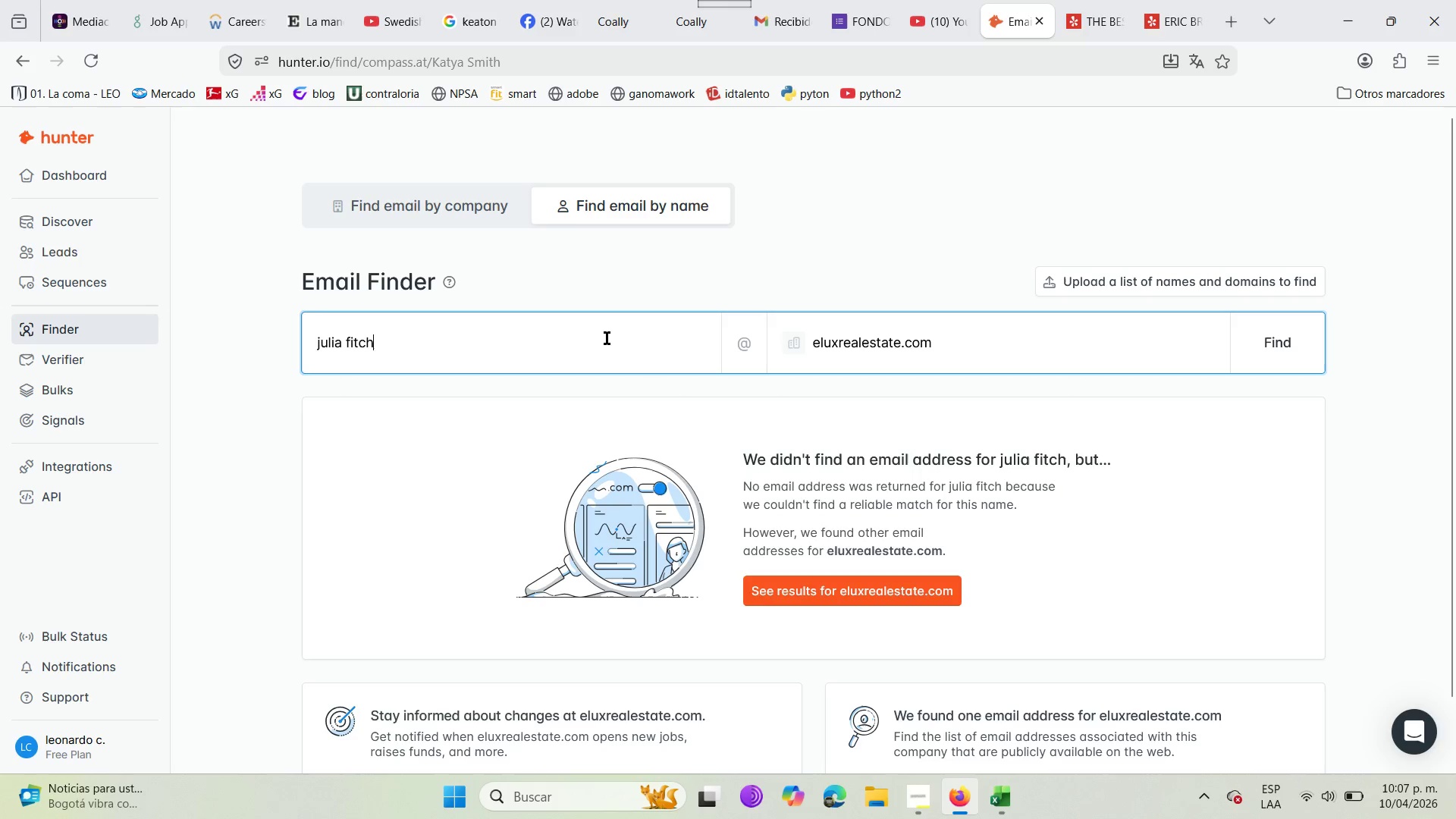 
hold_key(key=Backspace, duration=1.38)
 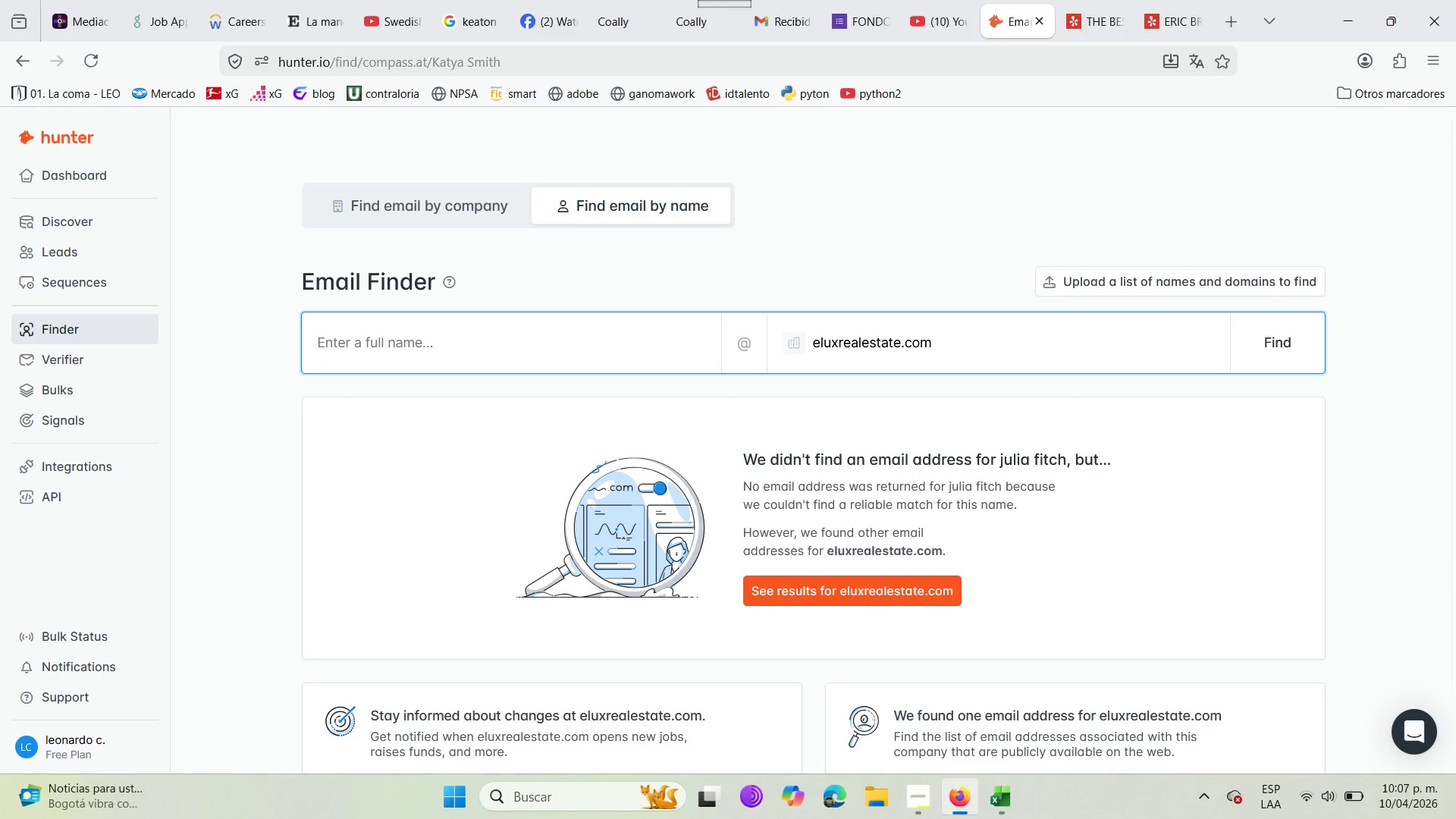 
hold_key(key=Backspace, duration=3.7)
 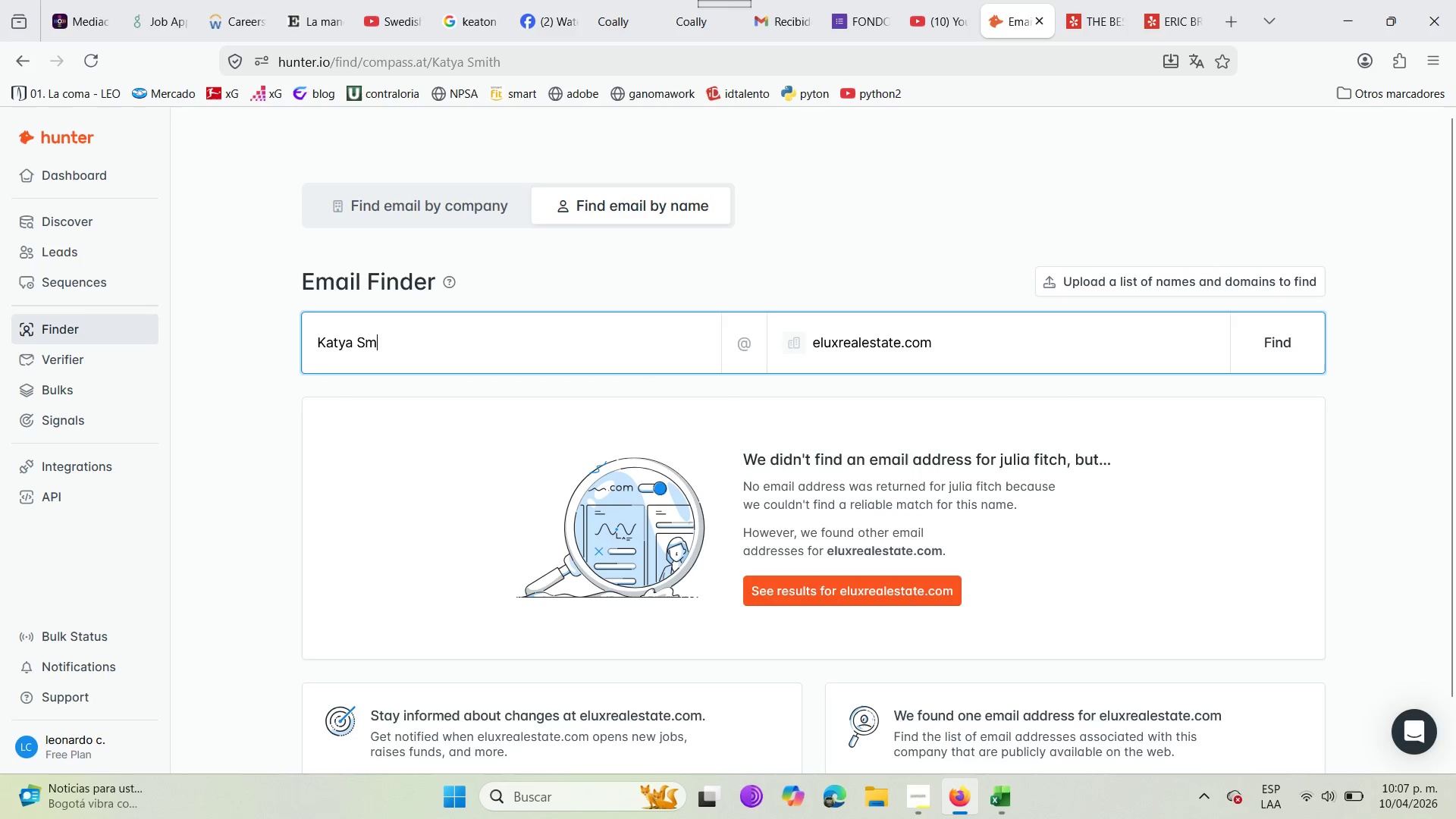 
key(Control+C)
 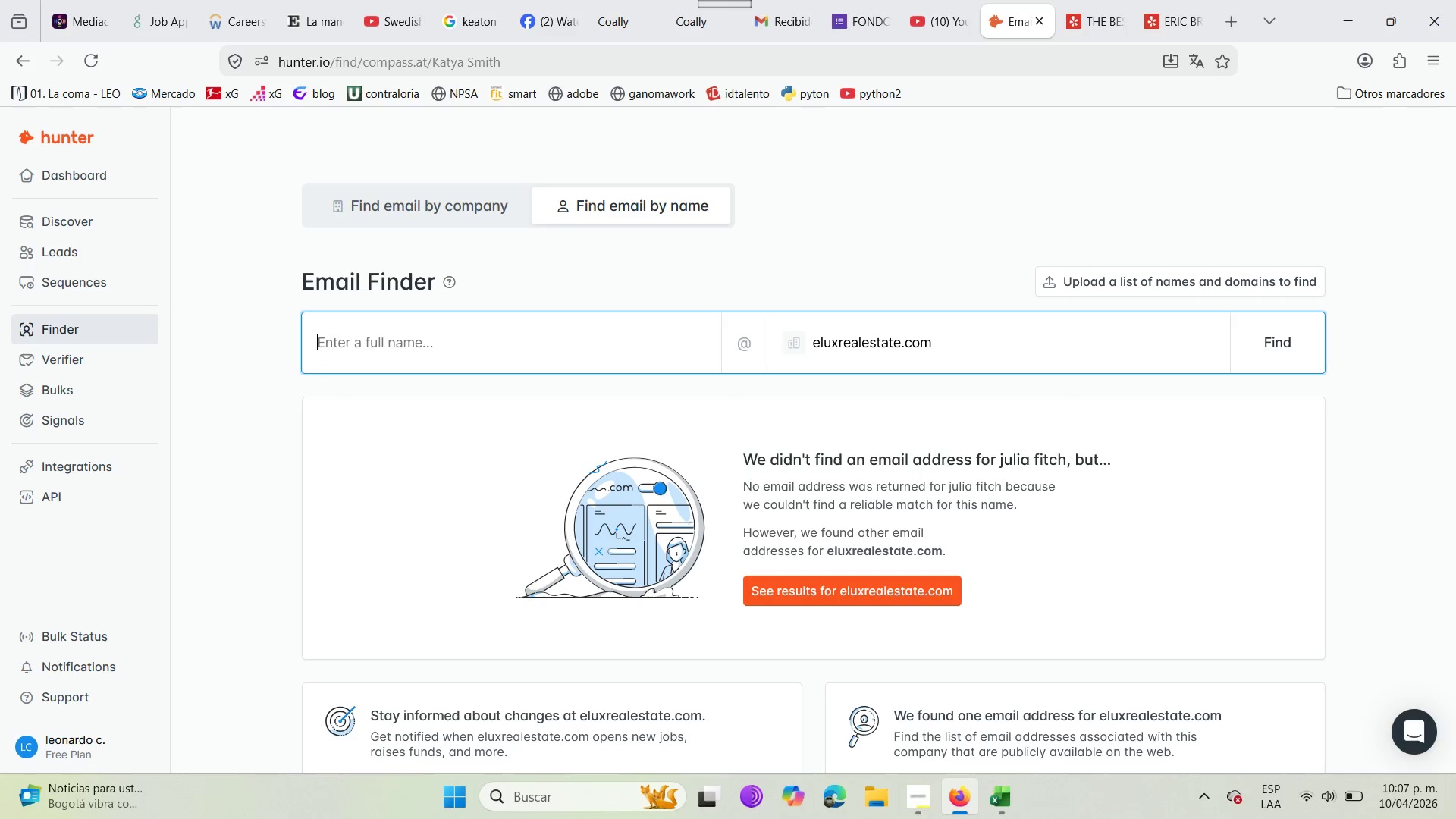 
key(Control+V)
 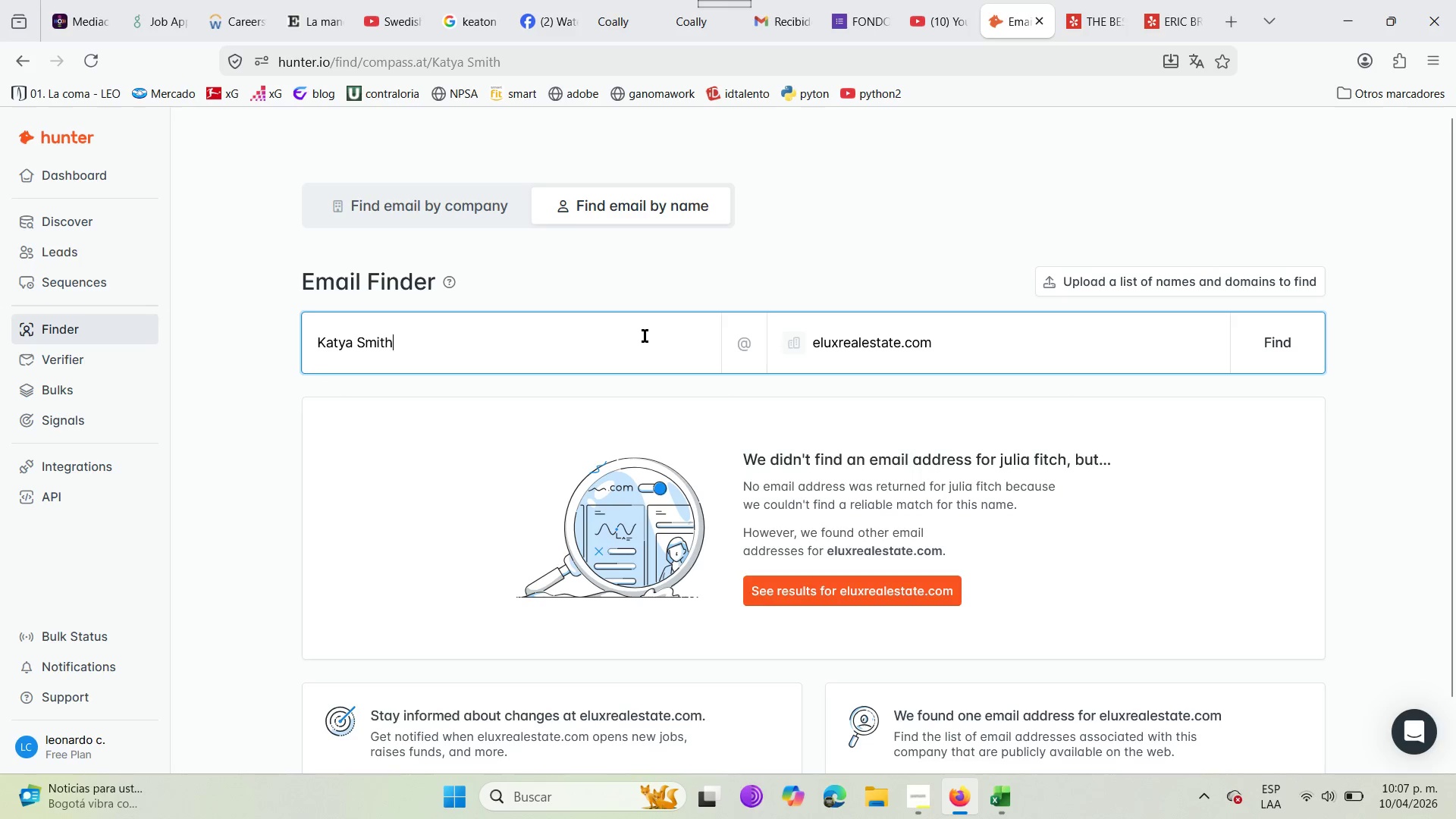 
hold_key(key=Backspace, duration=1.11)
 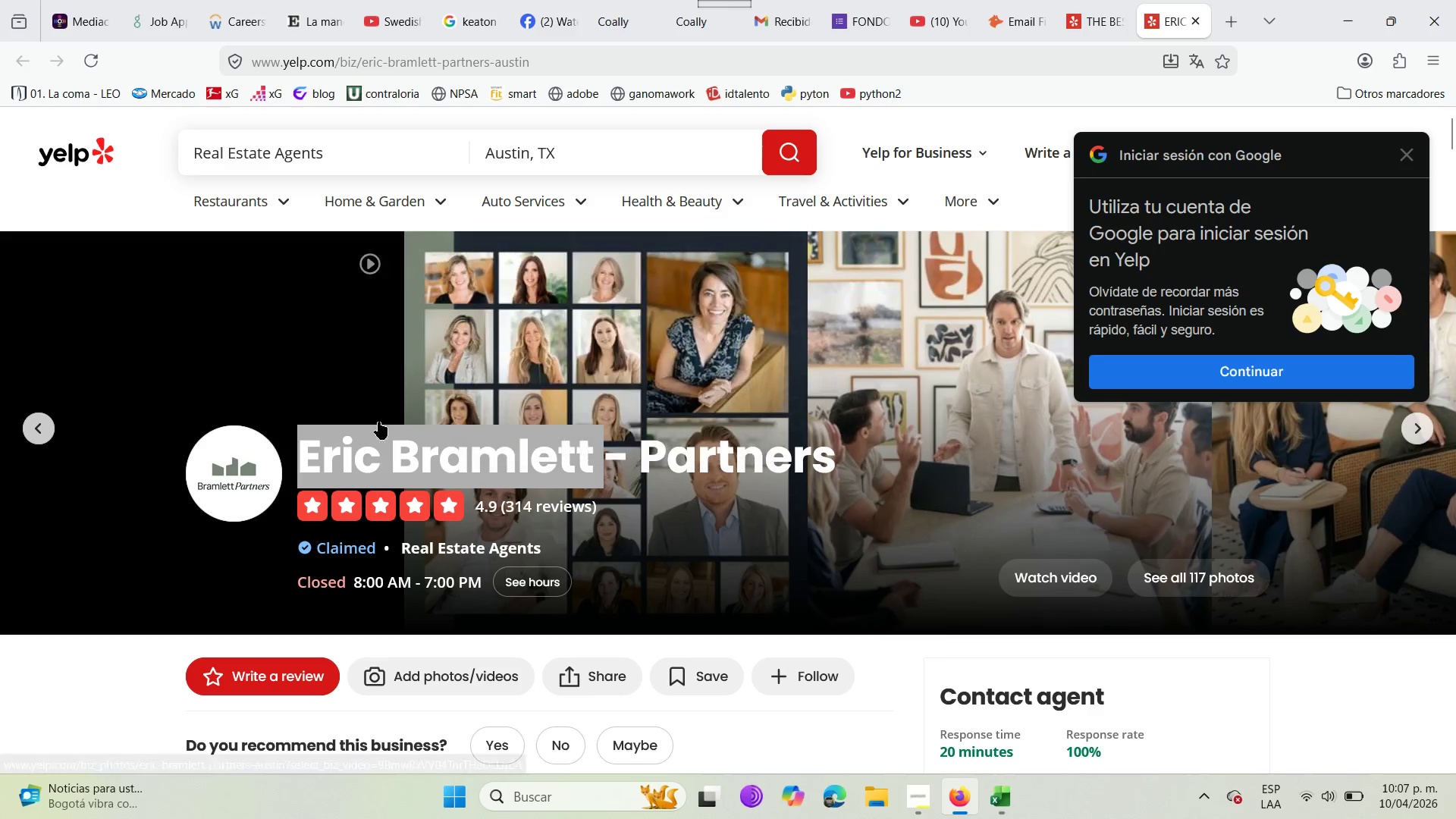 
left_click([353, 454])
 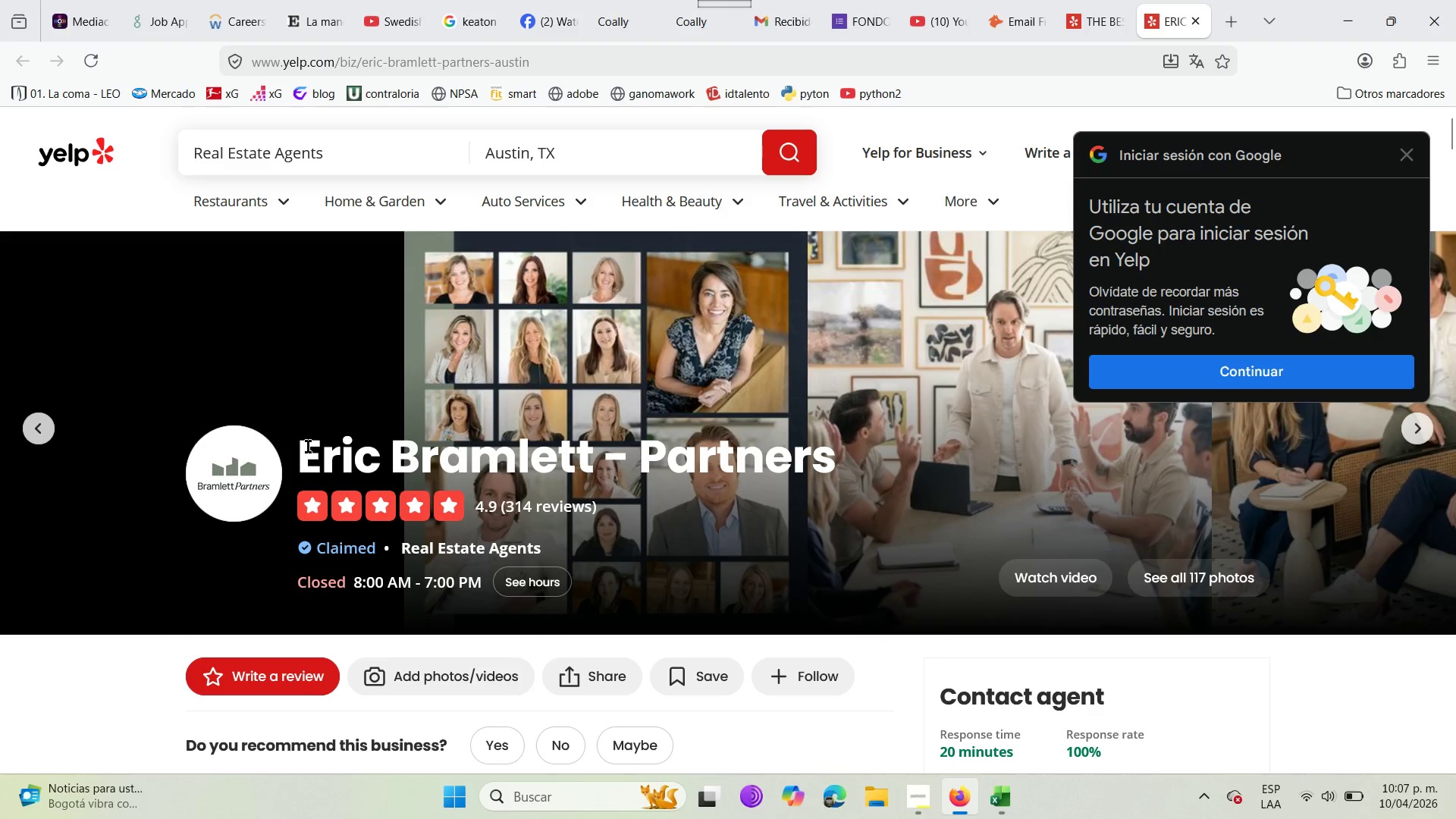 
left_click_drag(start_coordinate=[303, 450], to_coordinate=[608, 452])
 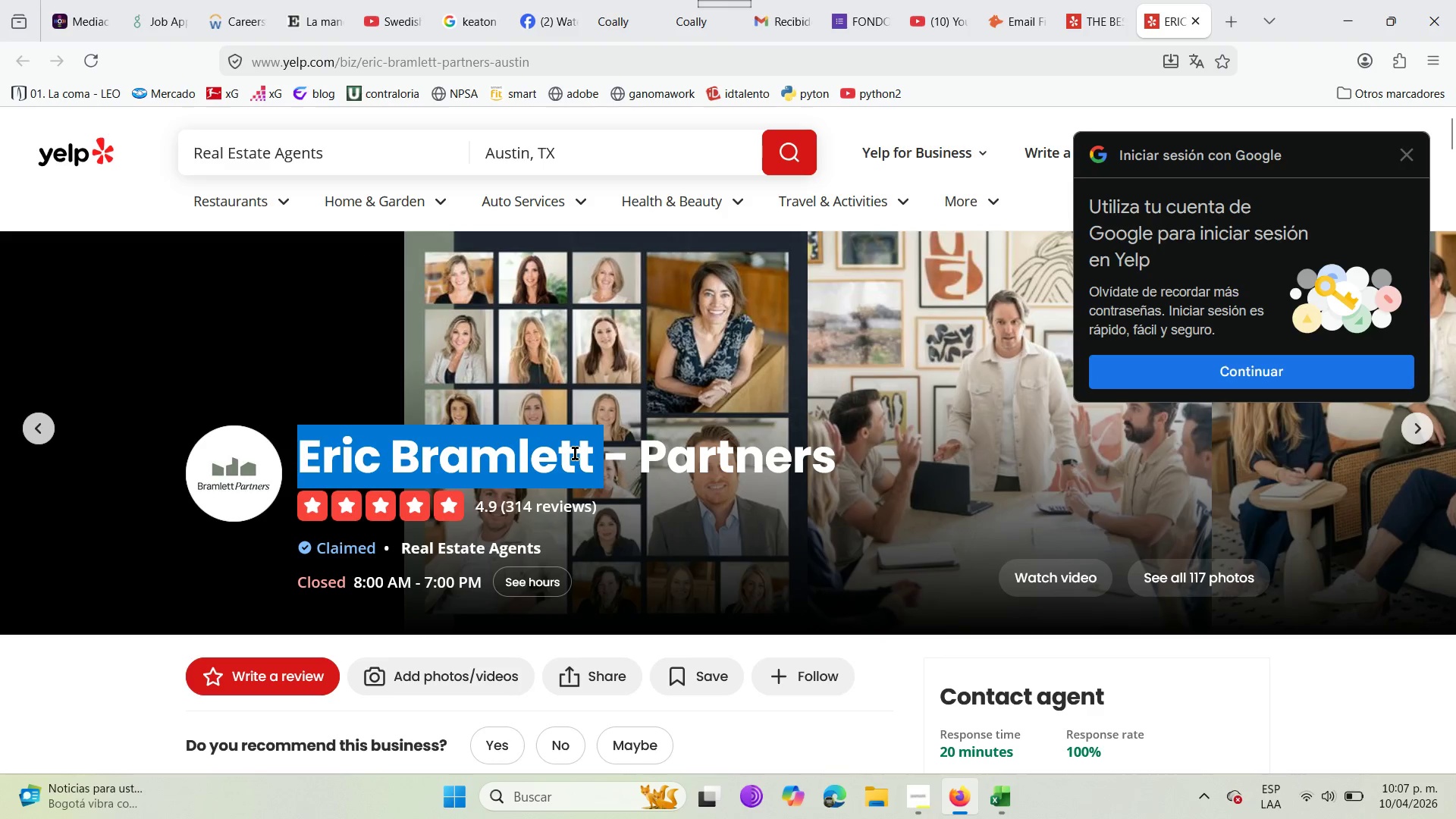 
right_click([575, 453])
 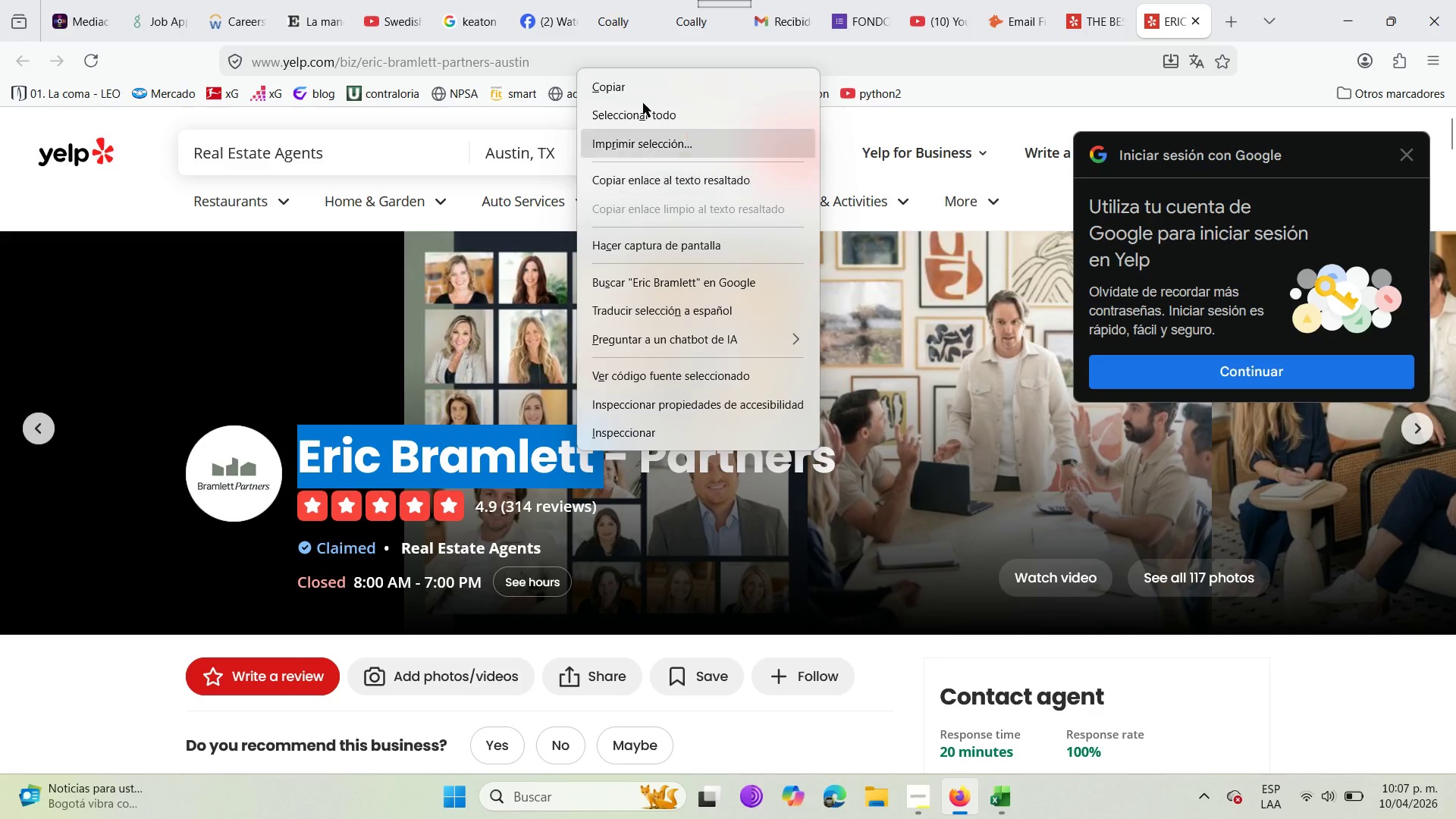 
left_click([643, 96])
 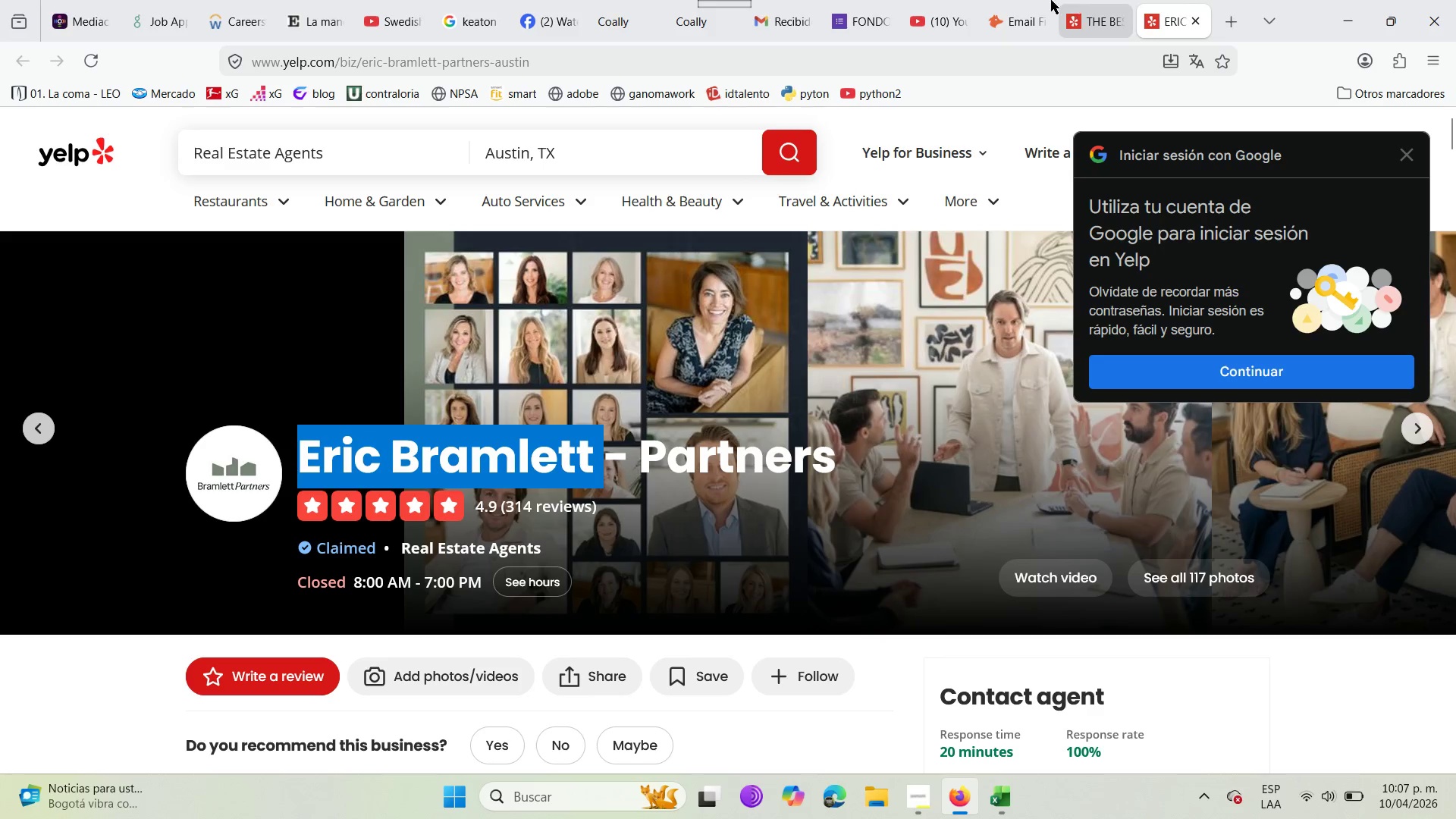 
left_click([1018, 0])
 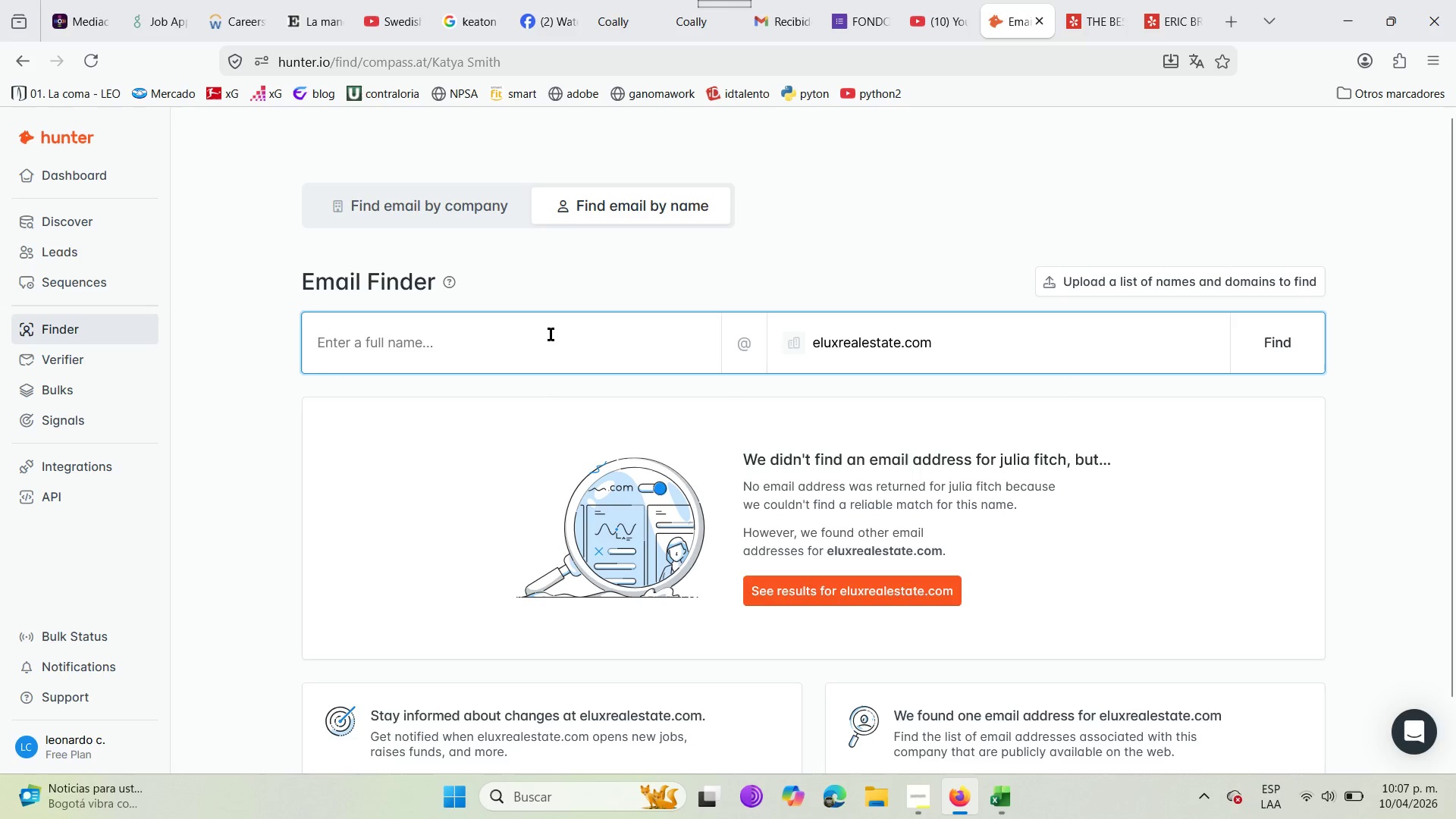 
right_click([551, 334])
 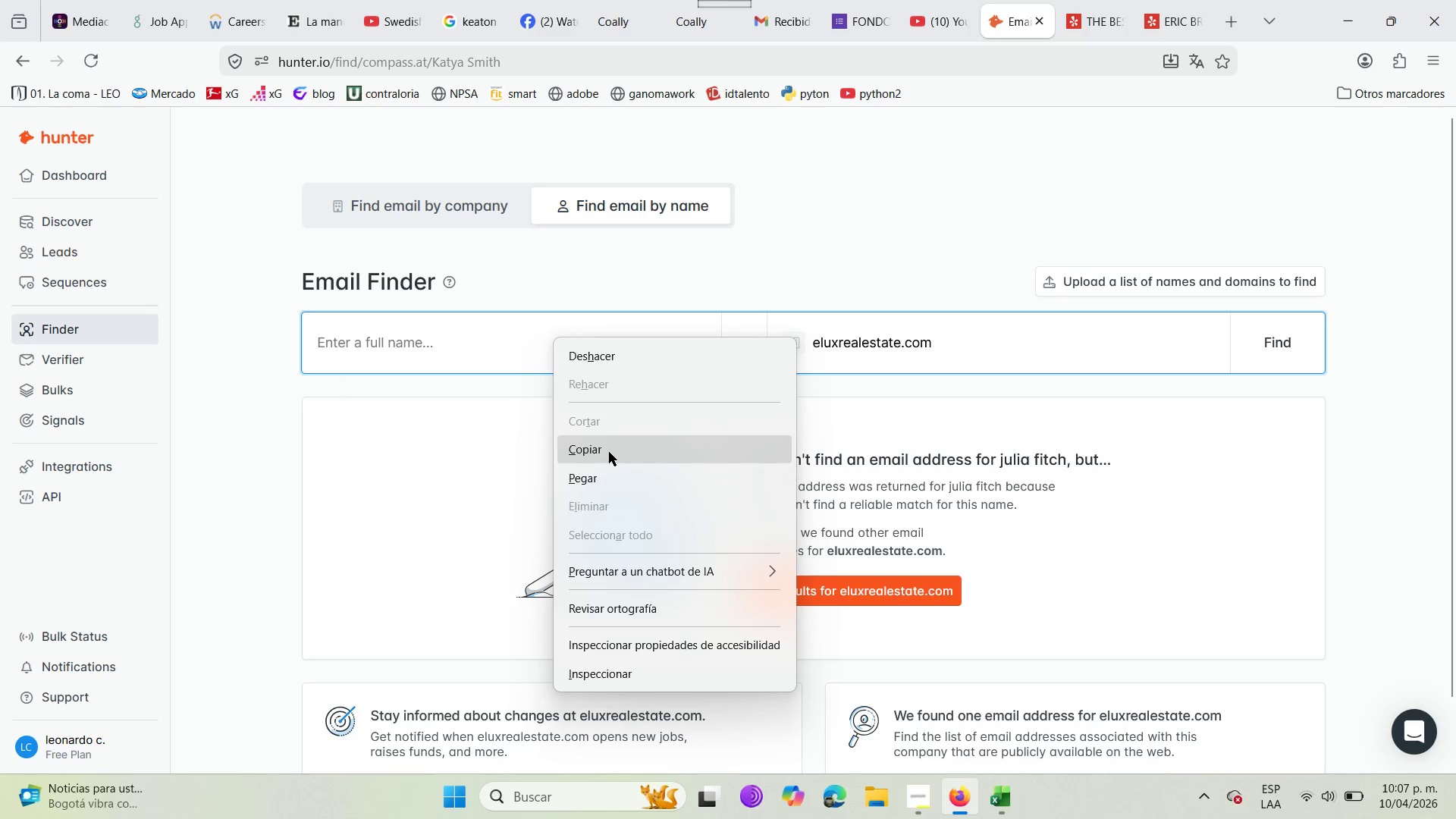 
left_click([609, 469])
 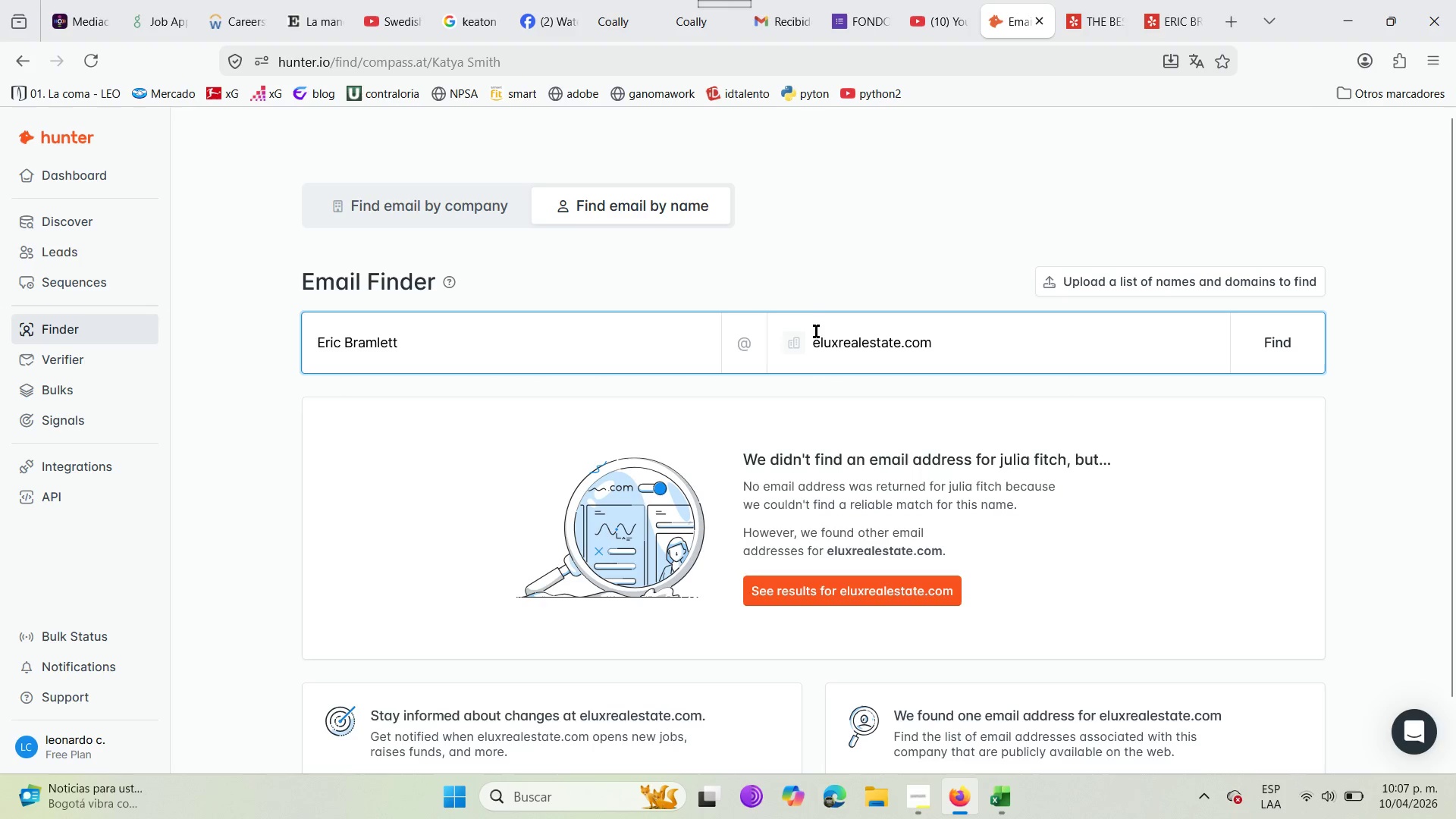 
left_click([832, 330])
 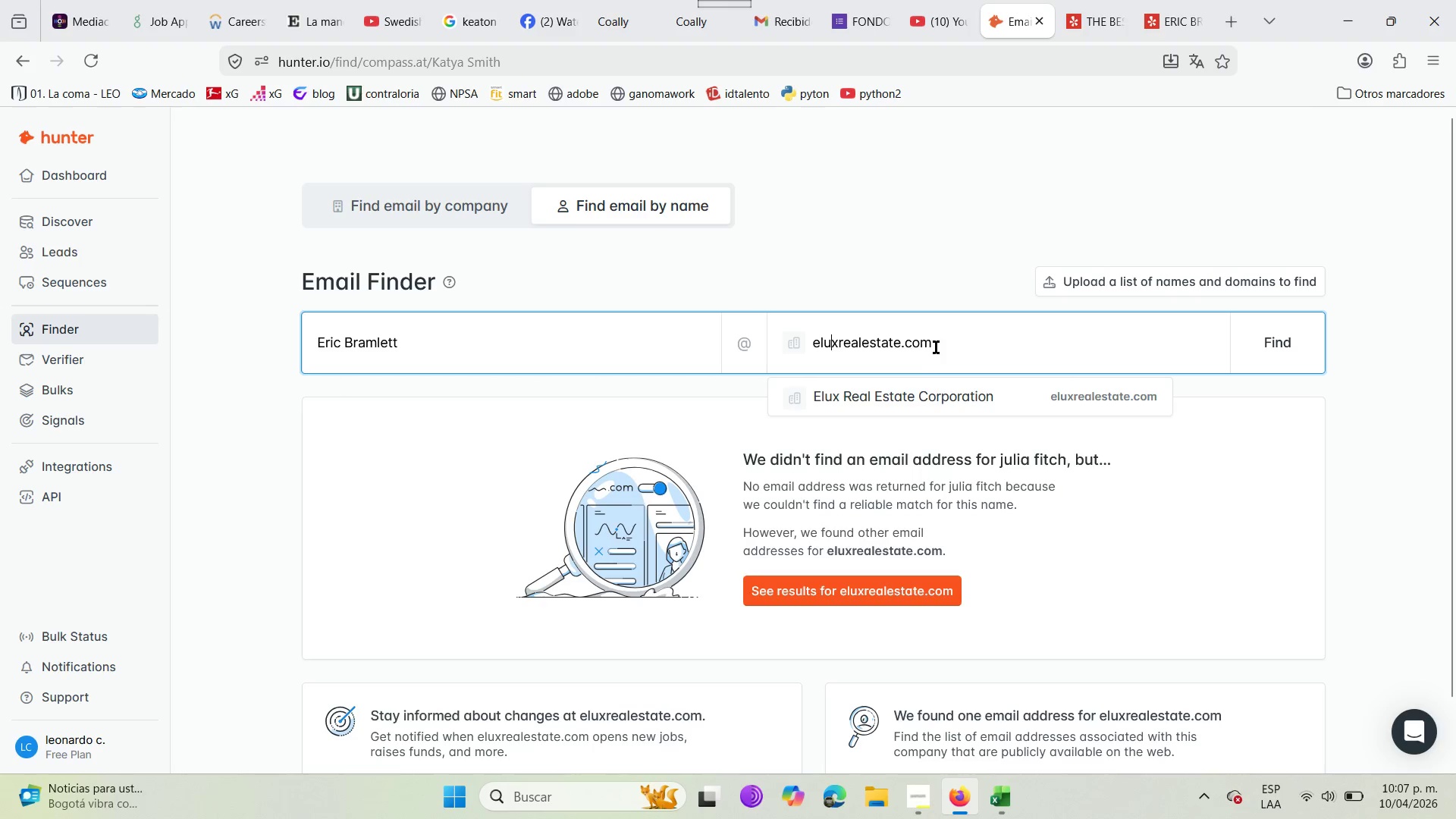 
left_click_drag(start_coordinate=[940, 347], to_coordinate=[811, 348])
 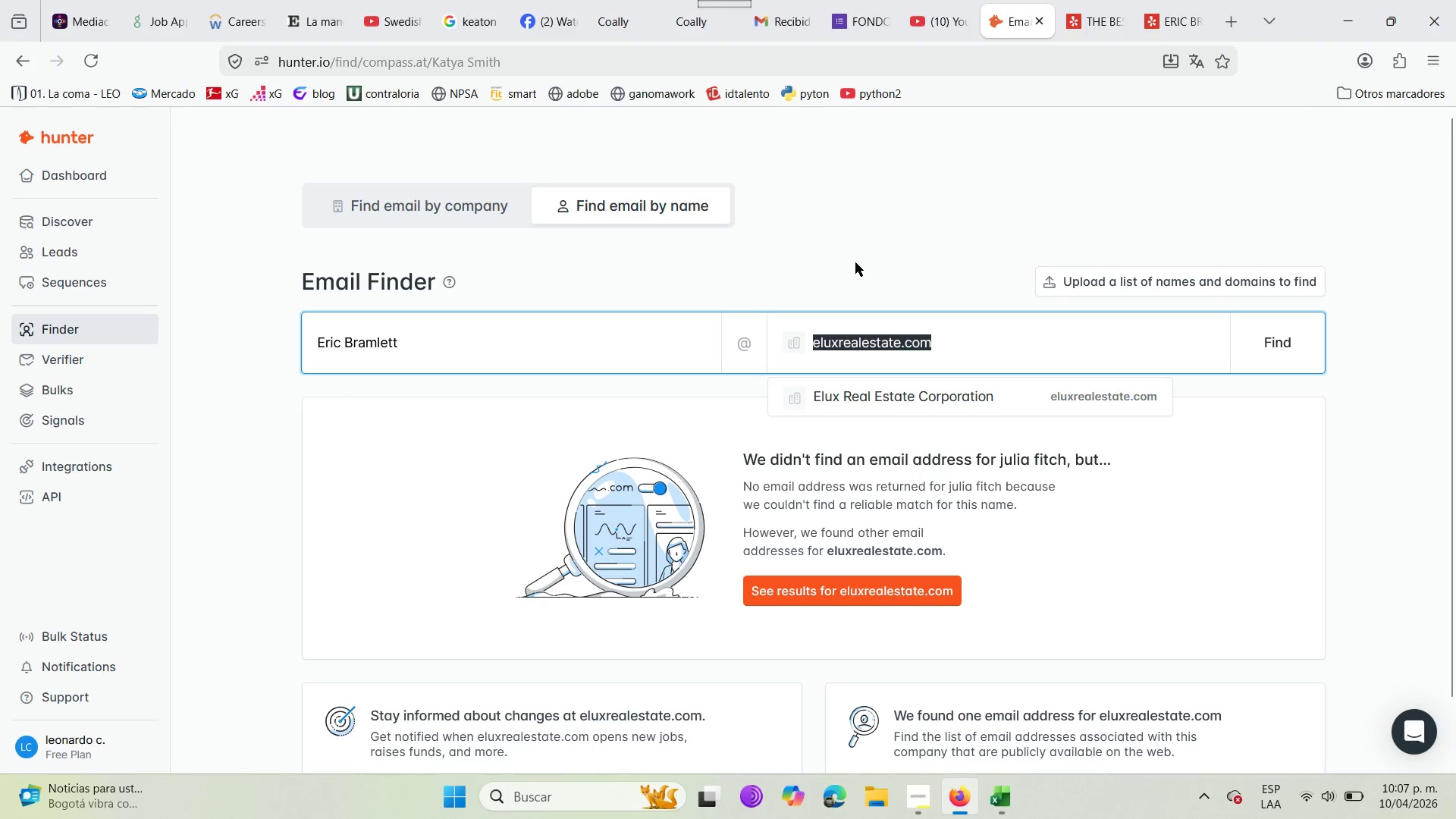 
key(Backspace)
type(parthers)
 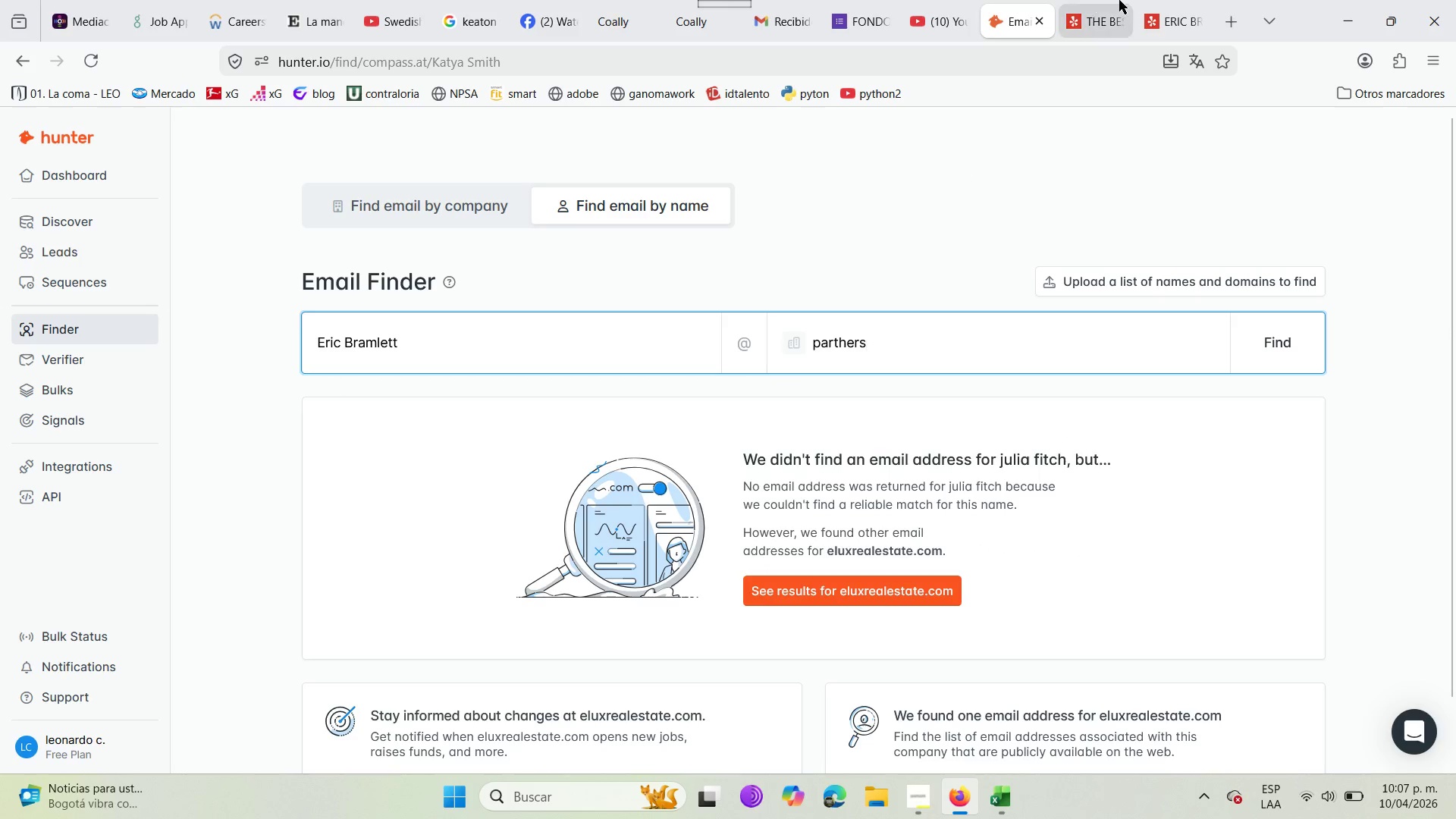 
left_click([1081, 0])
 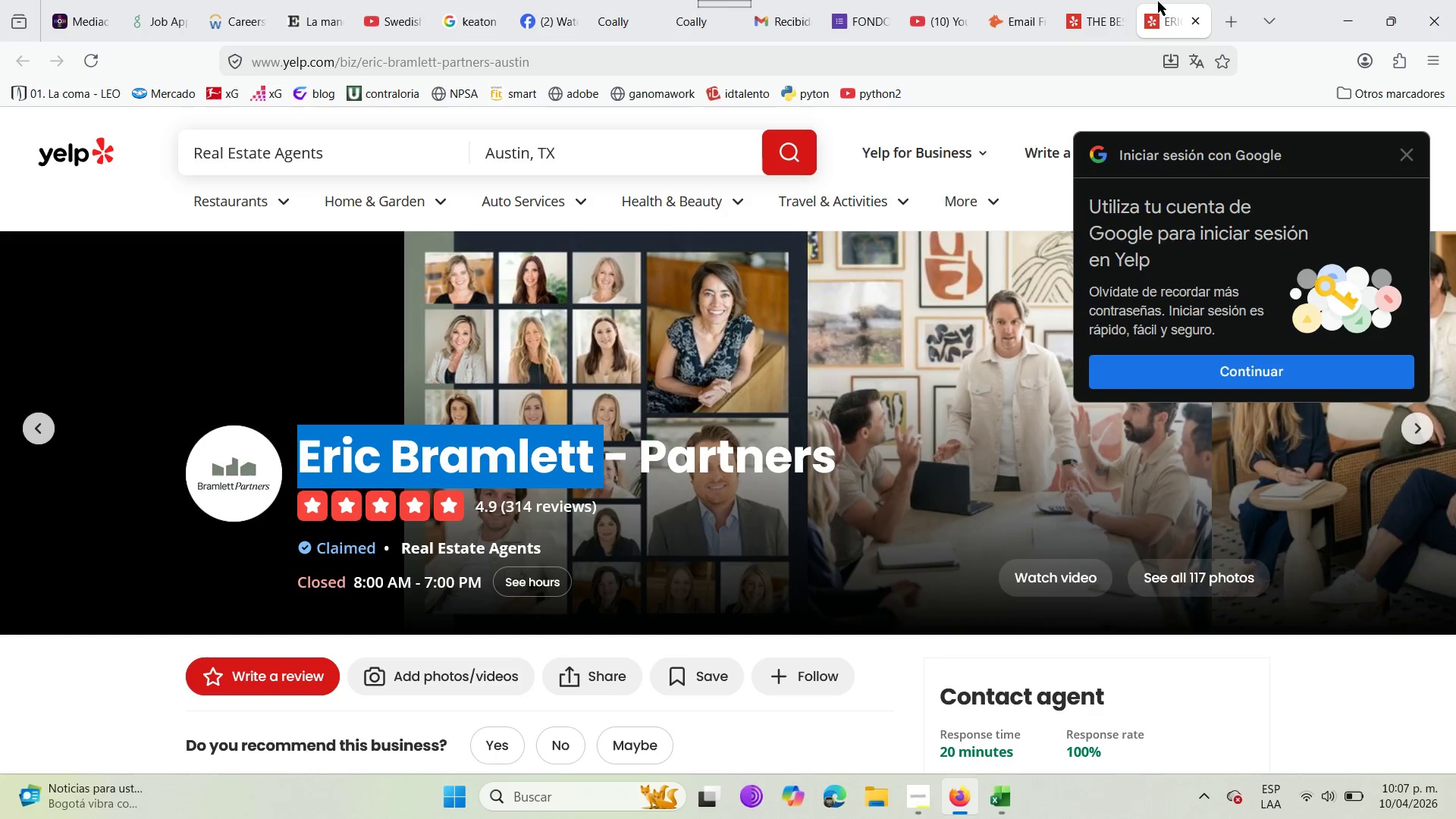 
left_click_drag(start_coordinate=[1159, 2], to_coordinate=[1088, 3])
 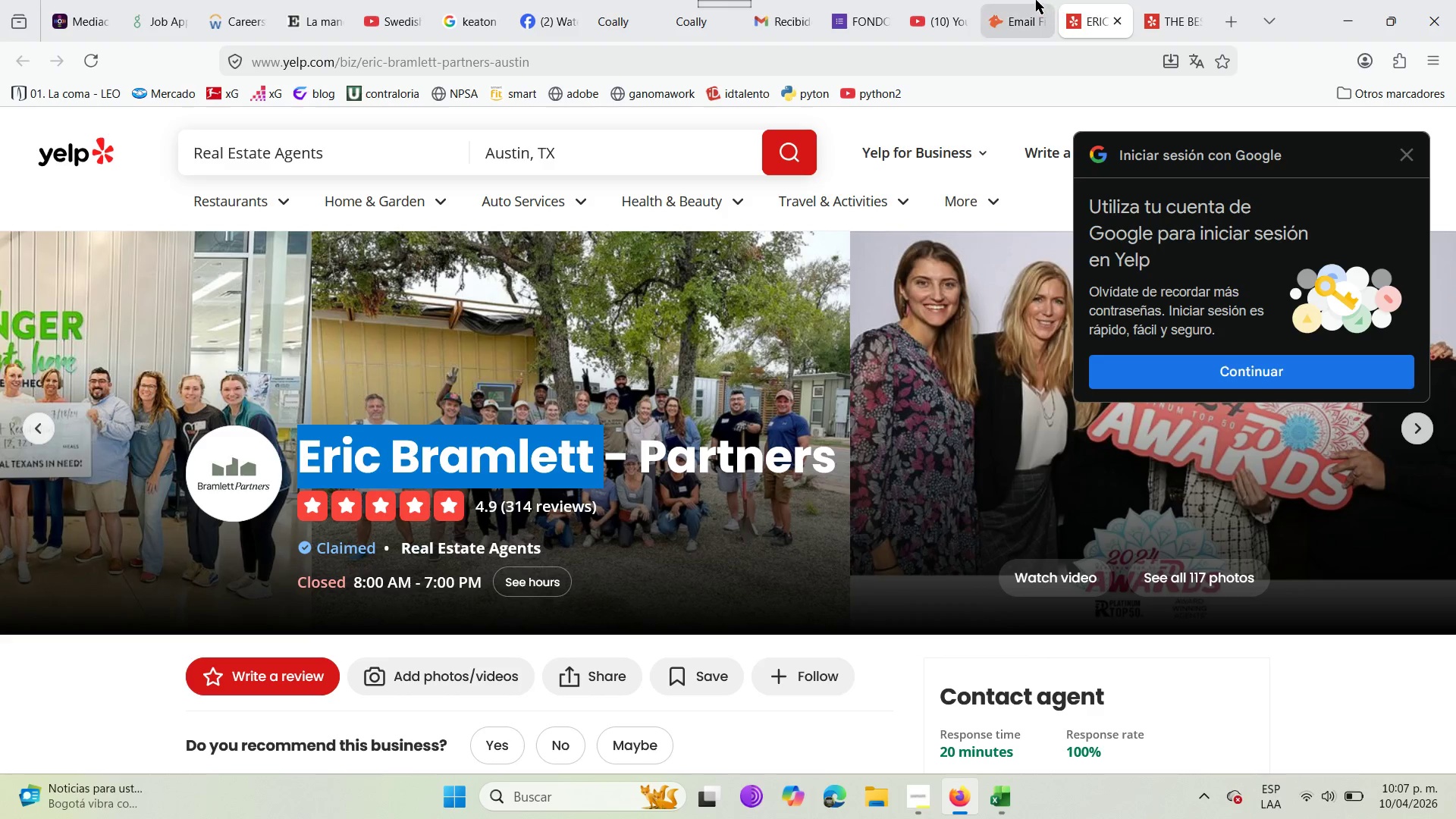 
left_click([1026, 0])
 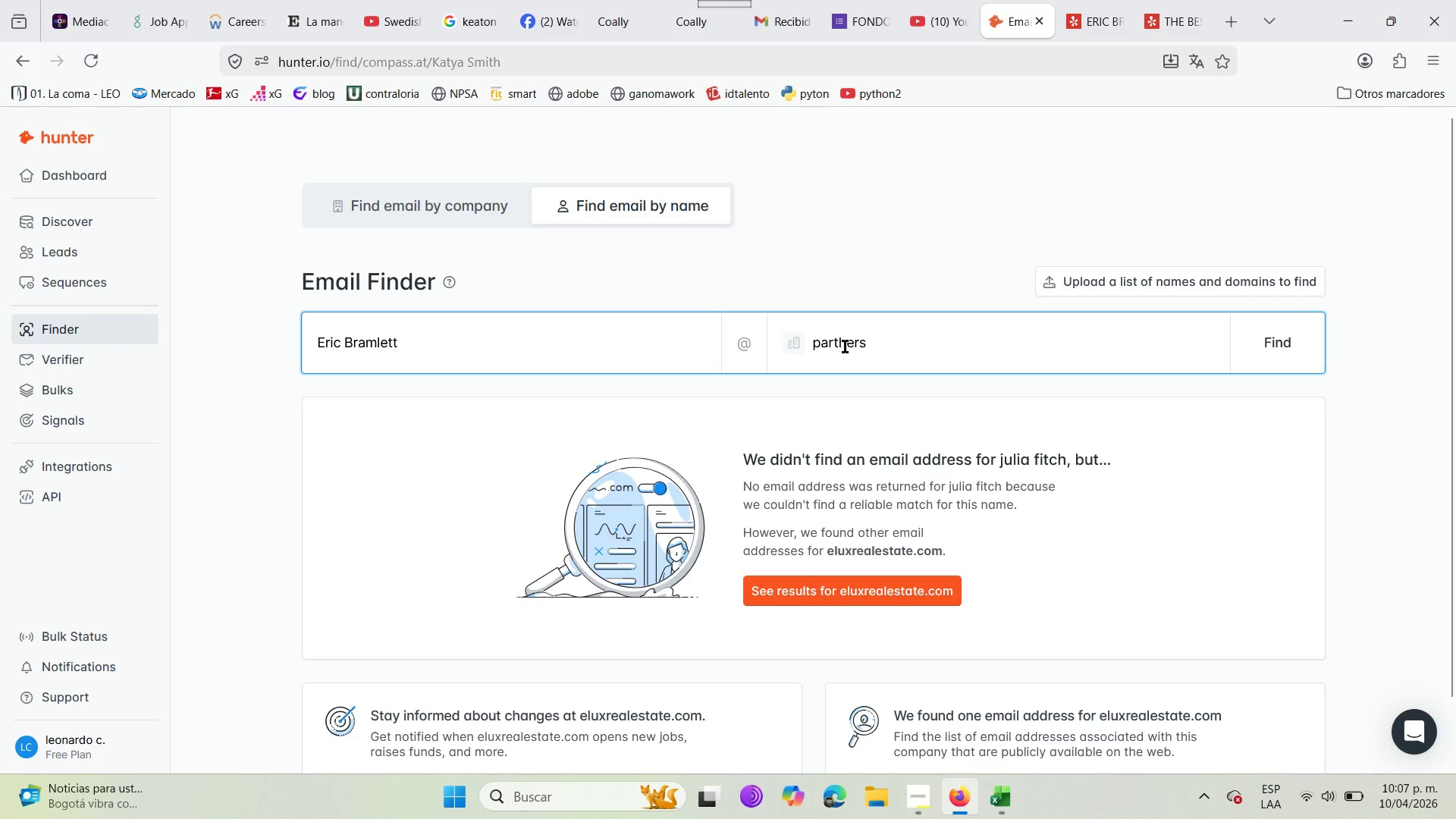 
left_click([846, 338])
 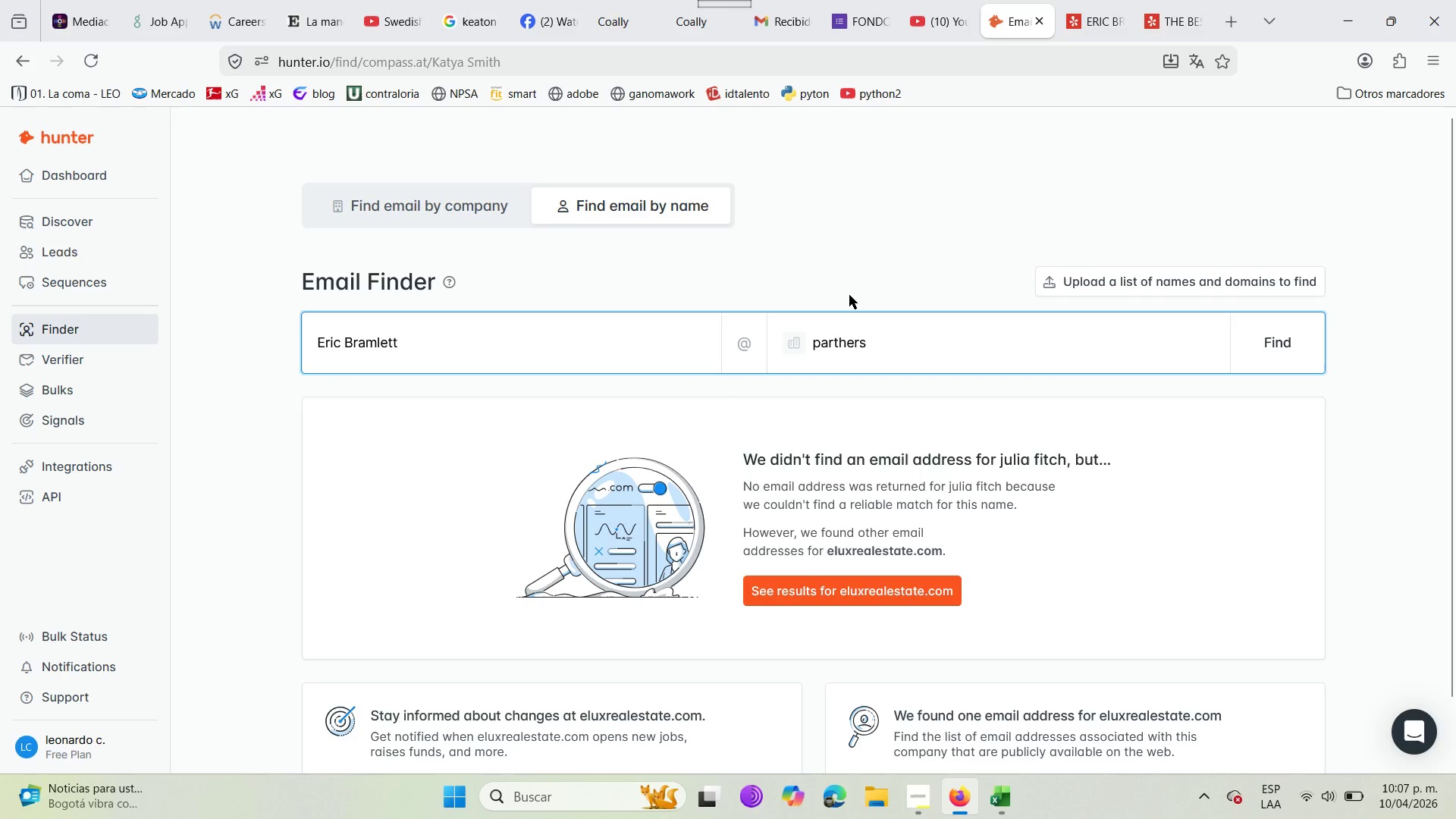 
key(Backspace)
 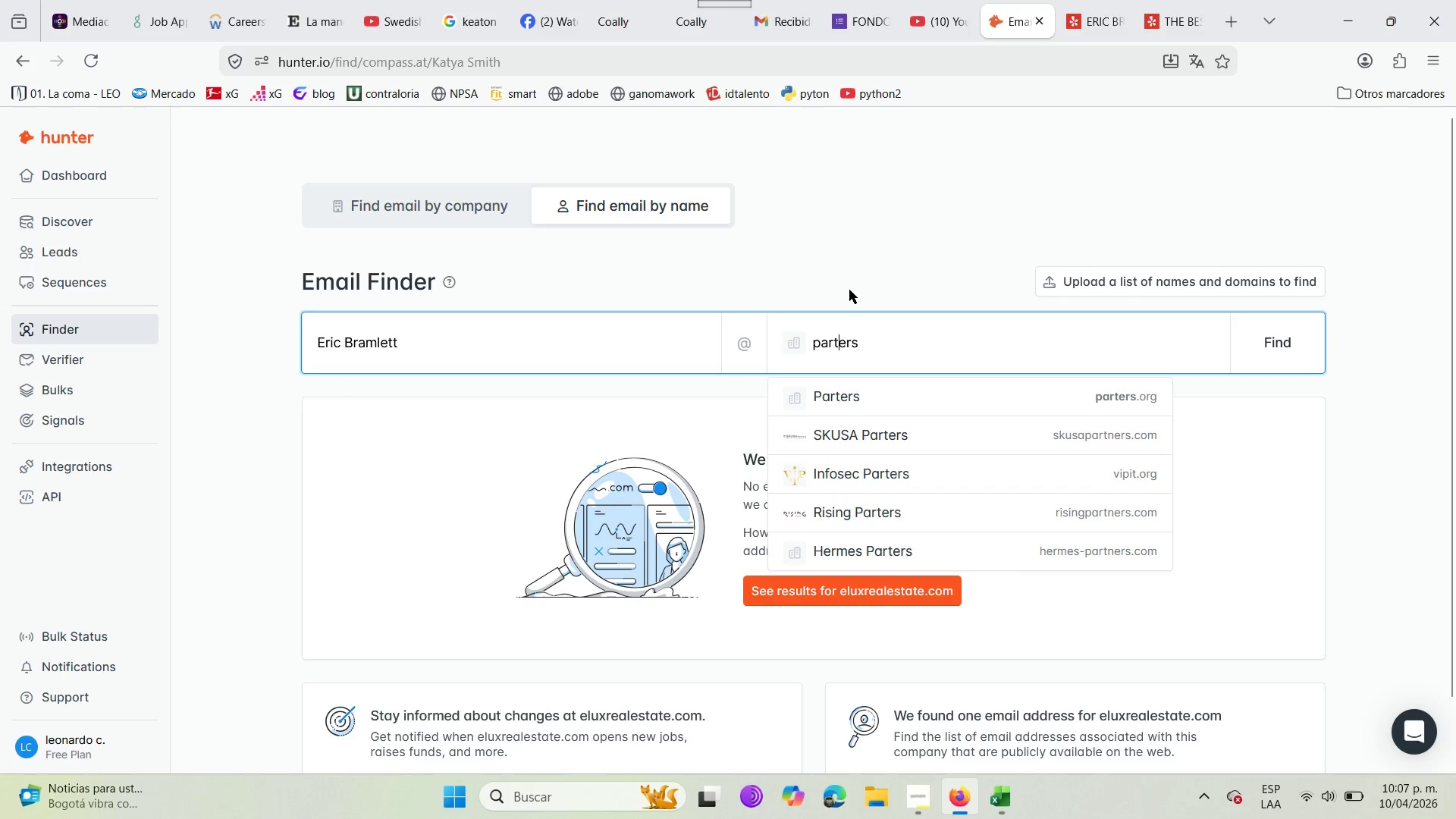 
key(N)
 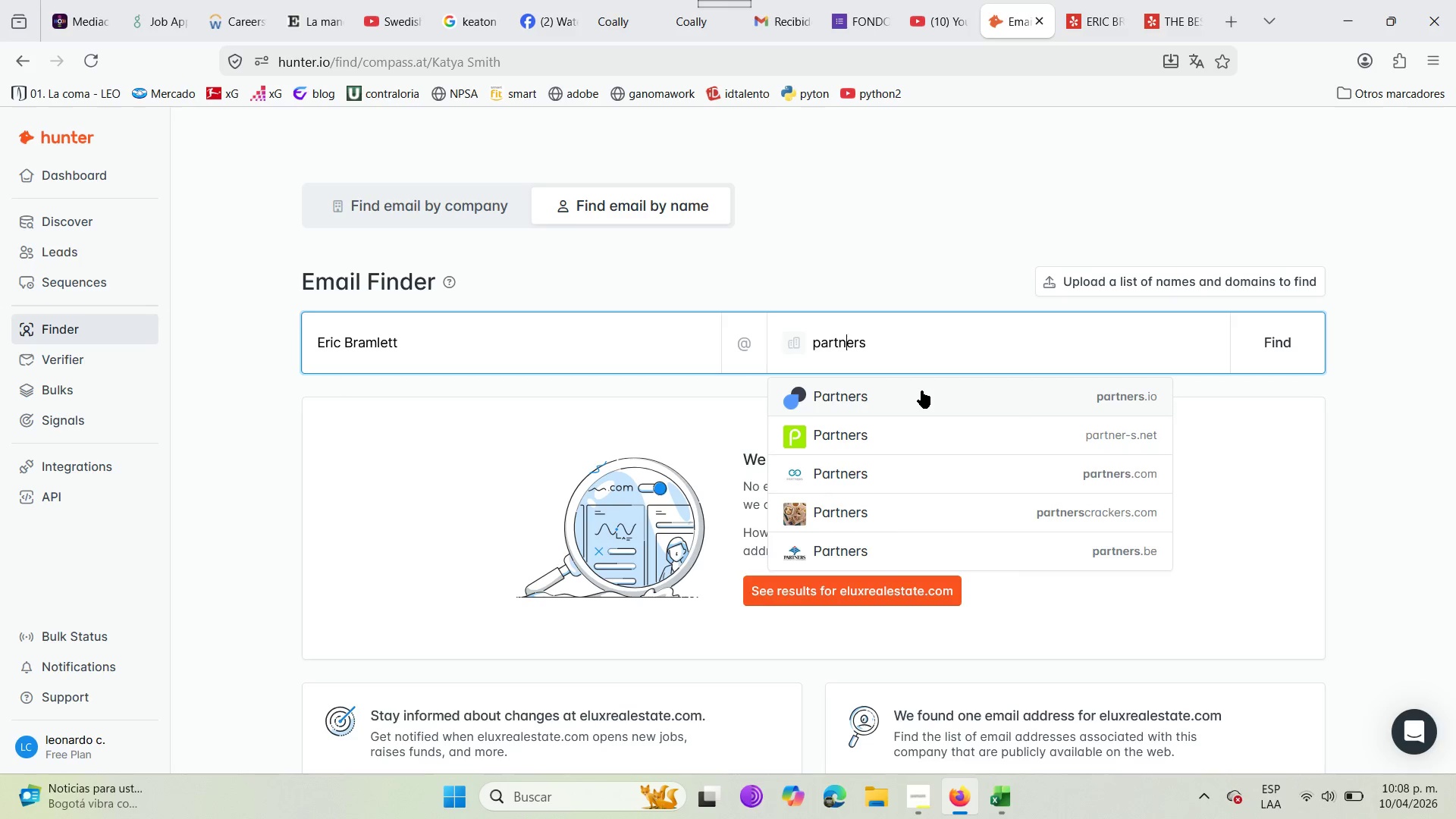 
wait(5.08)
 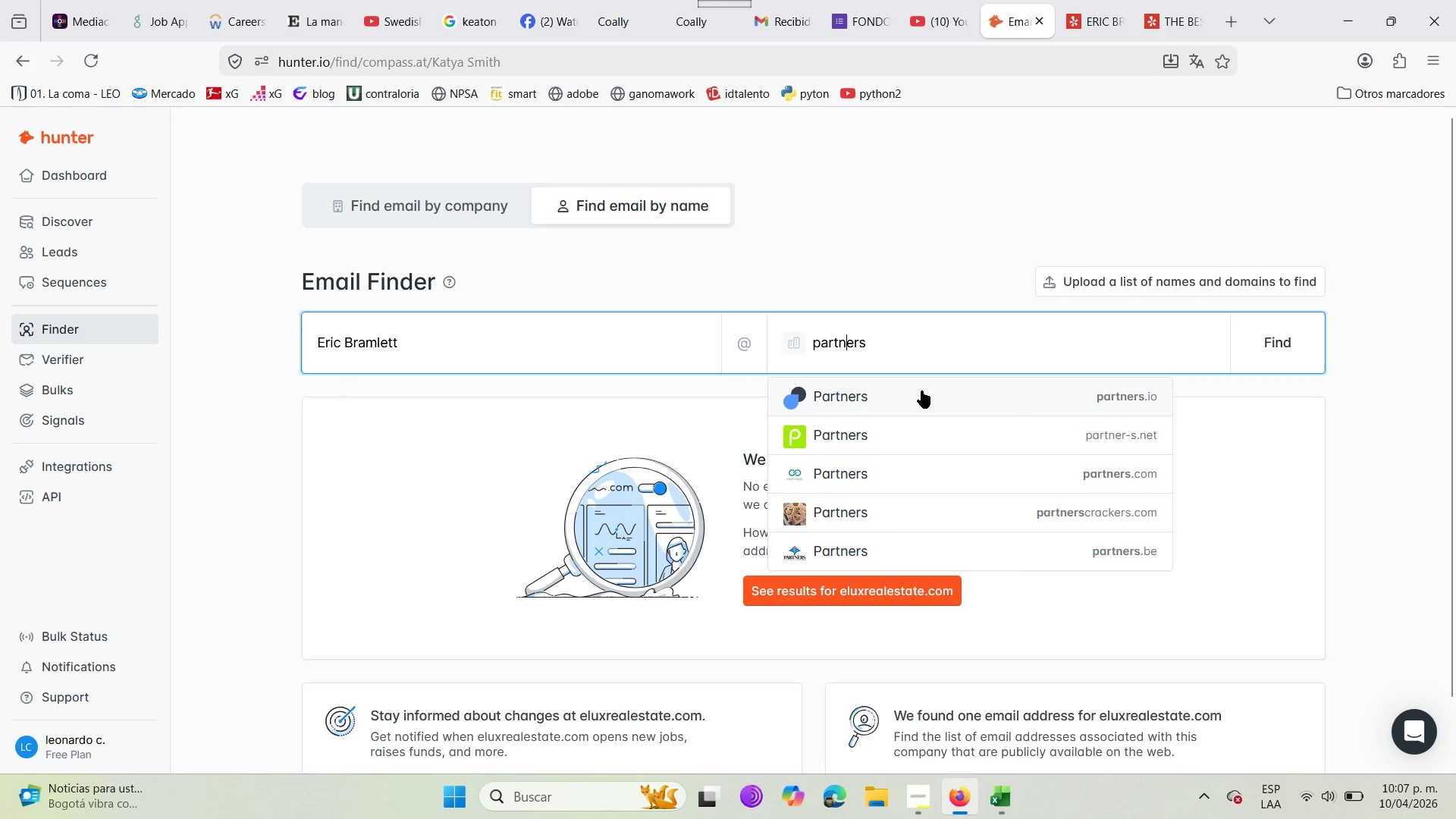 
left_click([1112, 0])
 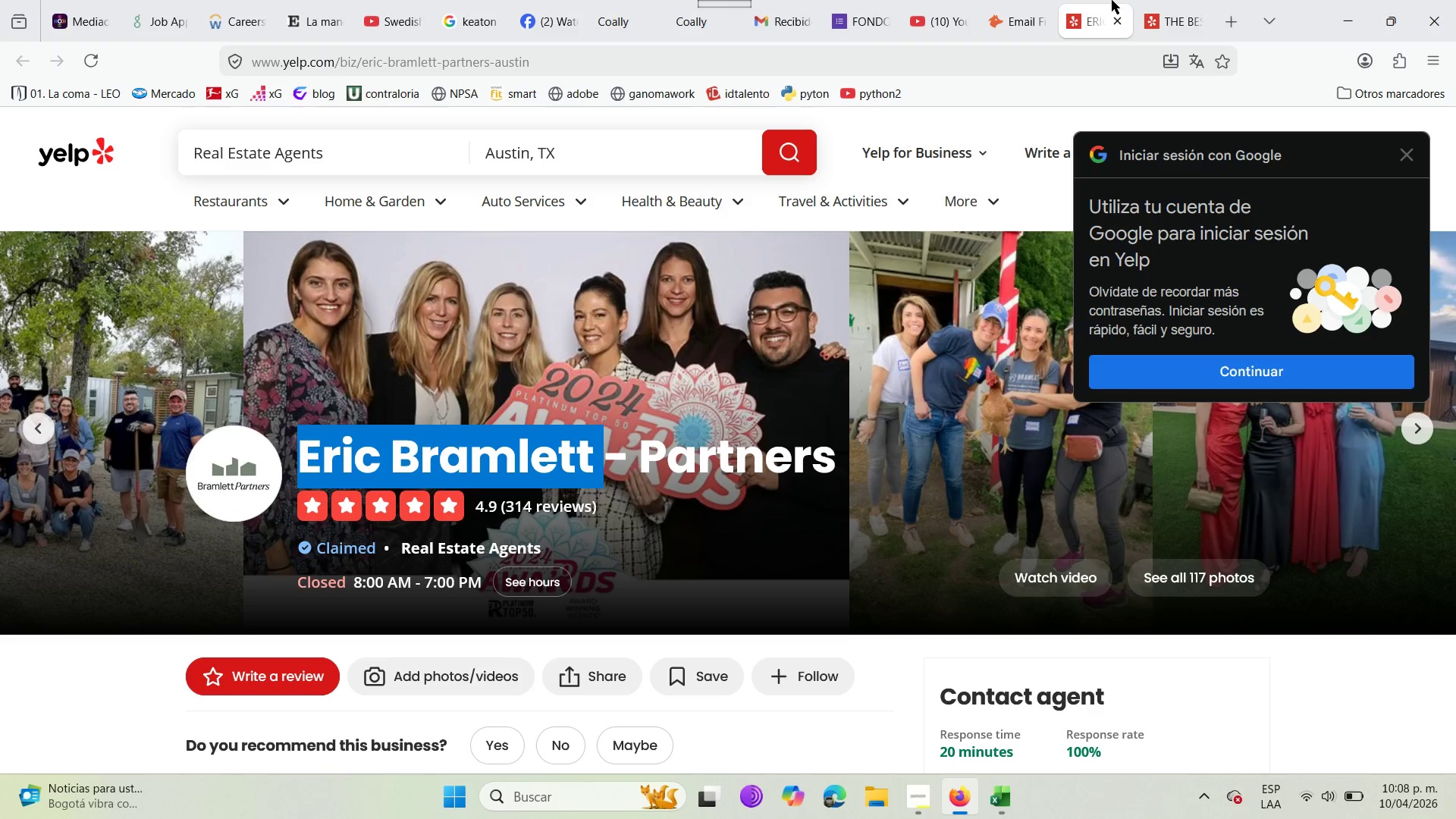 
left_click_drag(start_coordinate=[1022, 0], to_coordinate=[814, 344])
 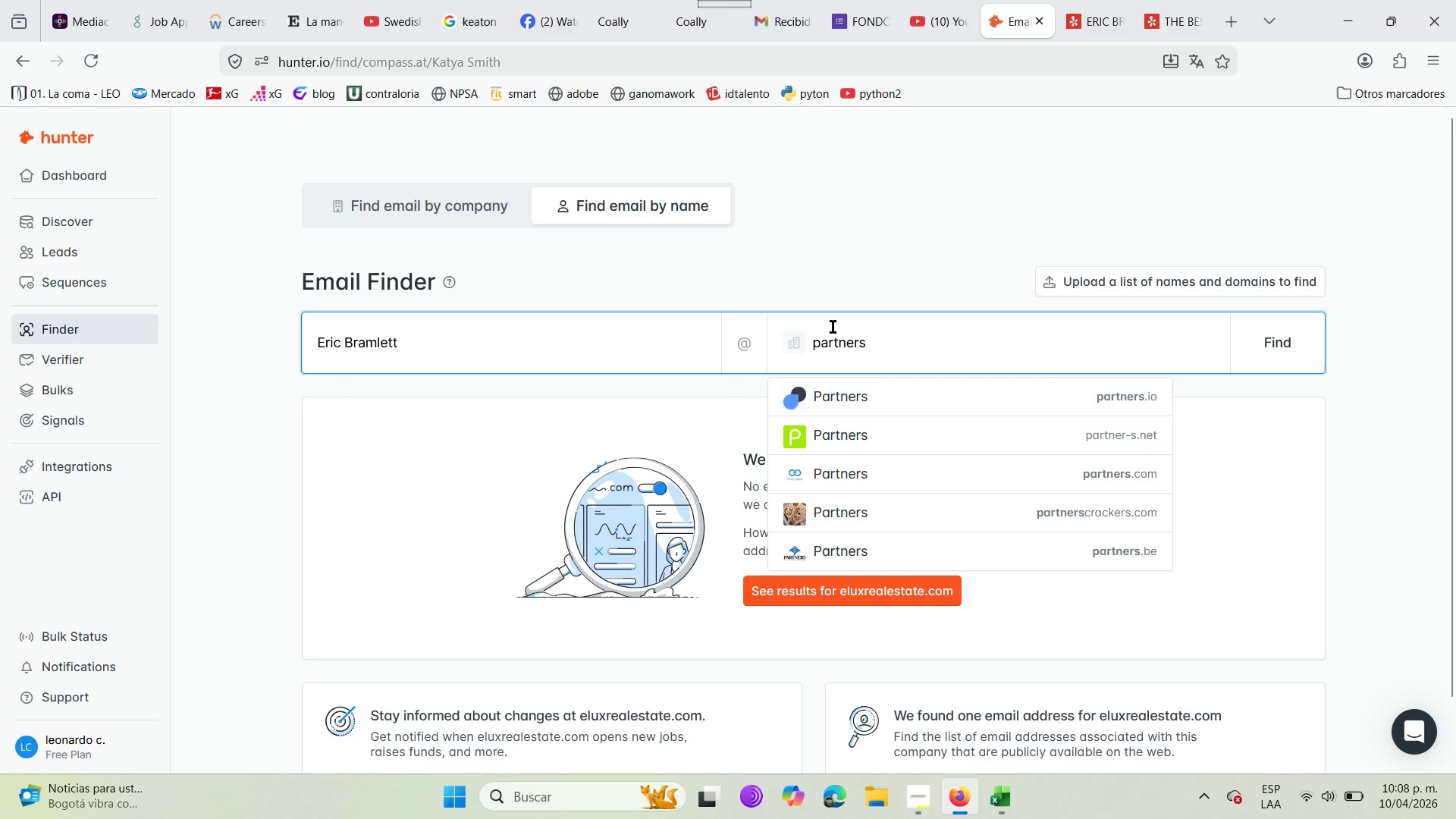 
left_click([814, 344])
 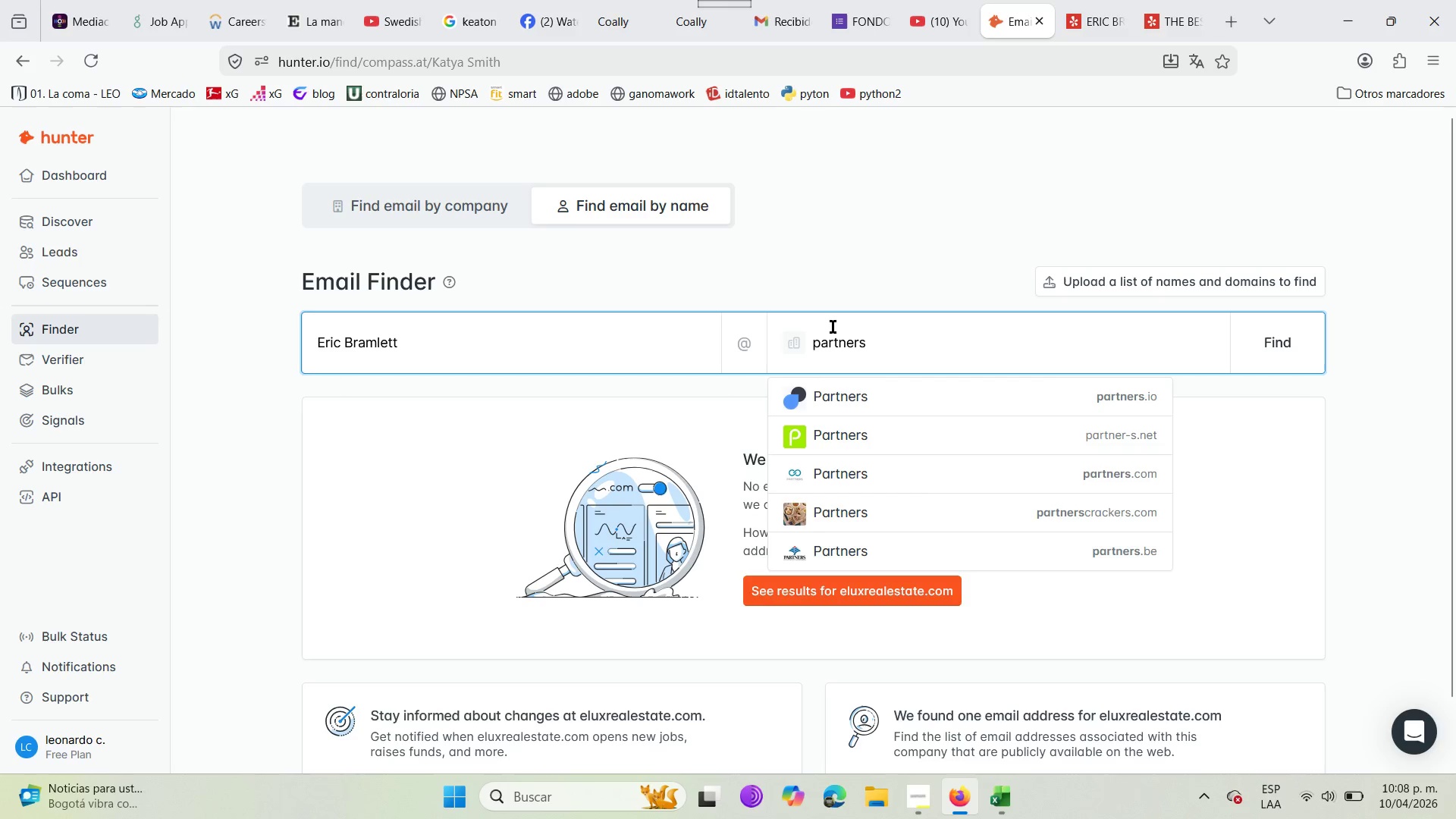 
type(bramlett )
 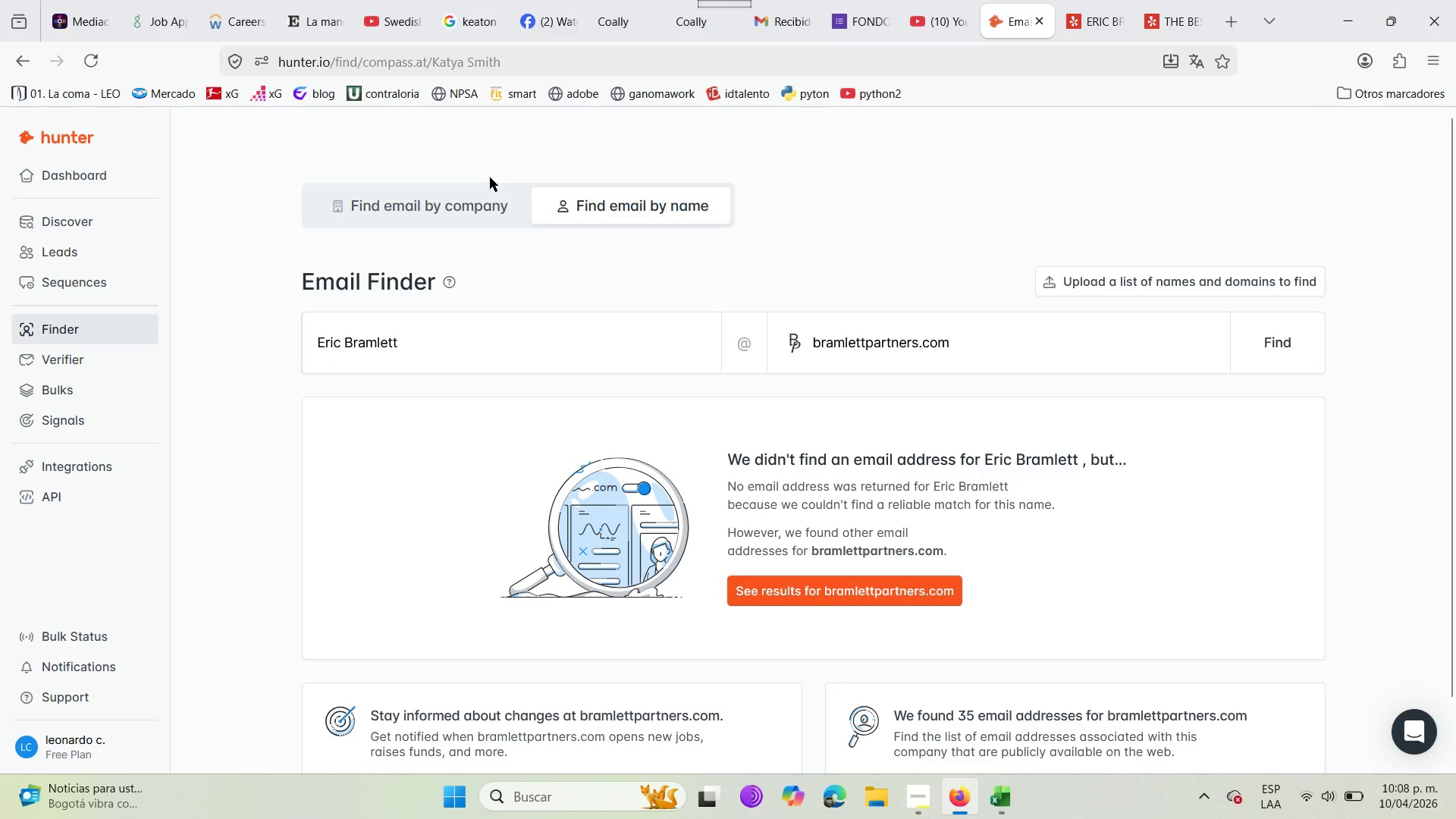 
left_click([1097, 0])
 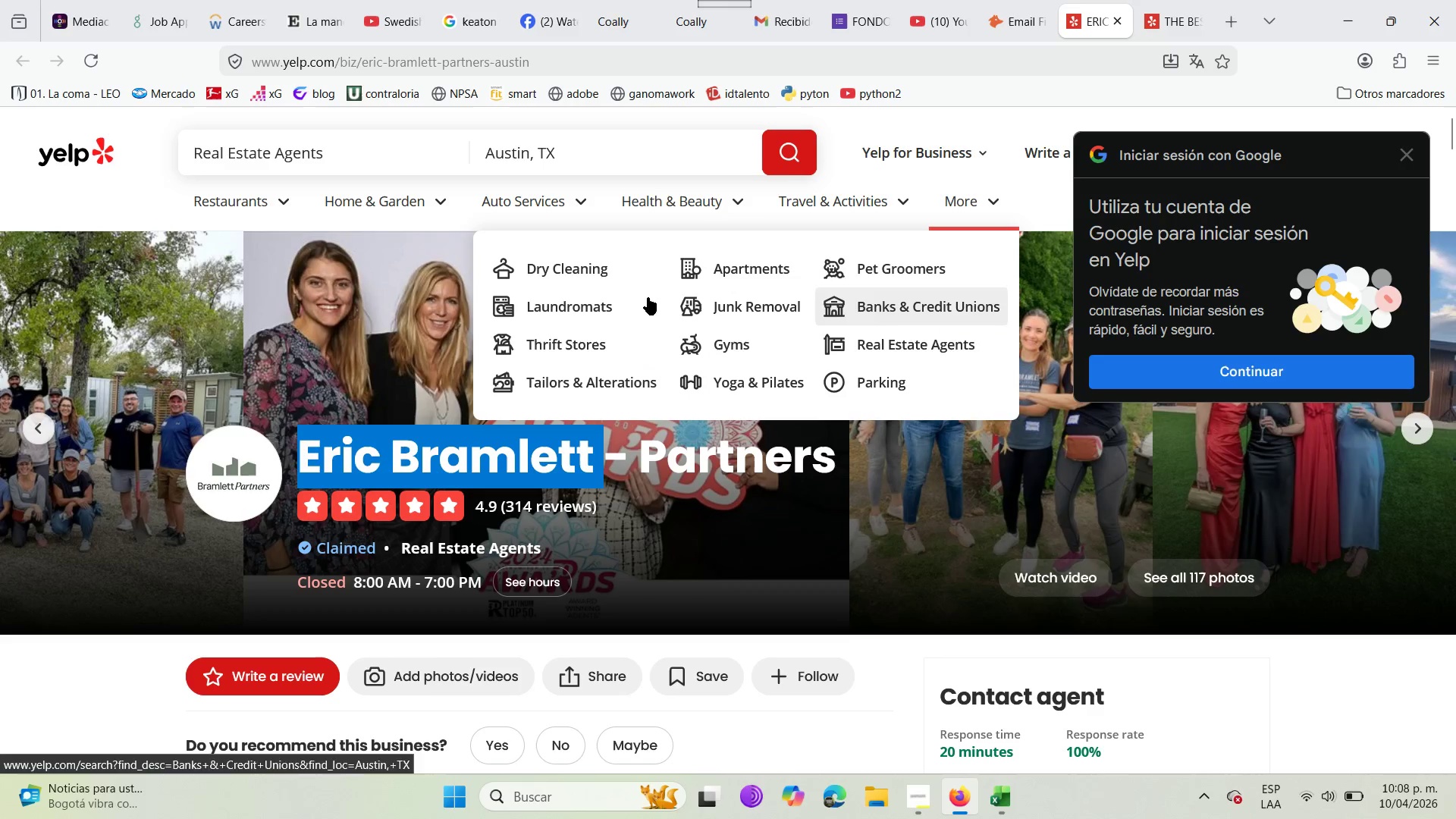 
scroll: coordinate [237, 513], scroll_direction: down, amount: 6.0
 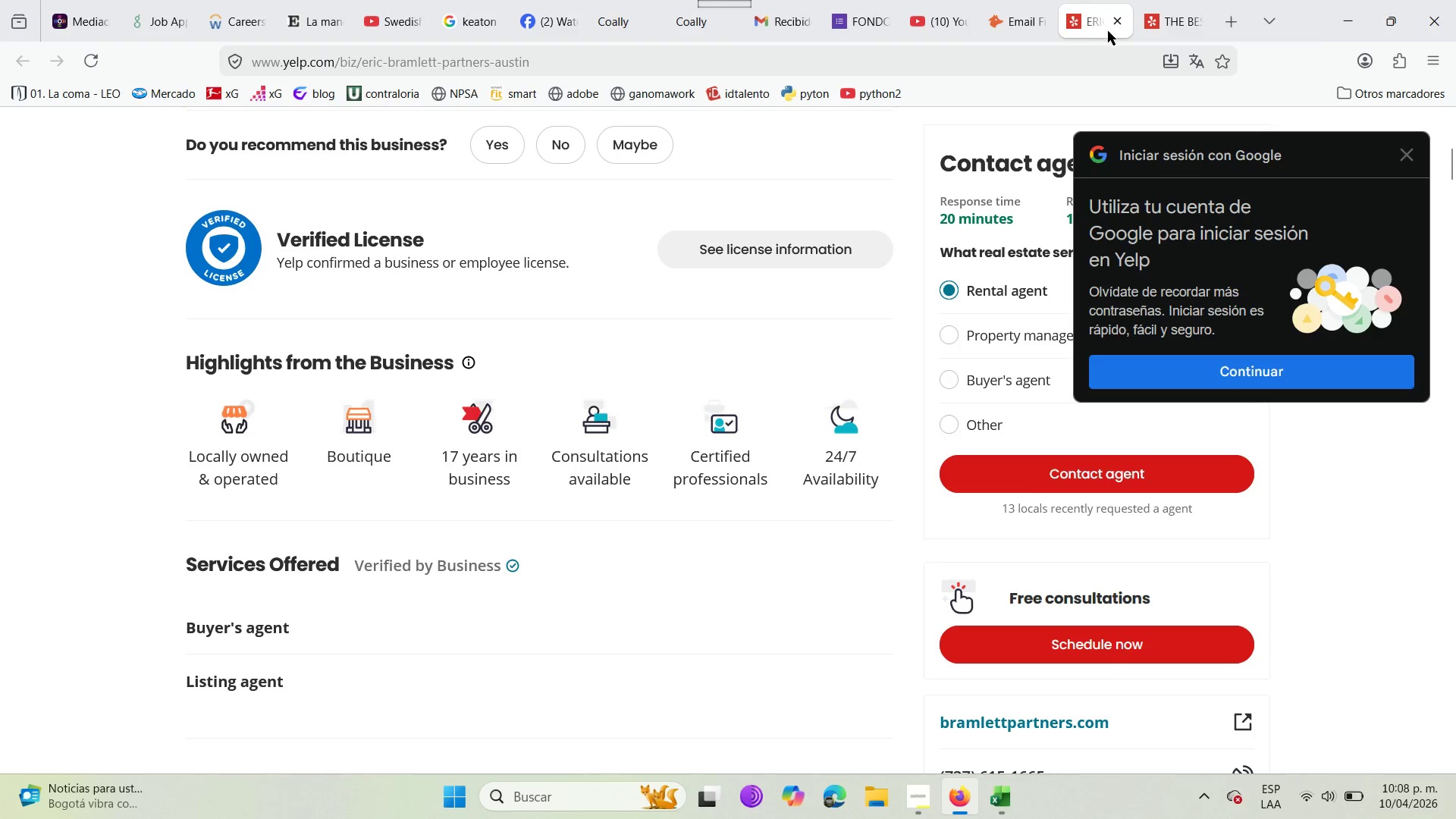 
left_click([1110, 23])
 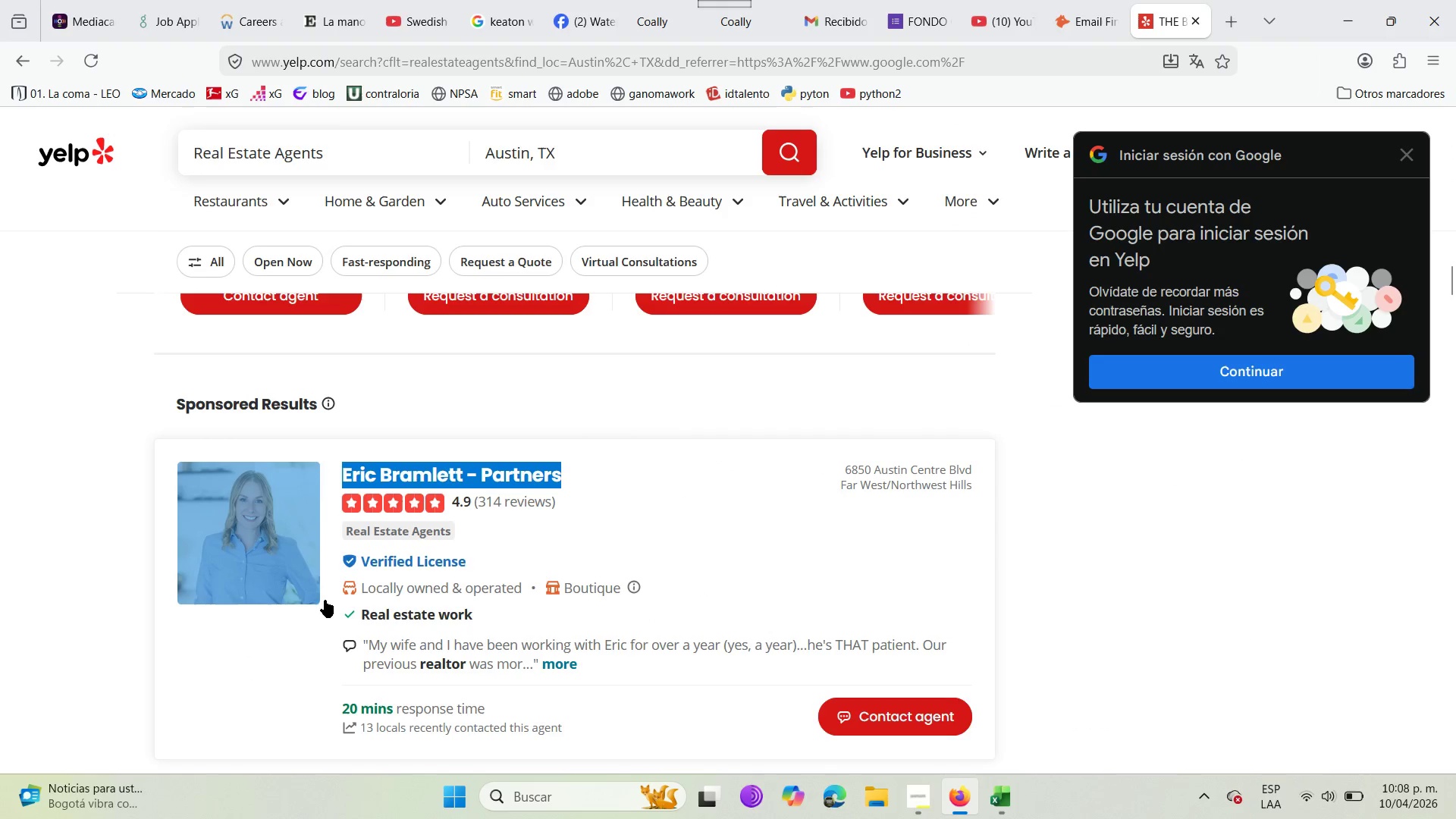 
left_click([0, 541])
 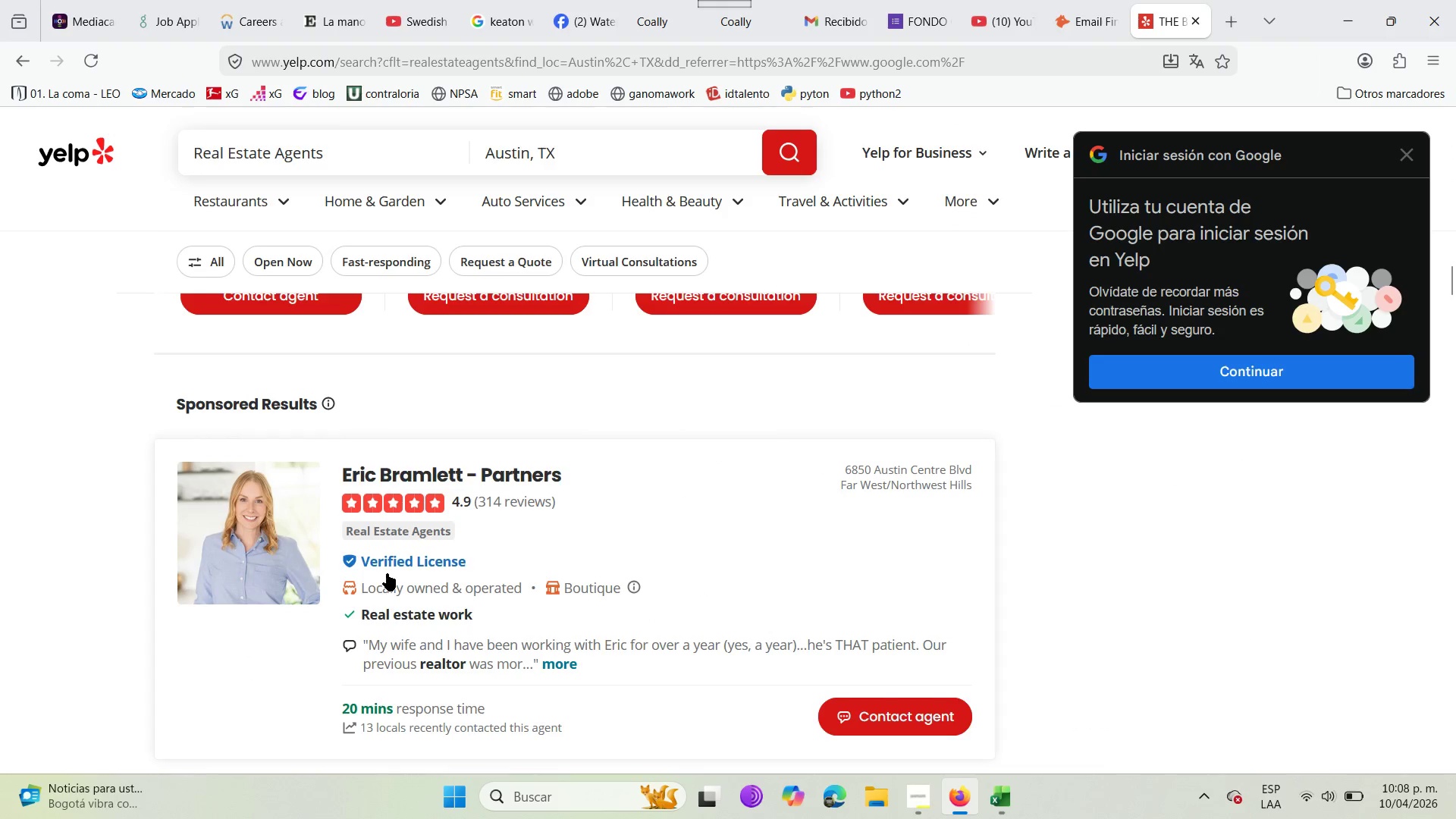 
scroll: coordinate [387, 573], scroll_direction: down, amount: 3.0
 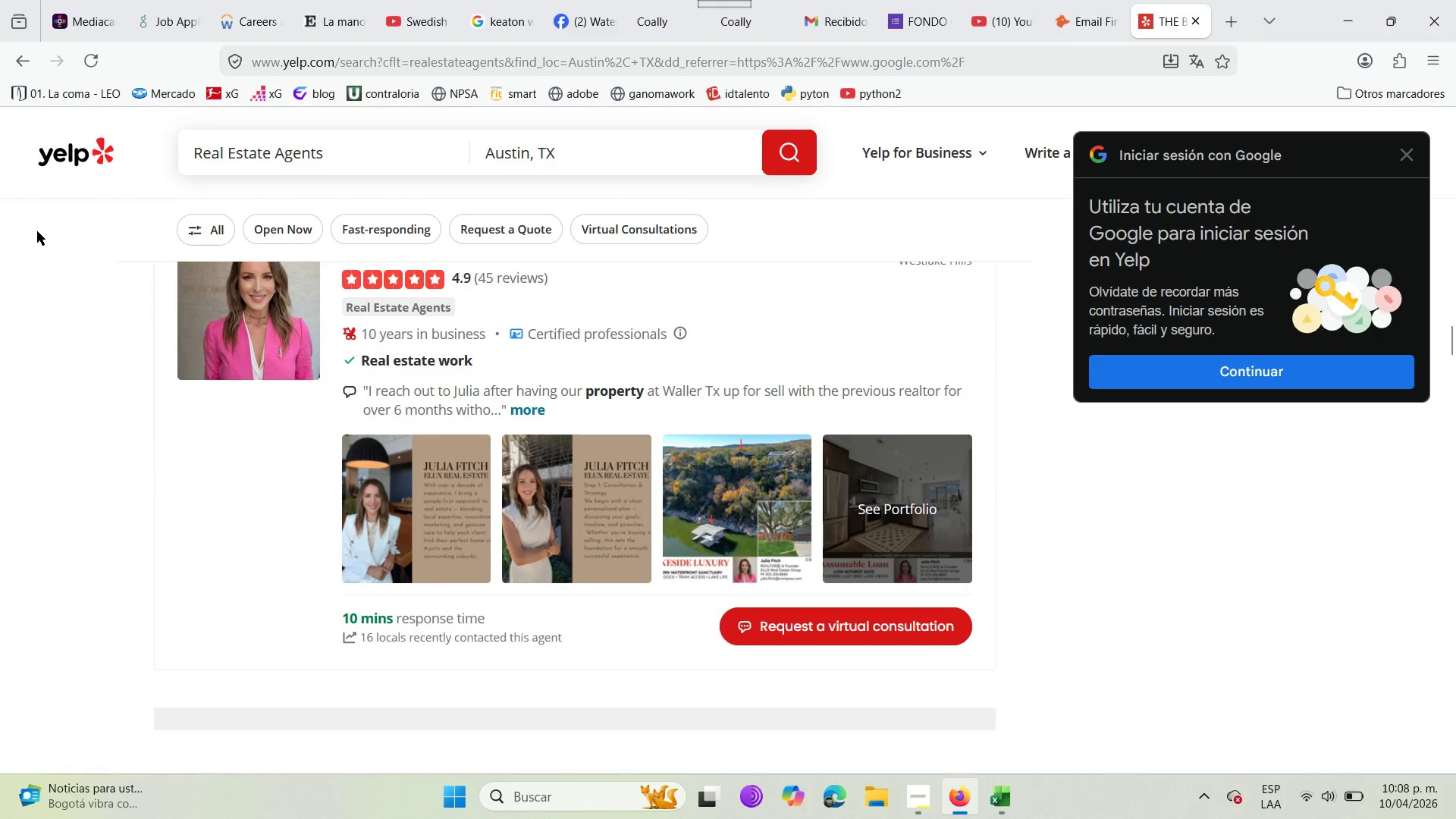 
left_click([20, 59])
 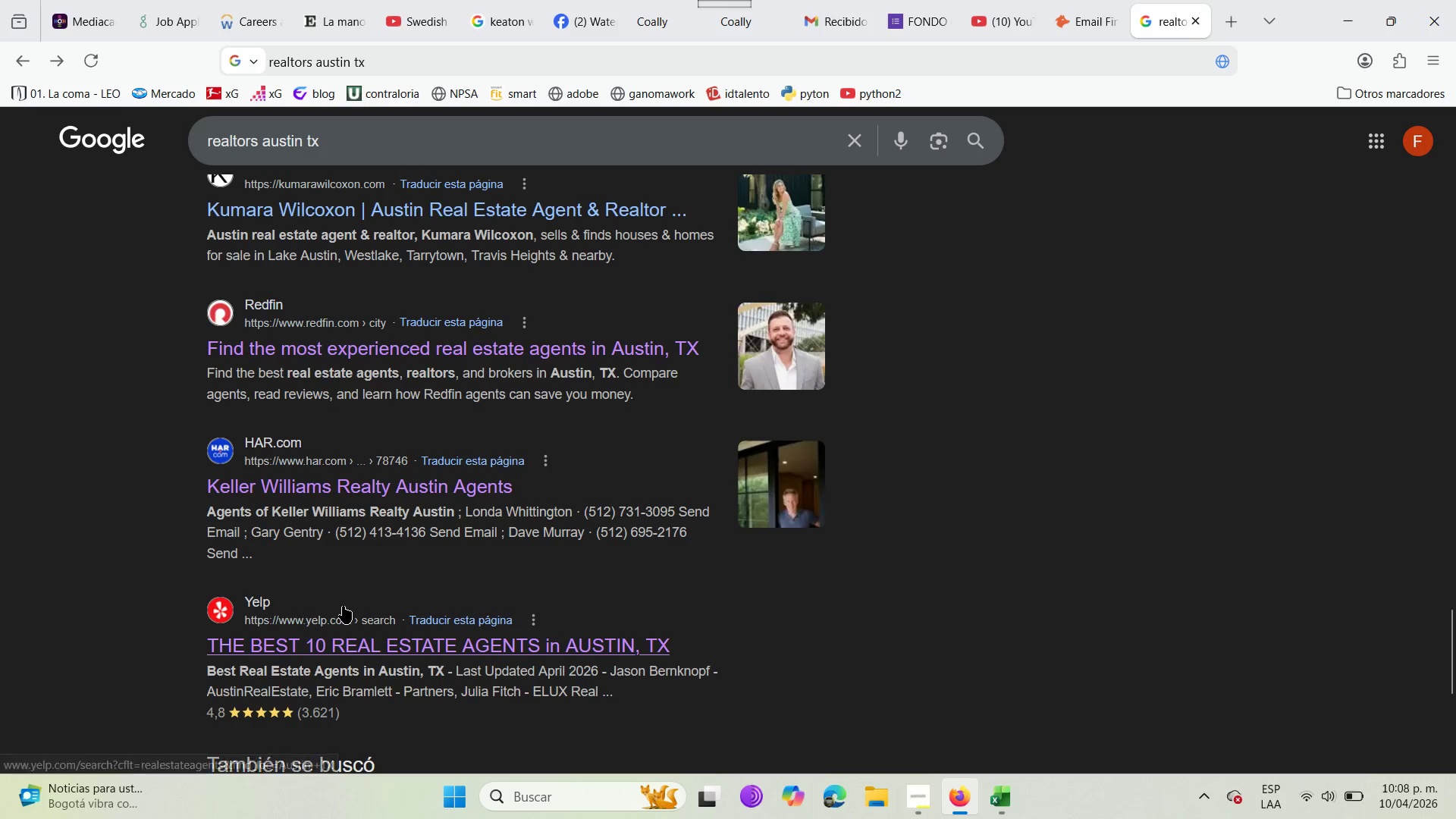 
scroll: coordinate [343, 606], scroll_direction: up, amount: 1.0
 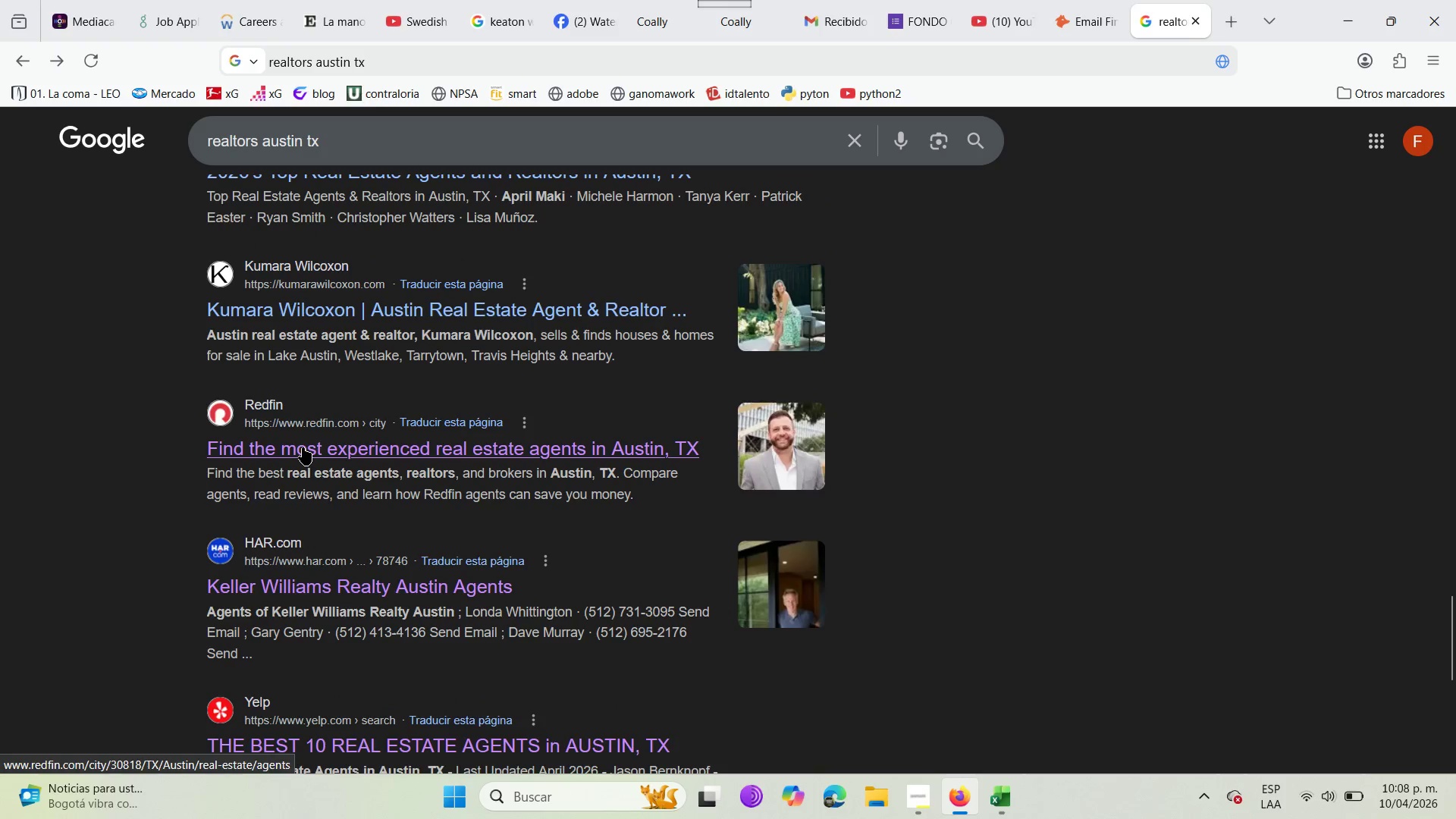 
left_click([303, 447])
 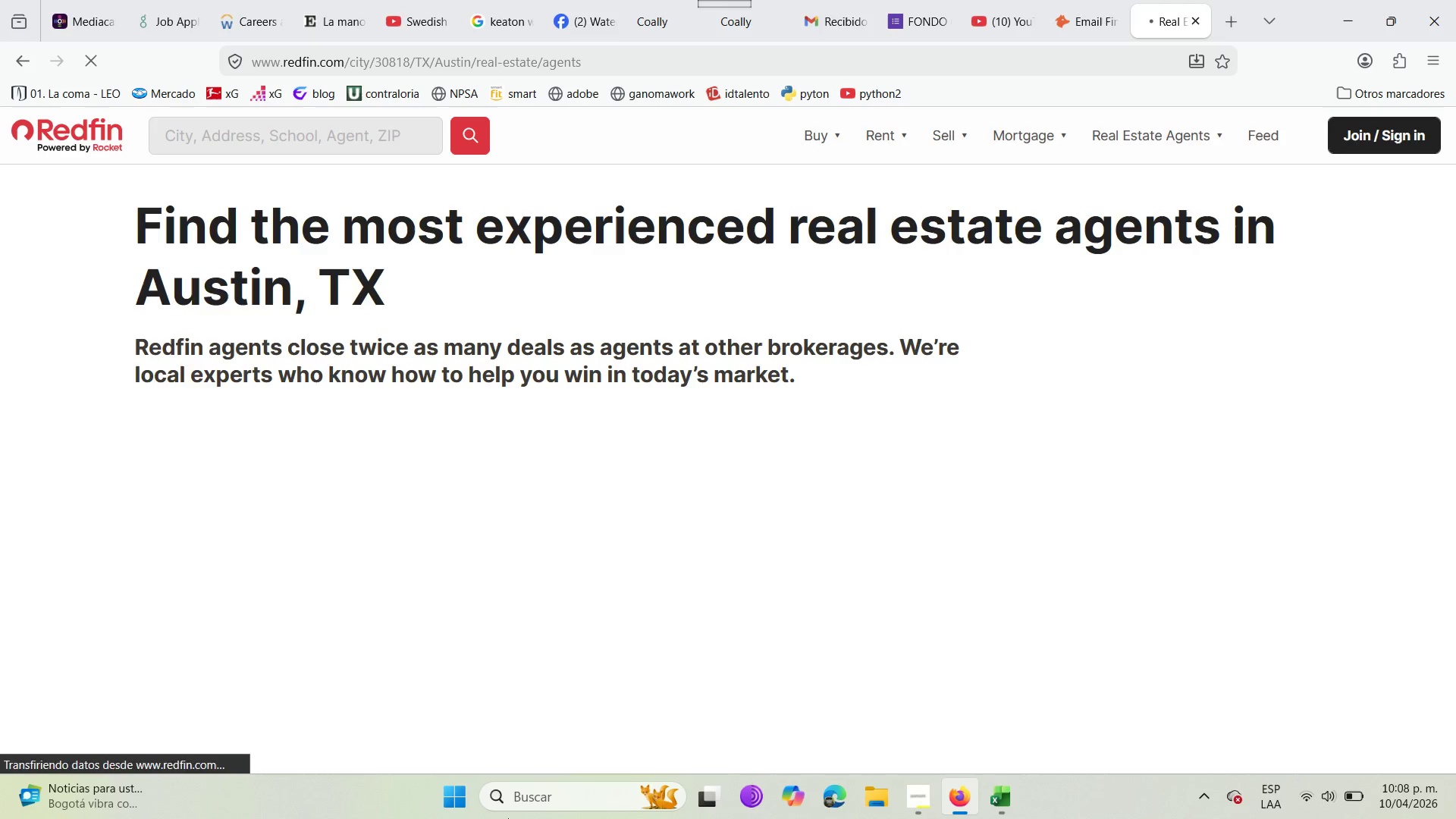 
scroll: coordinate [754, 545], scroll_direction: down, amount: 4.0
 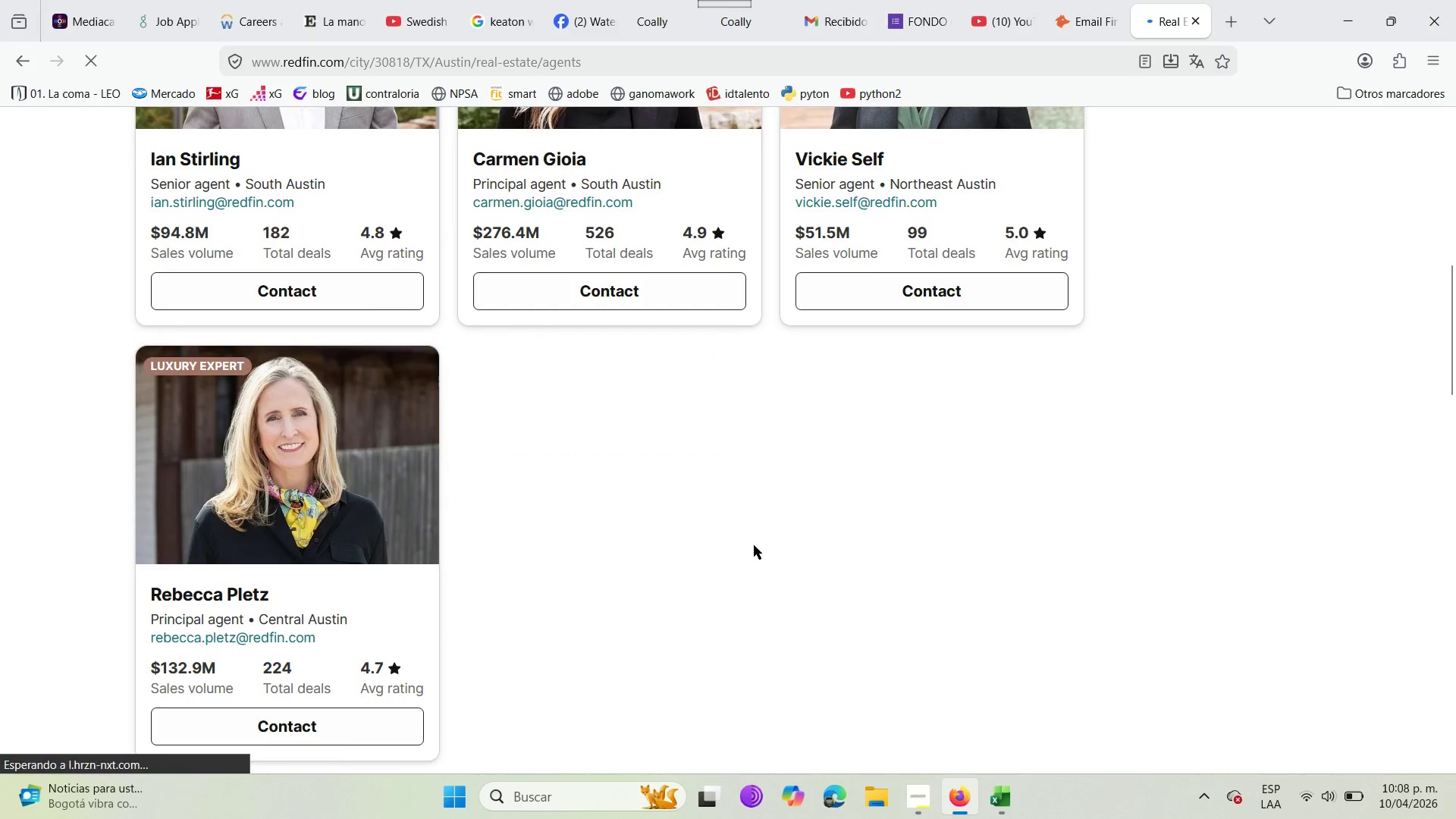 
scroll: coordinate [753, 544], scroll_direction: up, amount: 6.0
 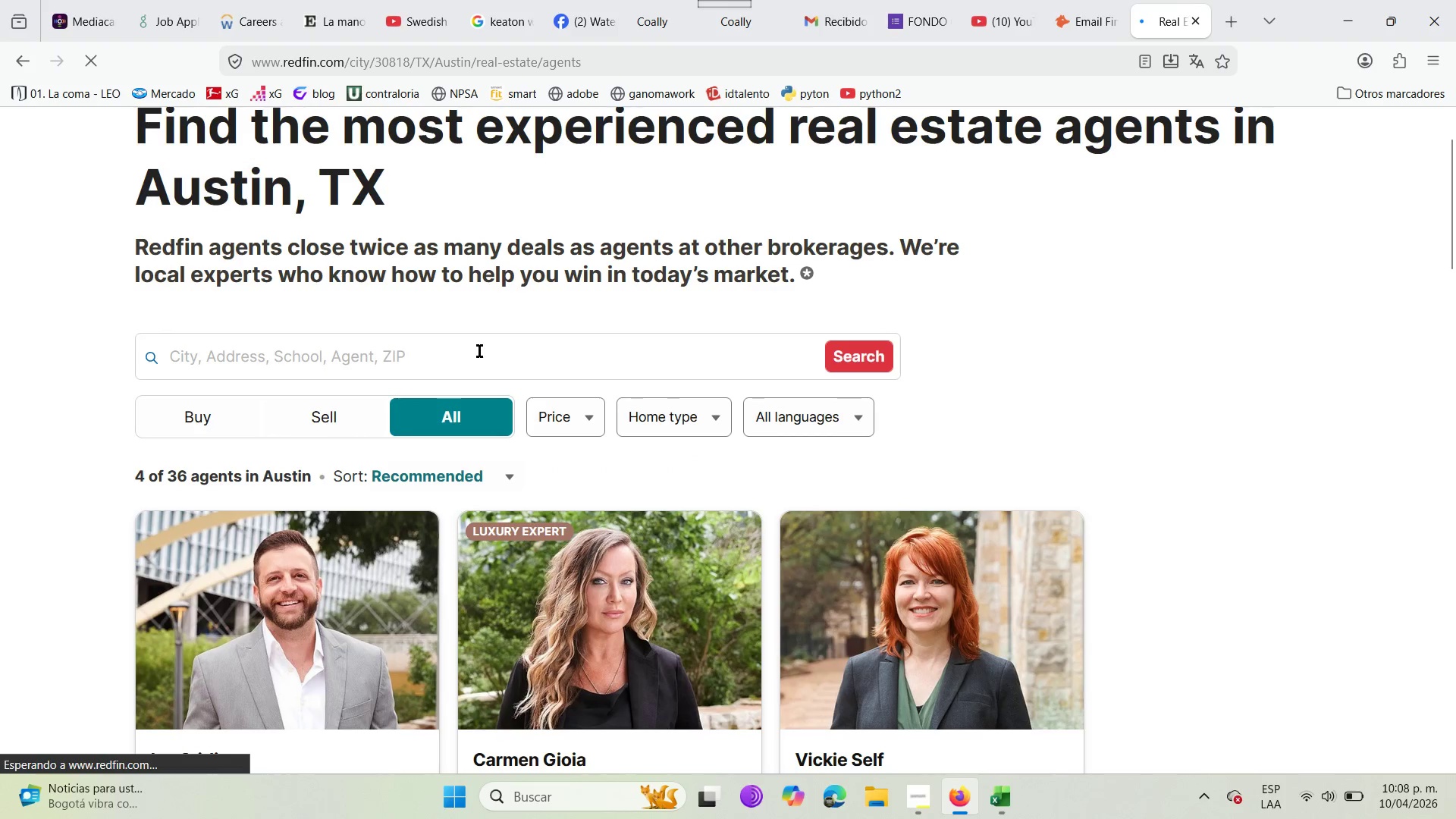 
left_click([479, 351])
 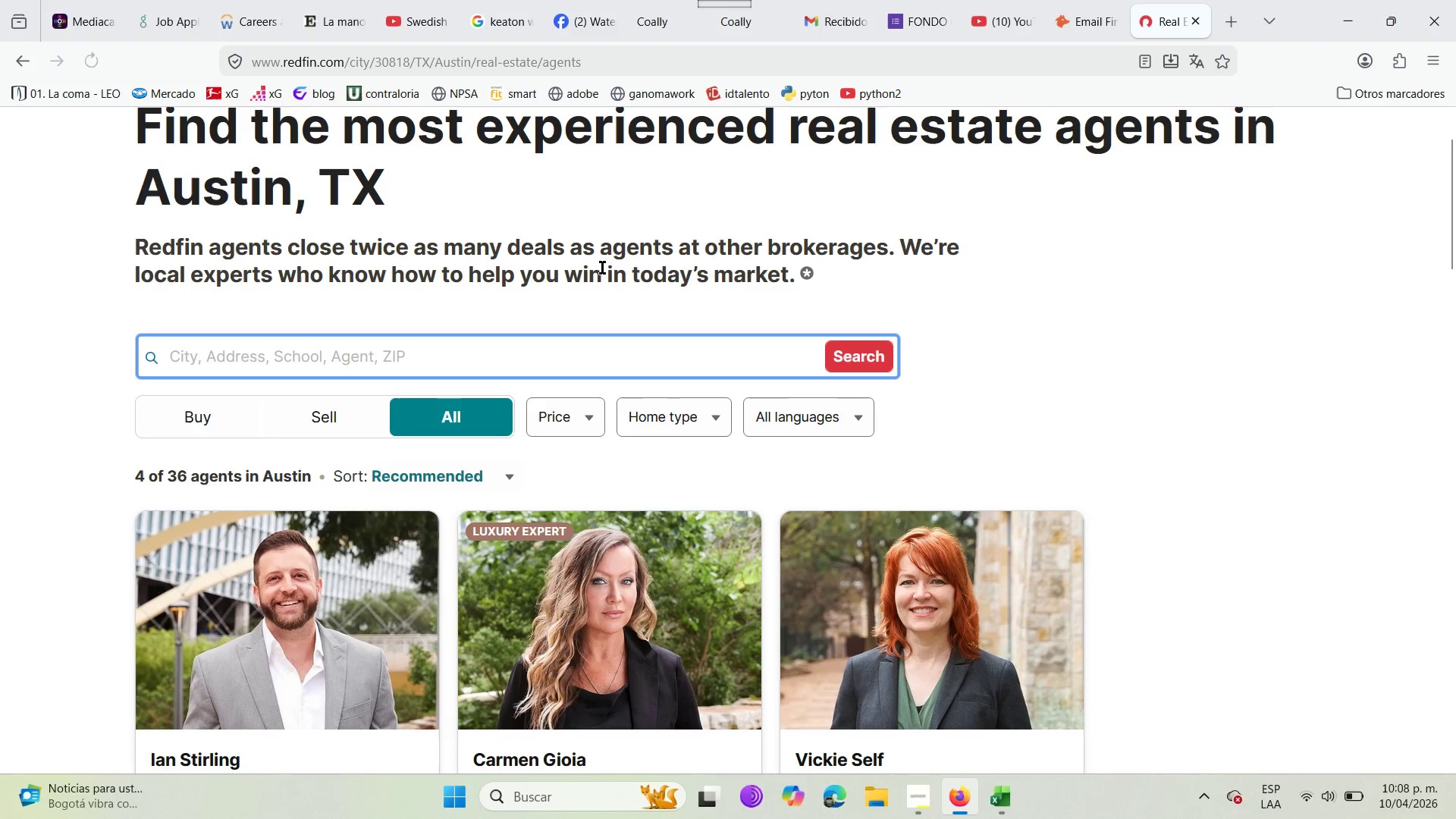 
type(austin)
 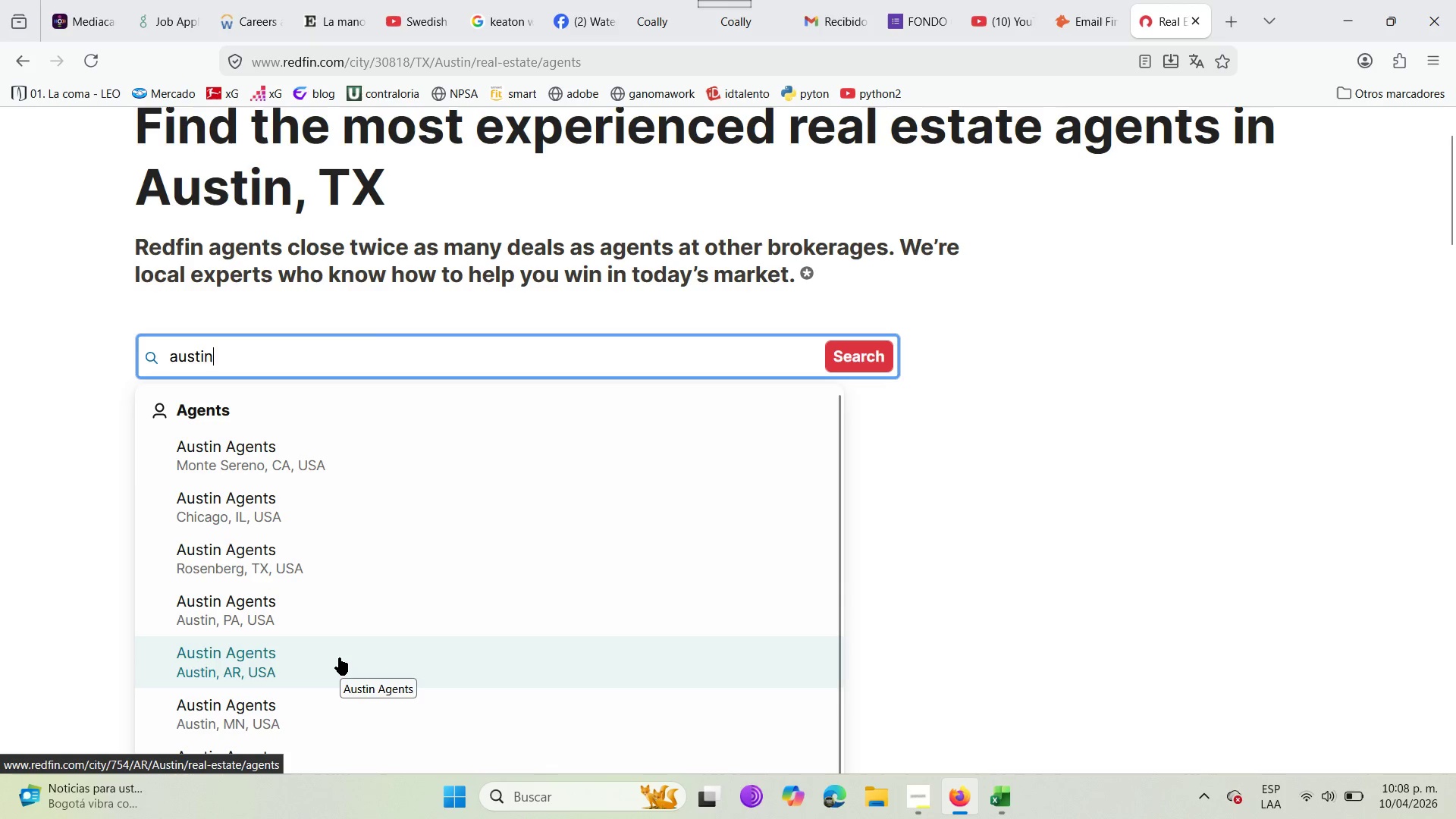 
wait(7.45)
 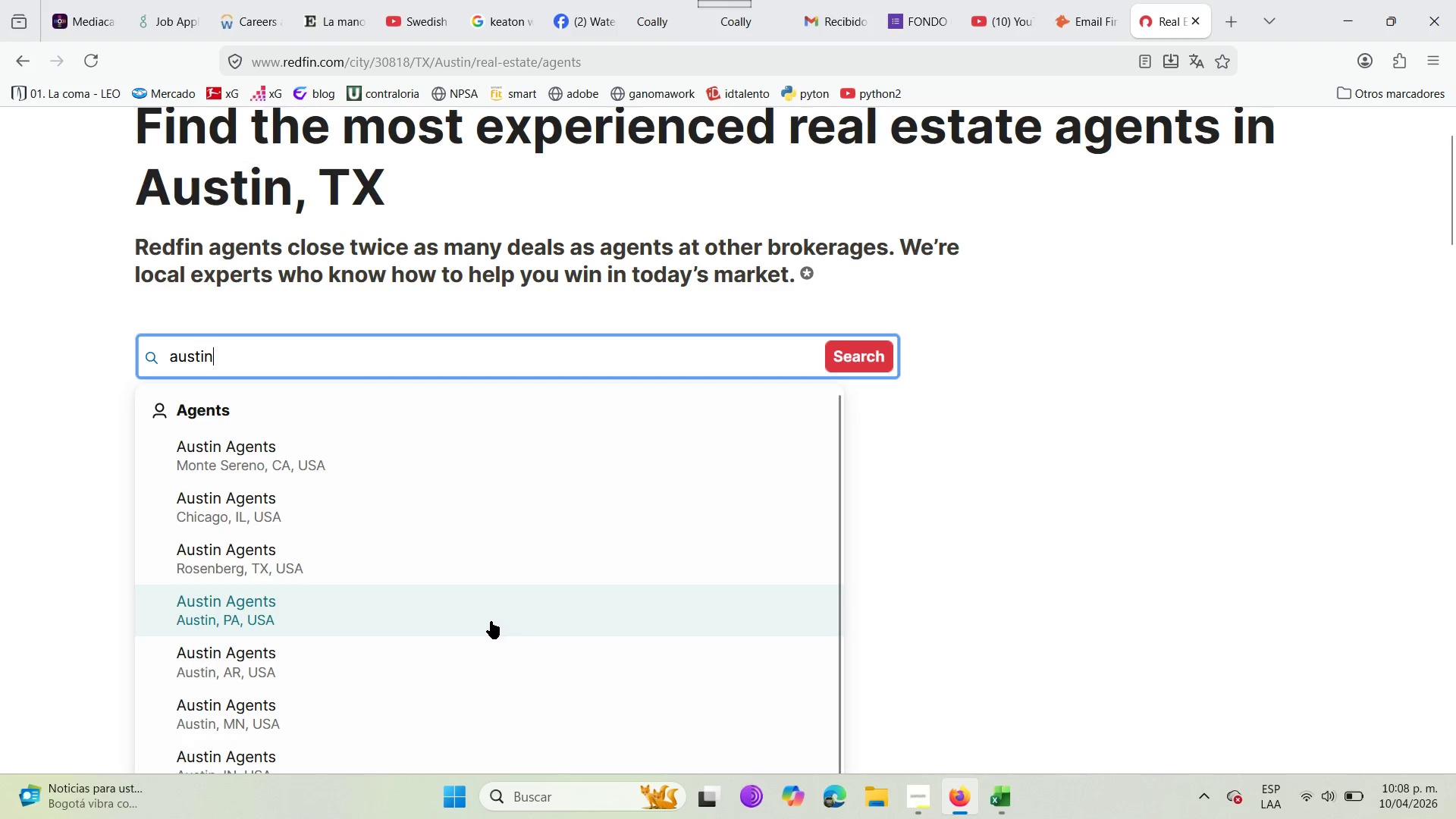 
scroll: coordinate [336, 652], scroll_direction: down, amount: 2.0
 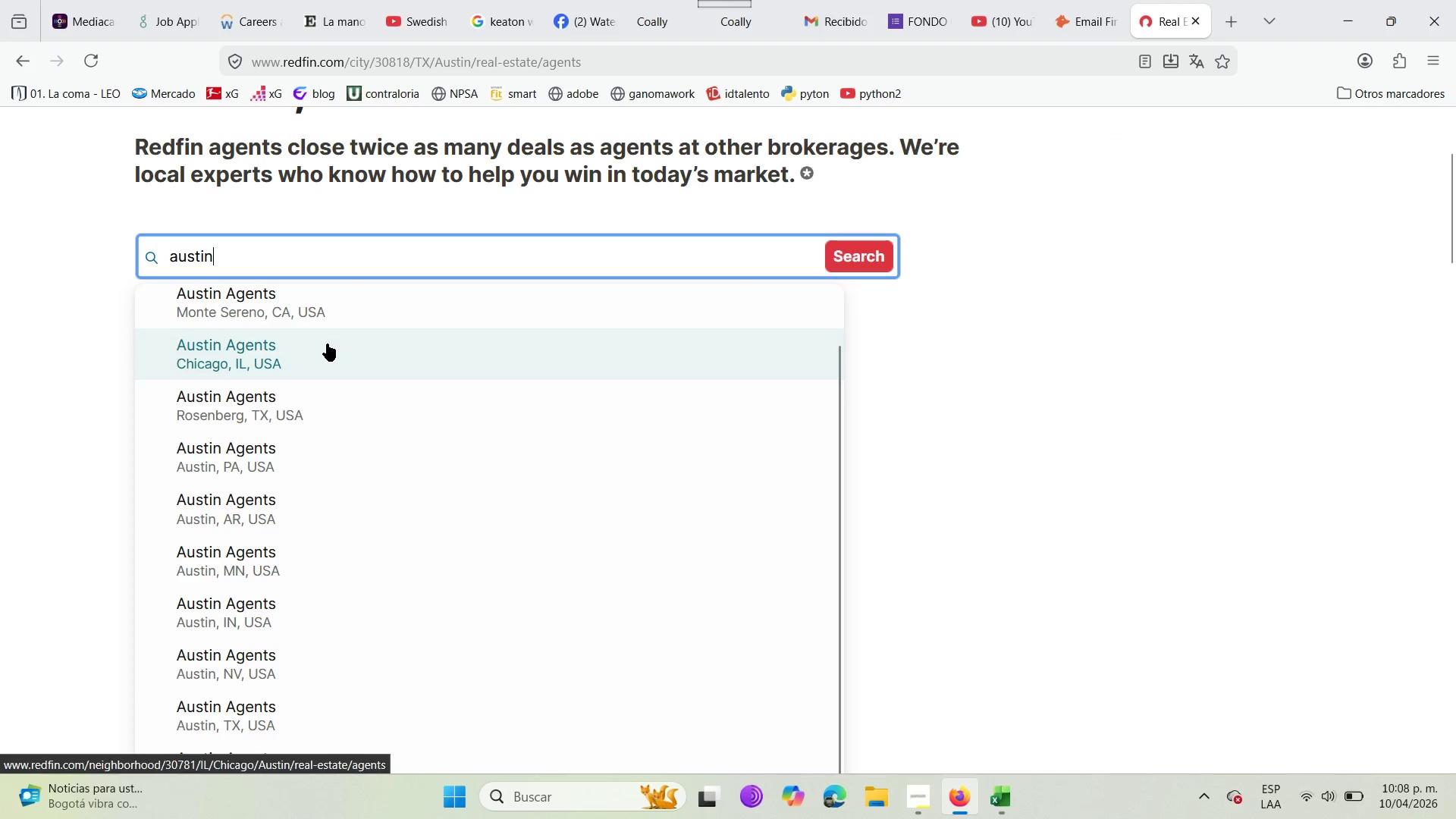 
type( tx)
 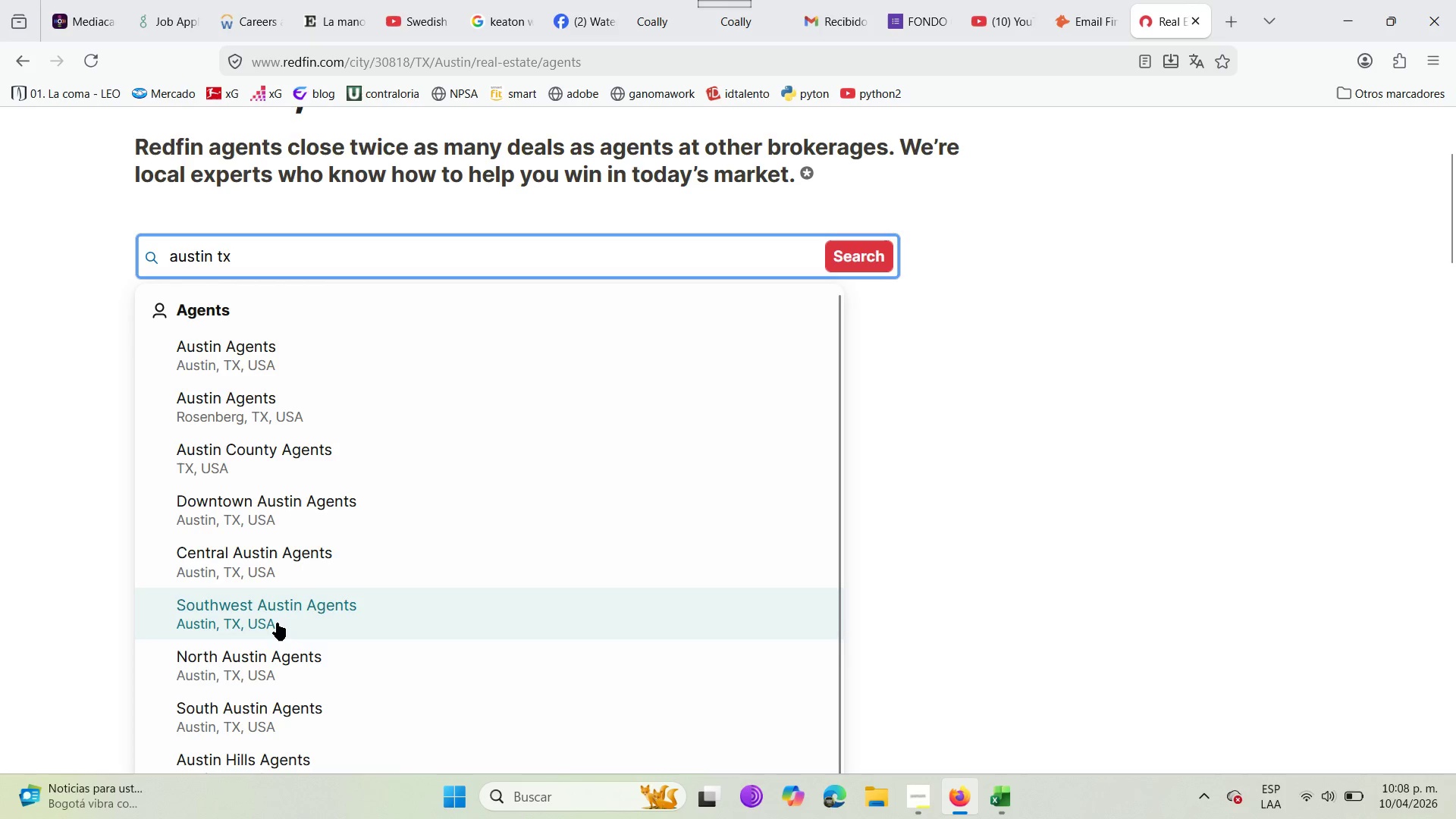 
wait(6.38)
 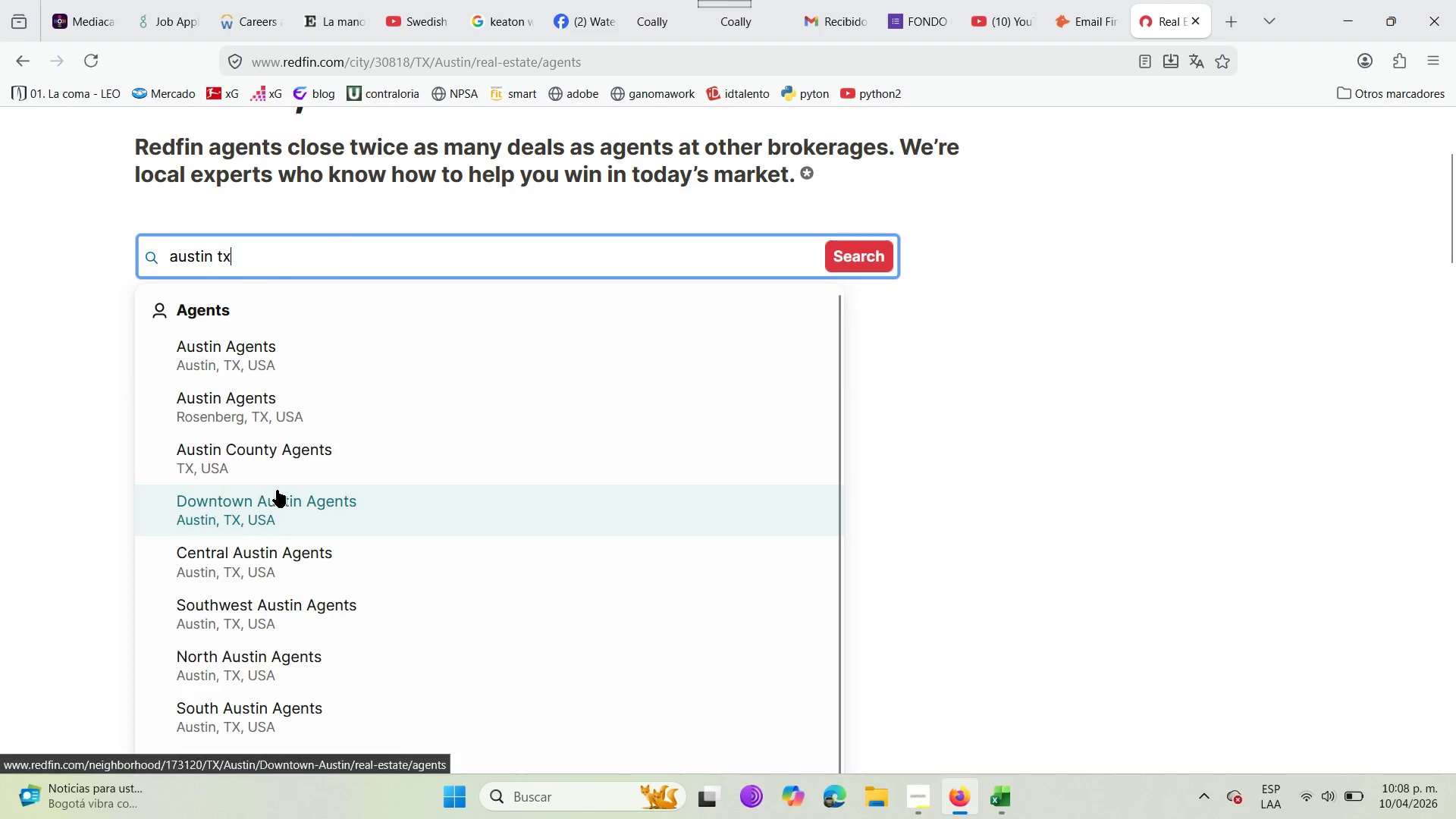 
mouse_move([284, 667])
 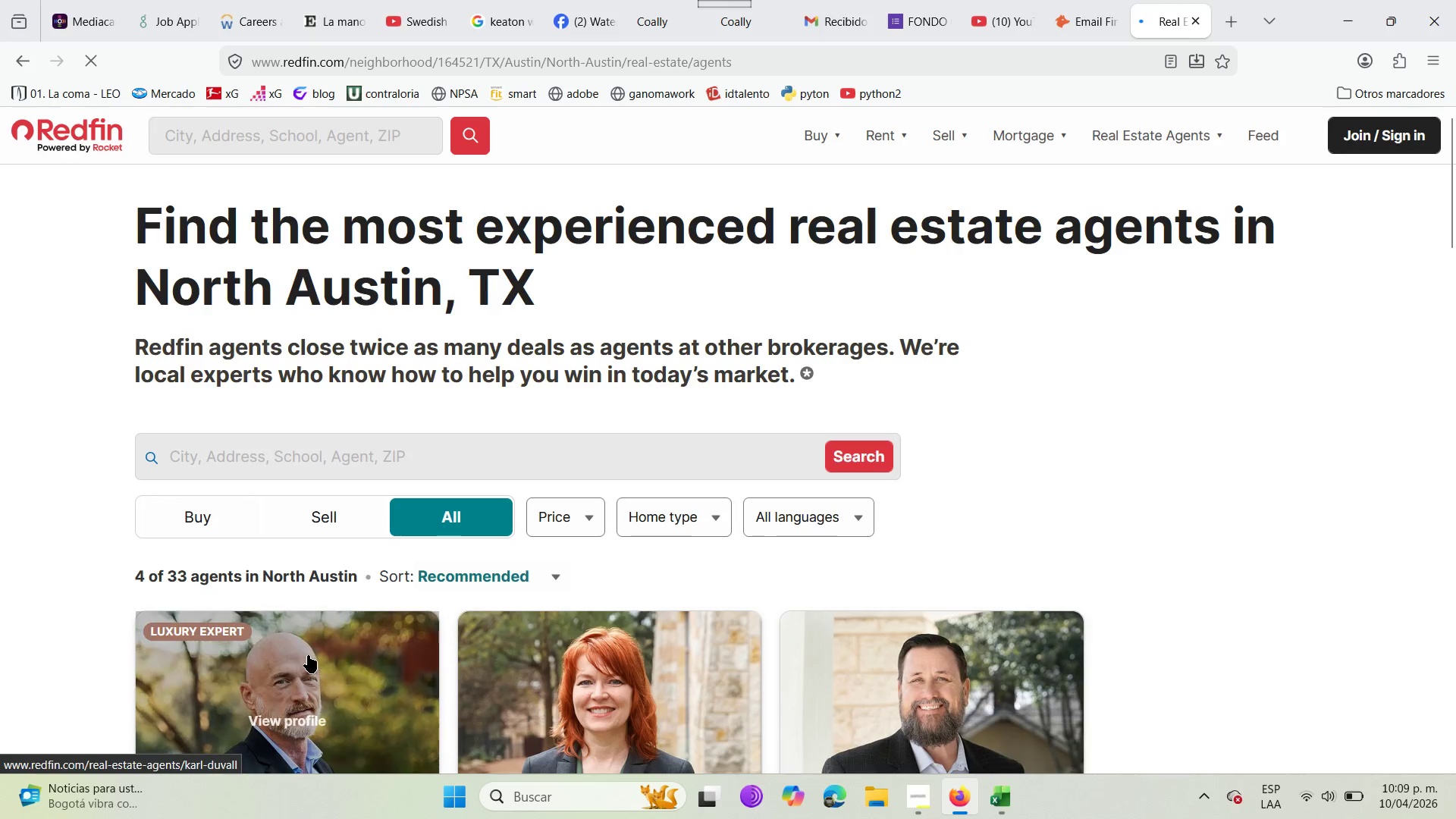 
scroll: coordinate [317, 625], scroll_direction: down, amount: 4.0
 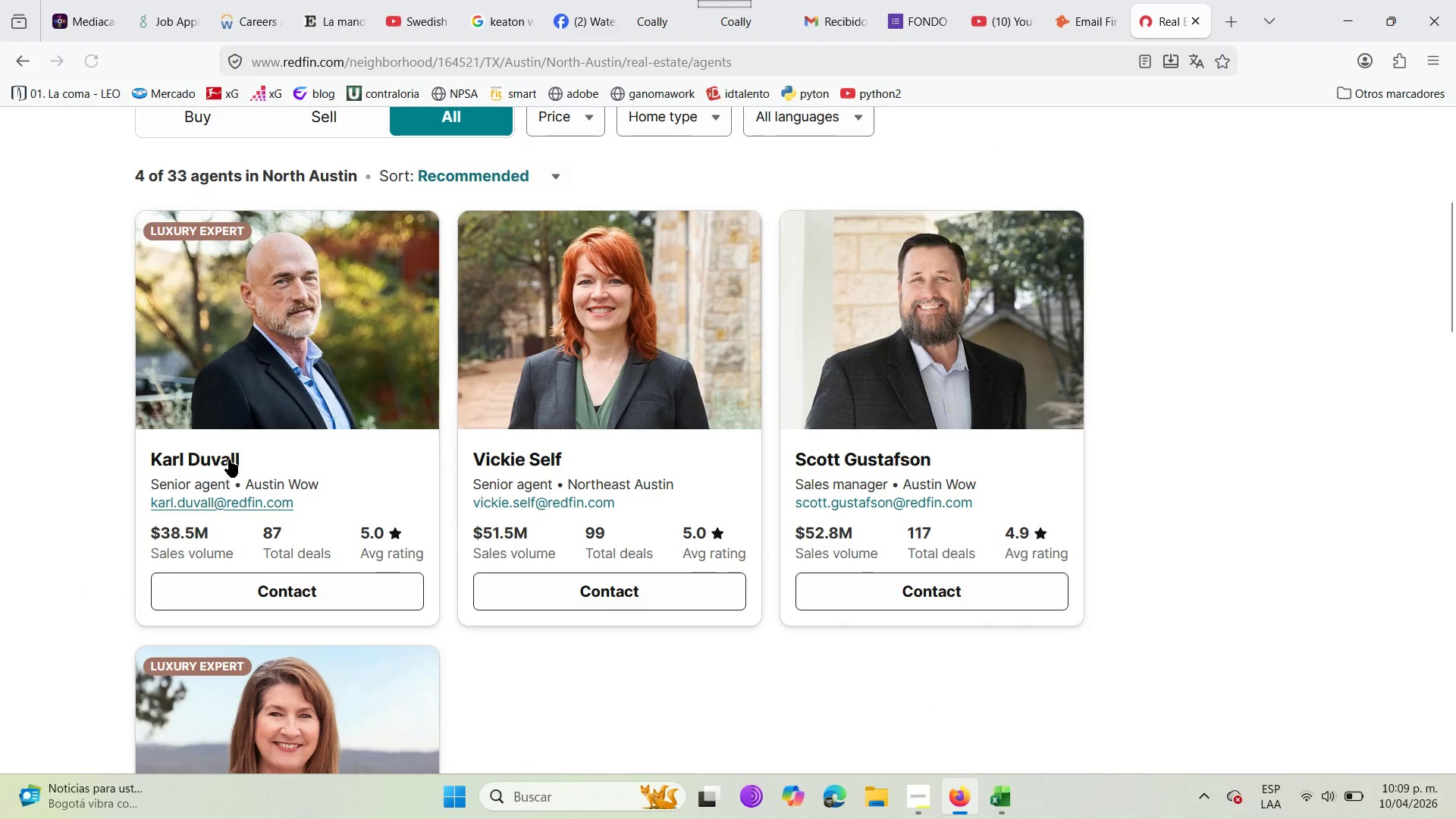 
left_click_drag(start_coordinate=[247, 458], to_coordinate=[139, 462])
 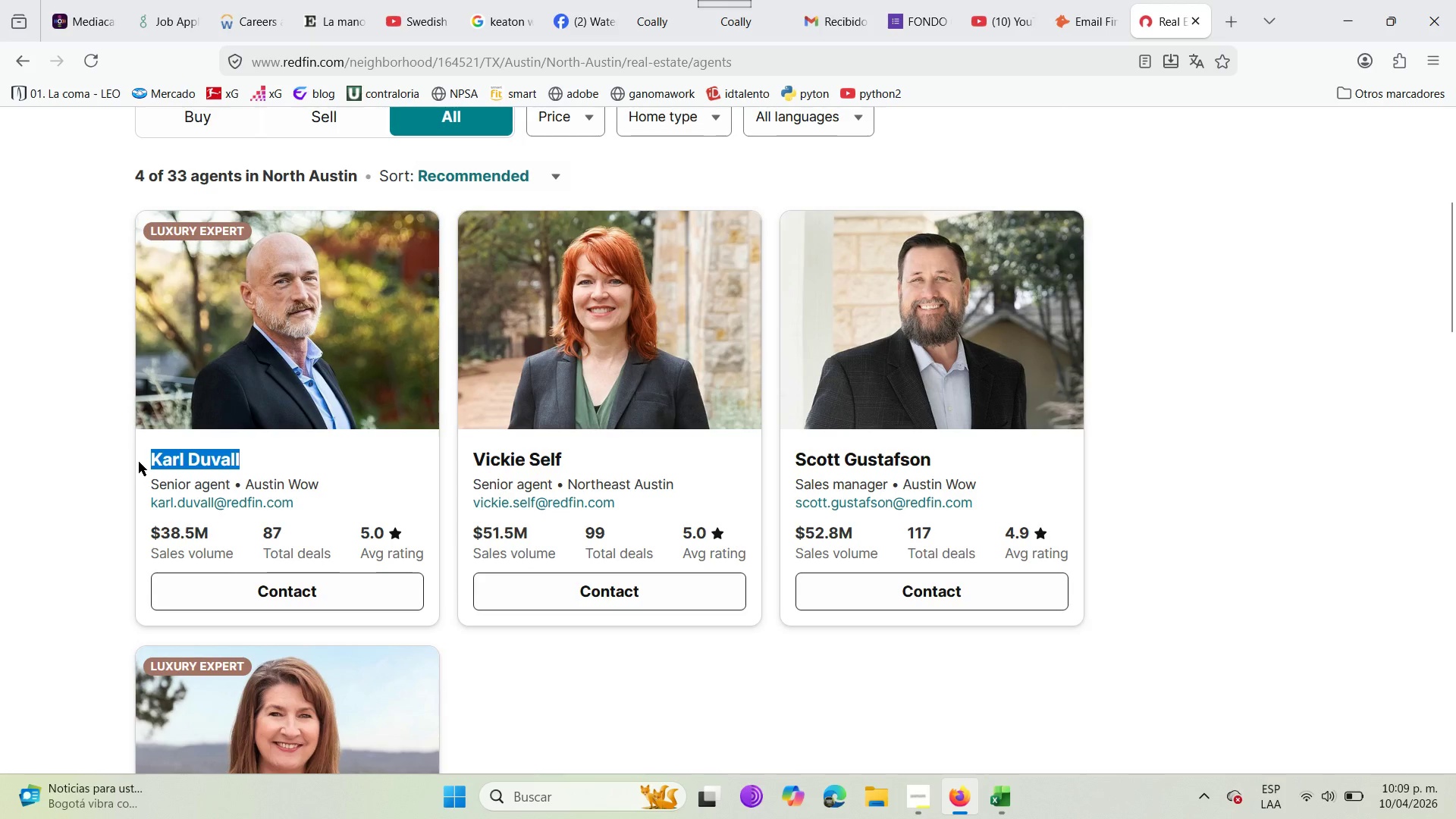 
key(Control+C)
 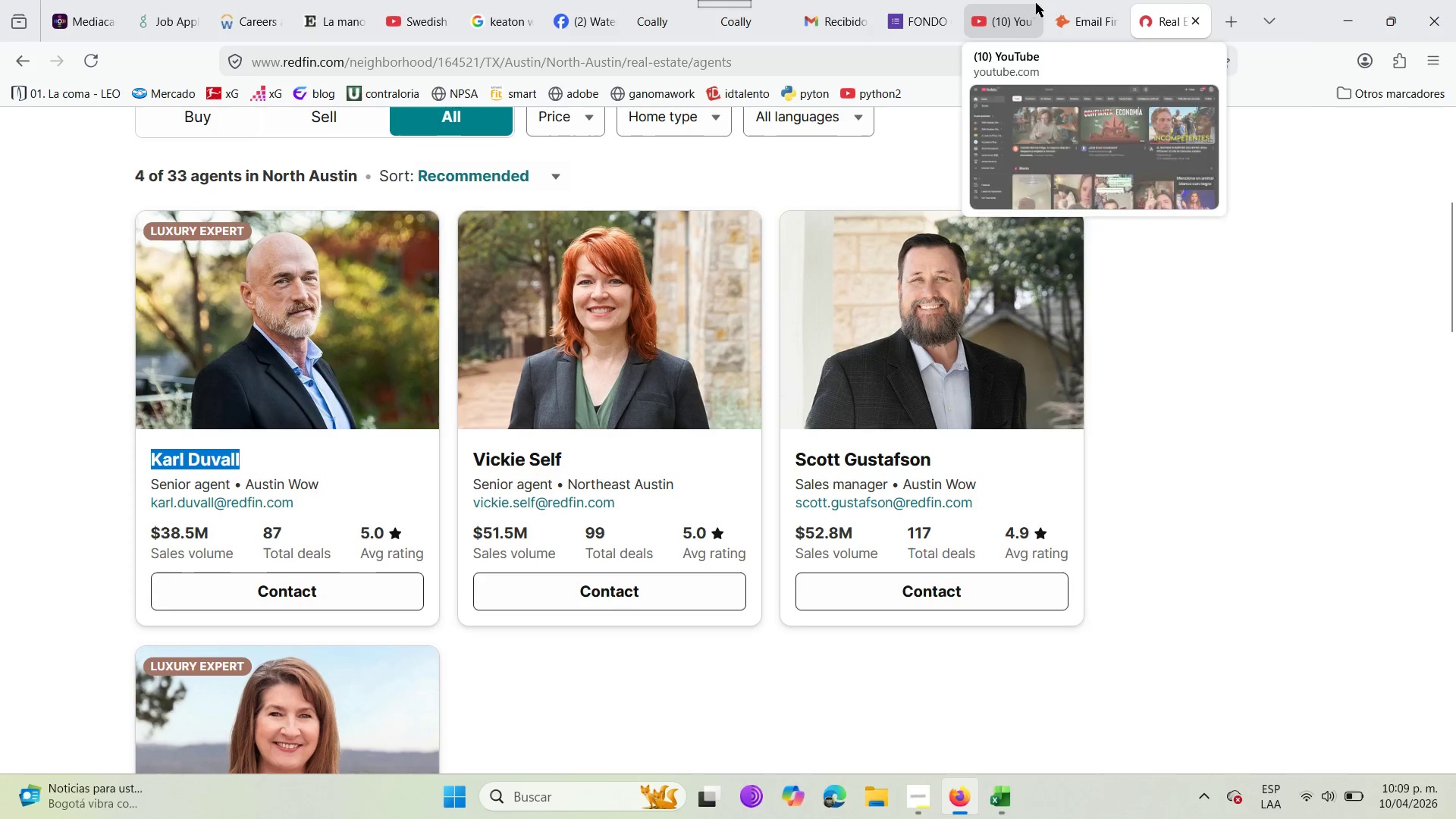 
left_click([1087, 3])
 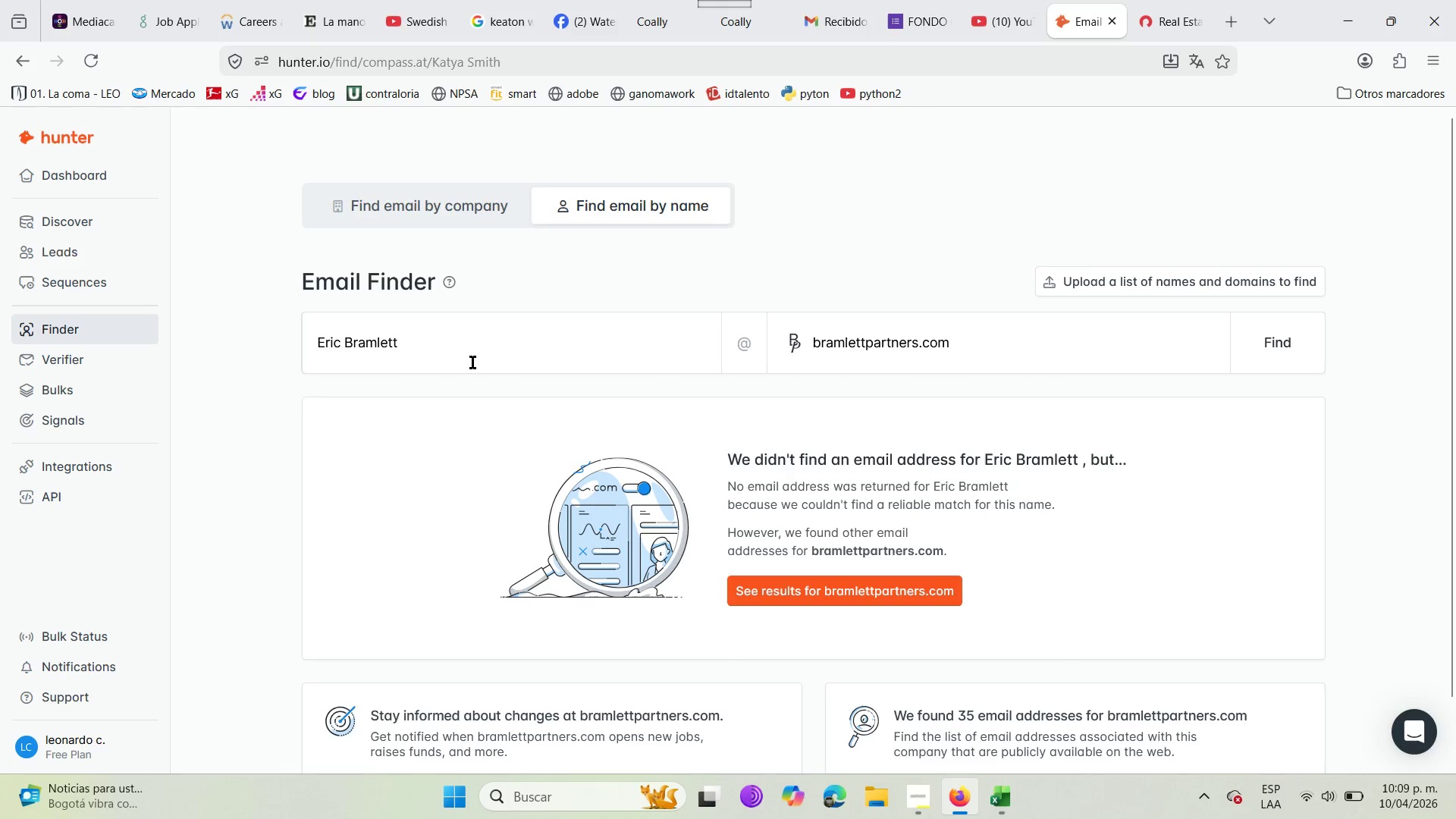 
left_click([469, 349])
 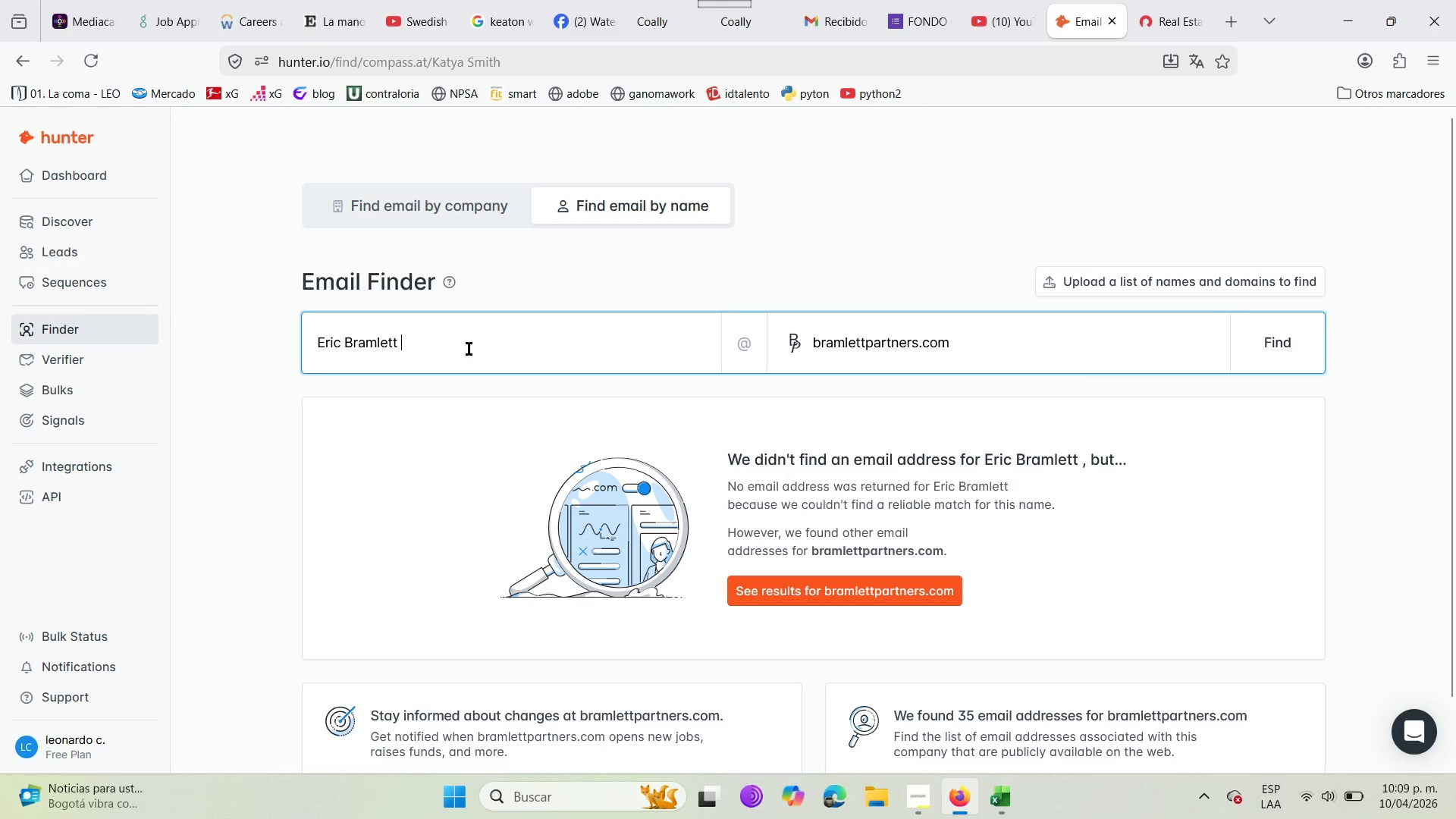 
hold_key(key=Backspace, duration=1.17)
 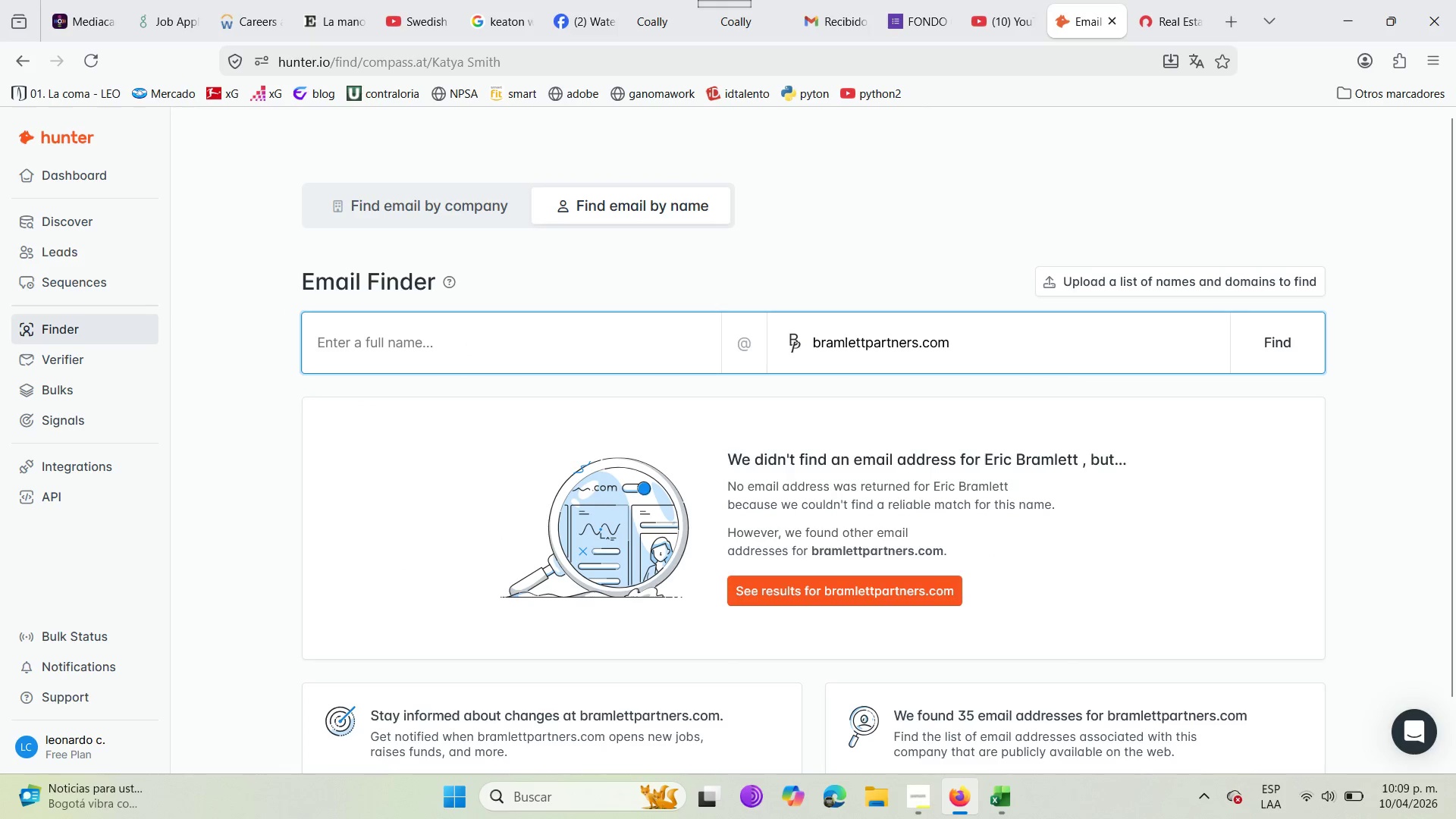 
key(Control+V)
 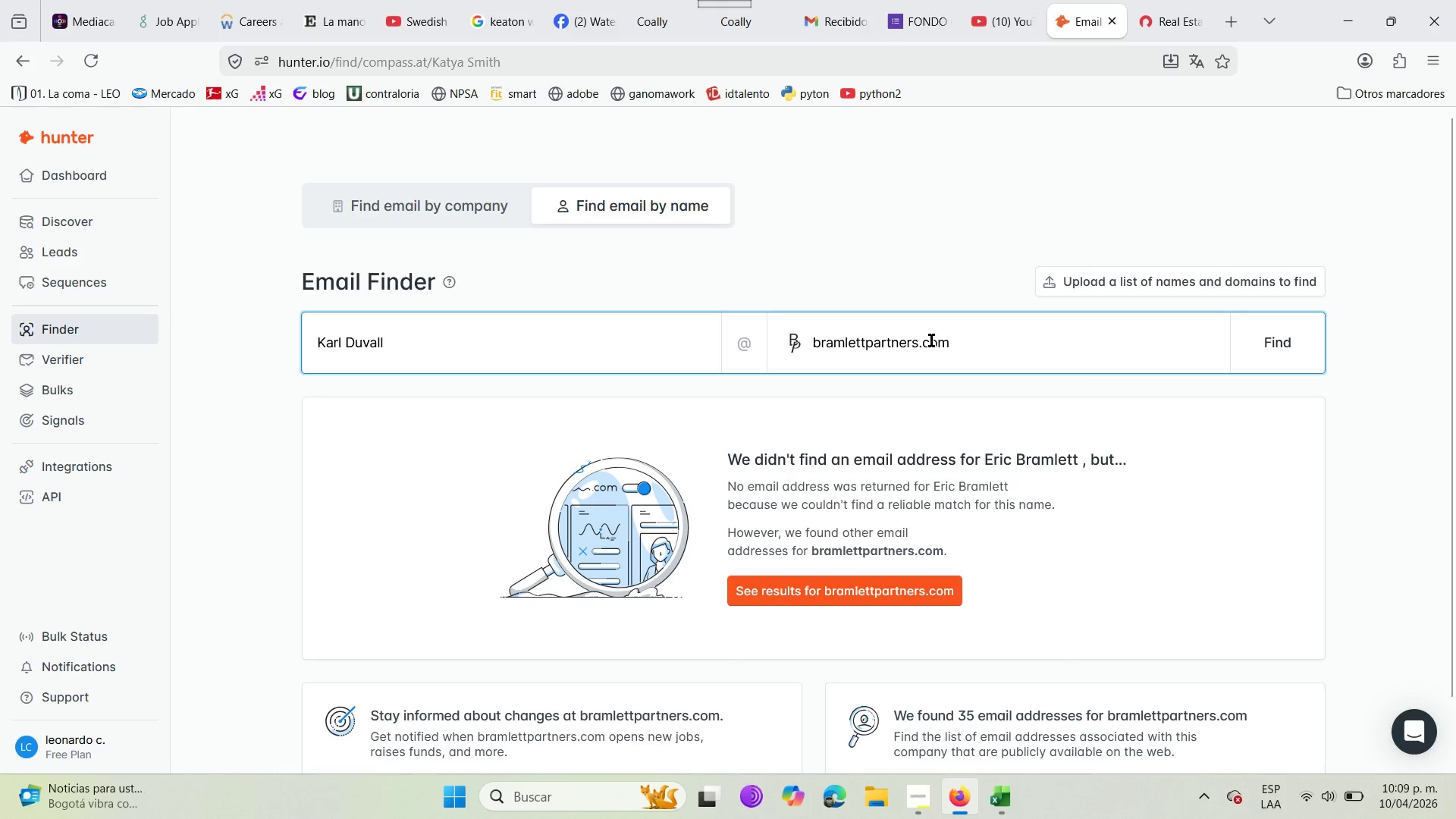 
left_click([968, 347])
 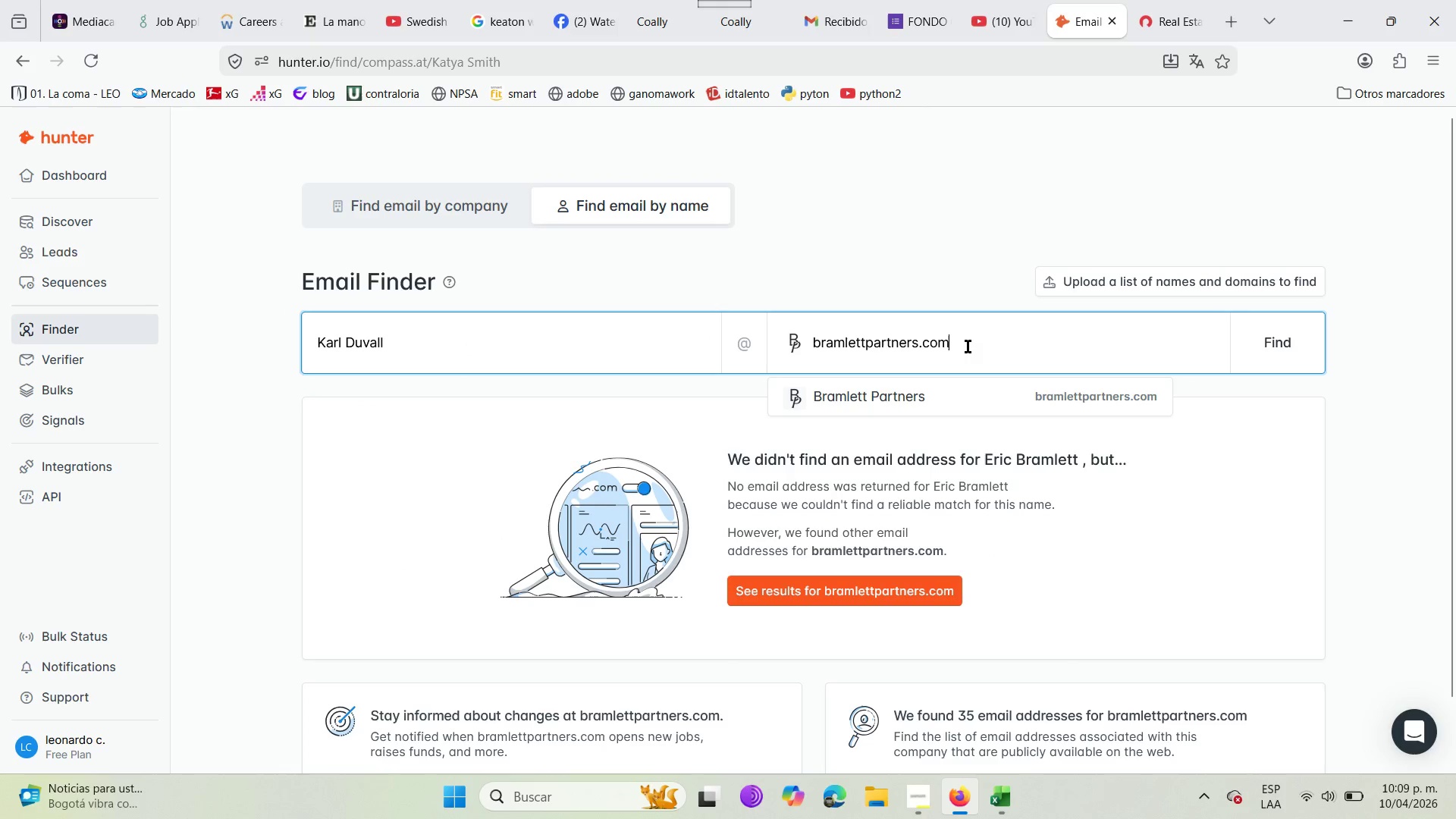 
hold_key(key=Backspace, duration=1.39)
 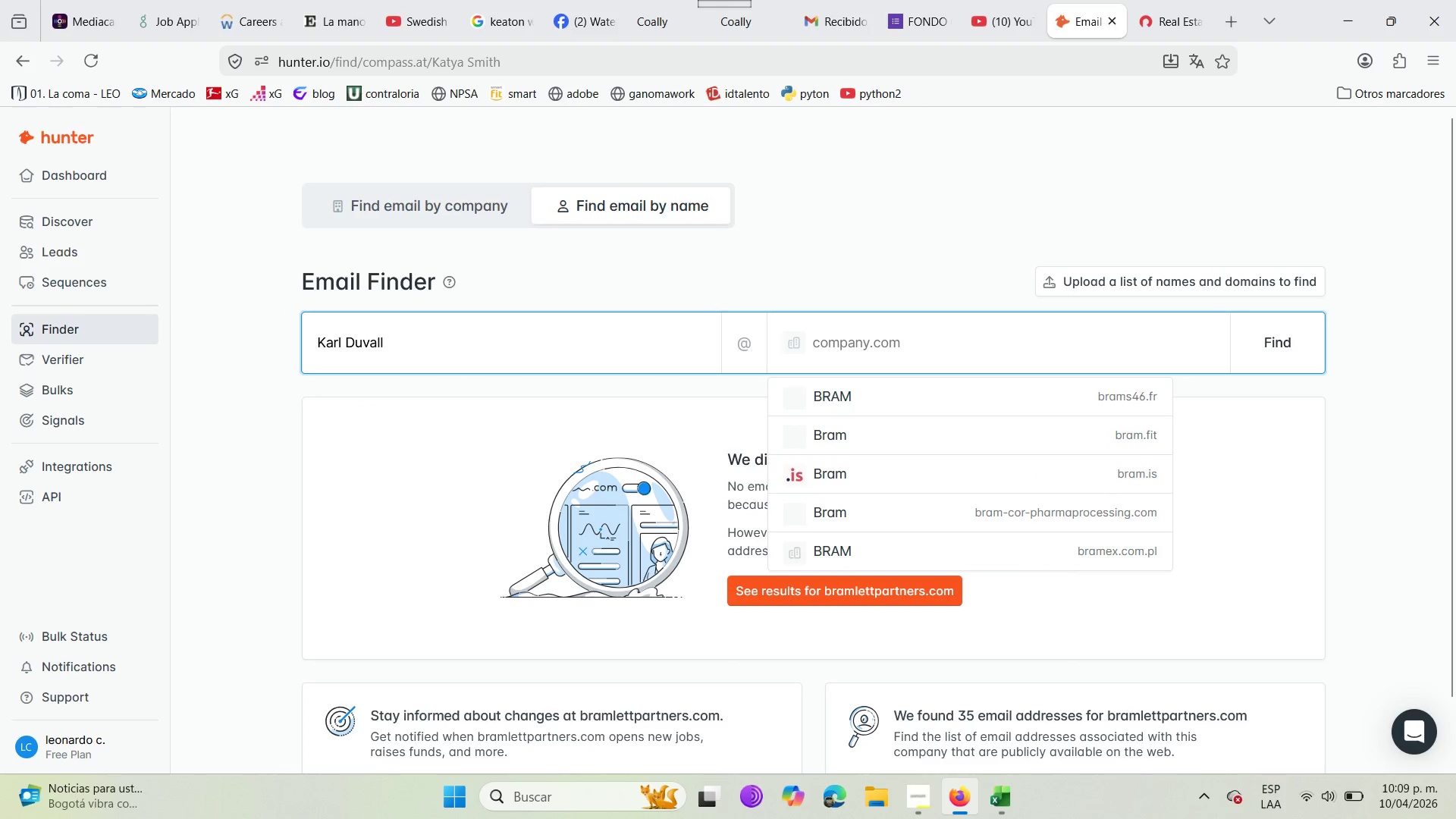 
type(redfin)
 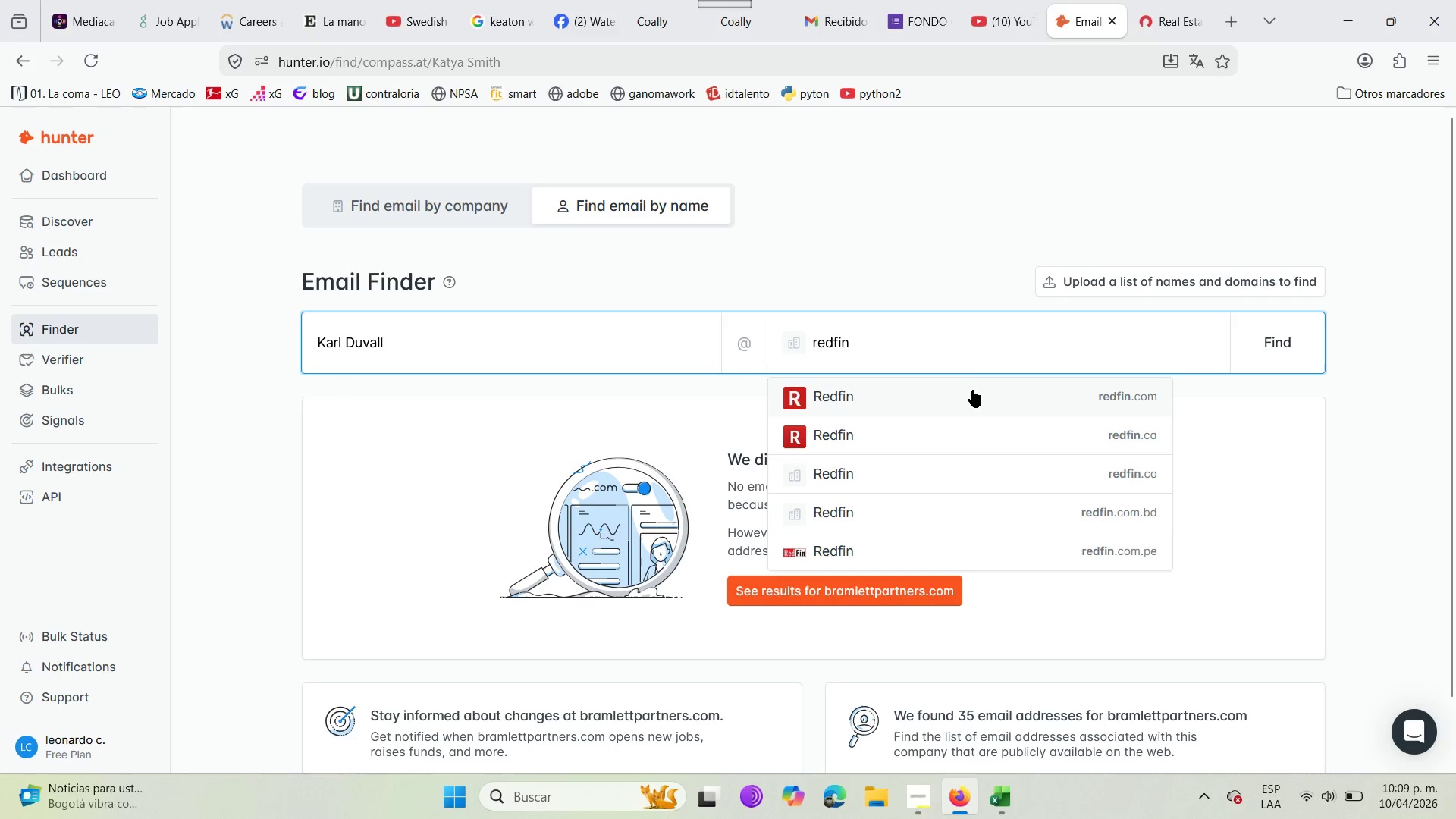 
left_click([957, 392])
 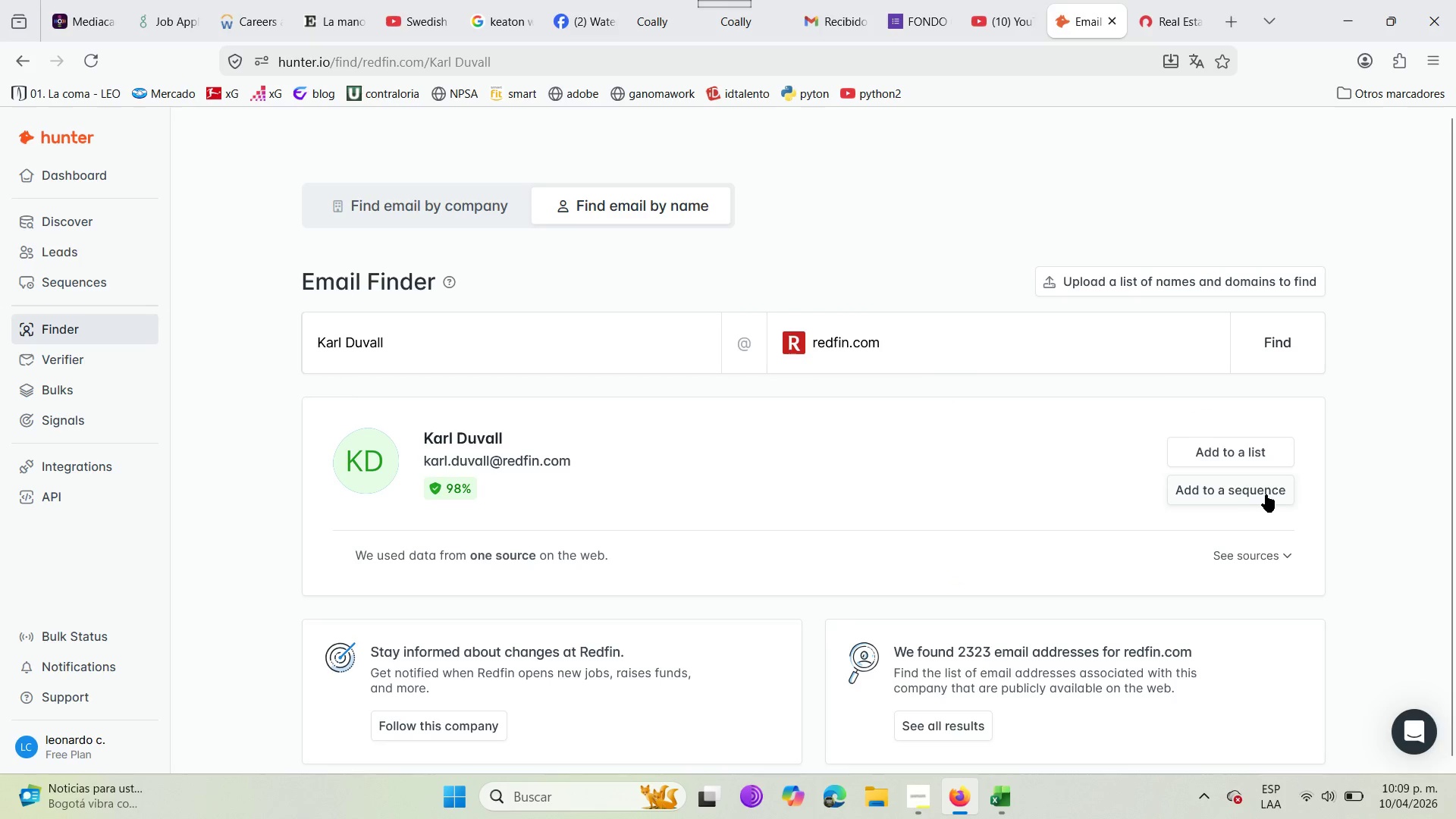 
left_click([1241, 439])
 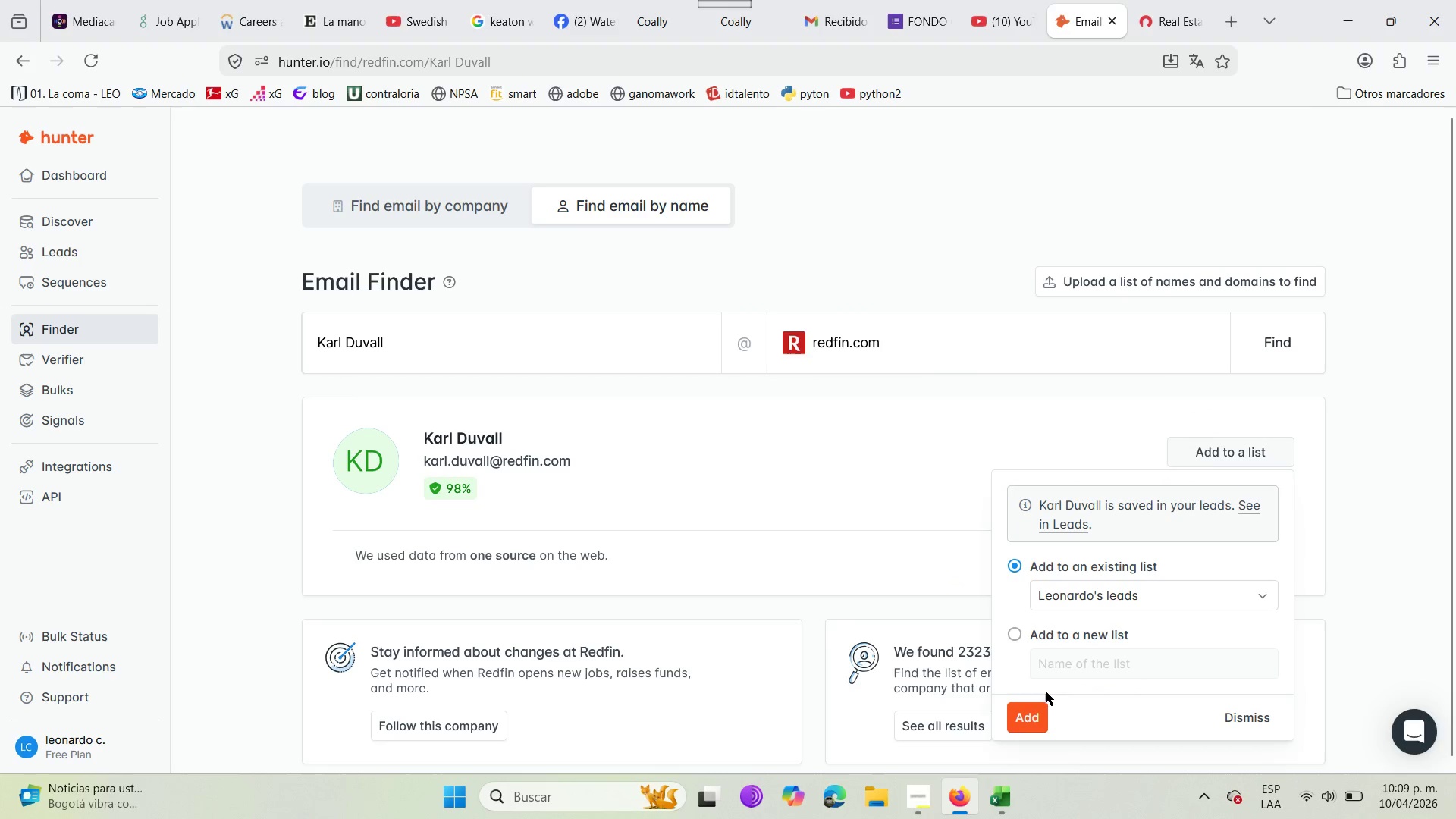 
left_click([1030, 716])
 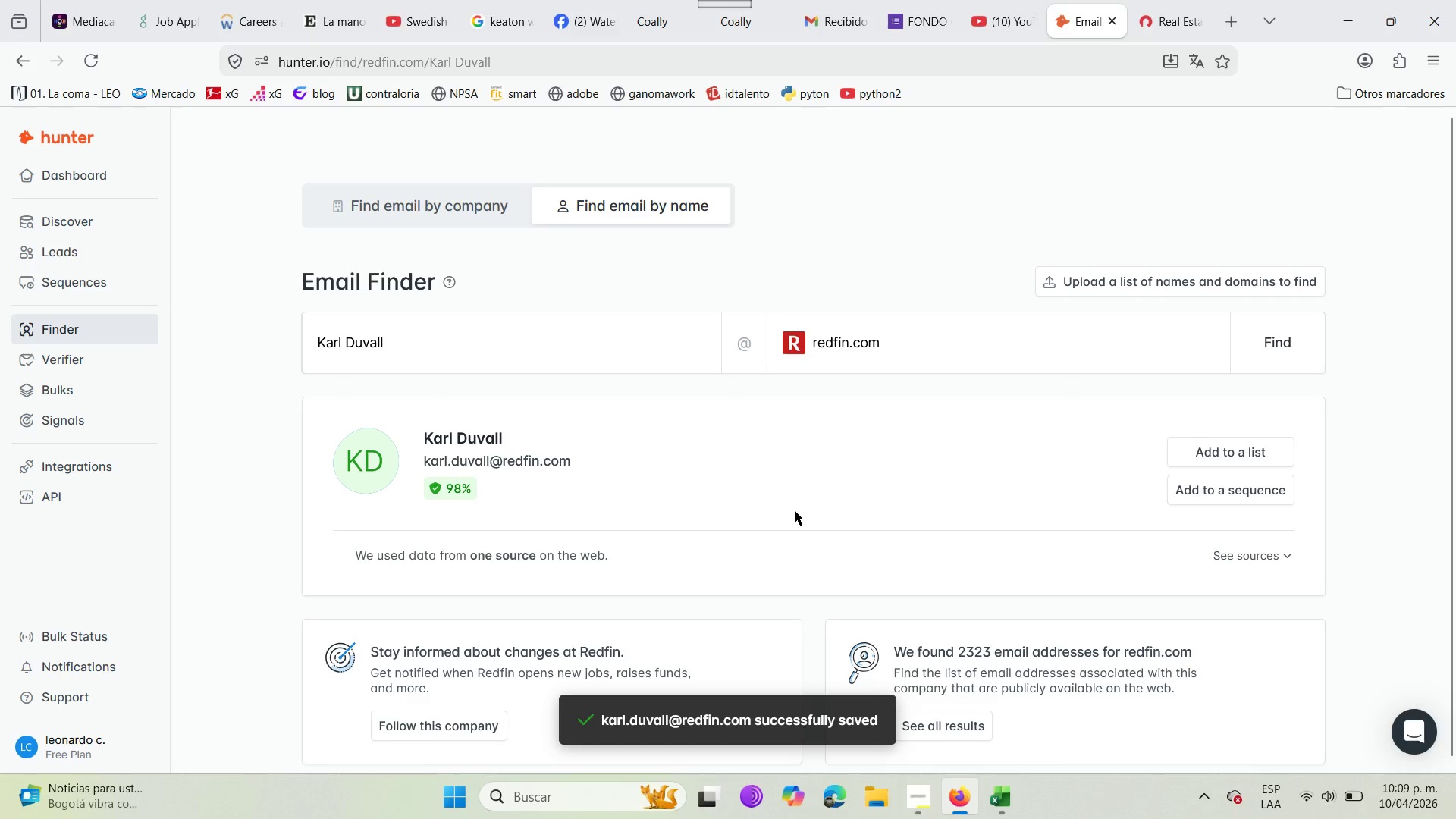 
left_click([988, 802])
 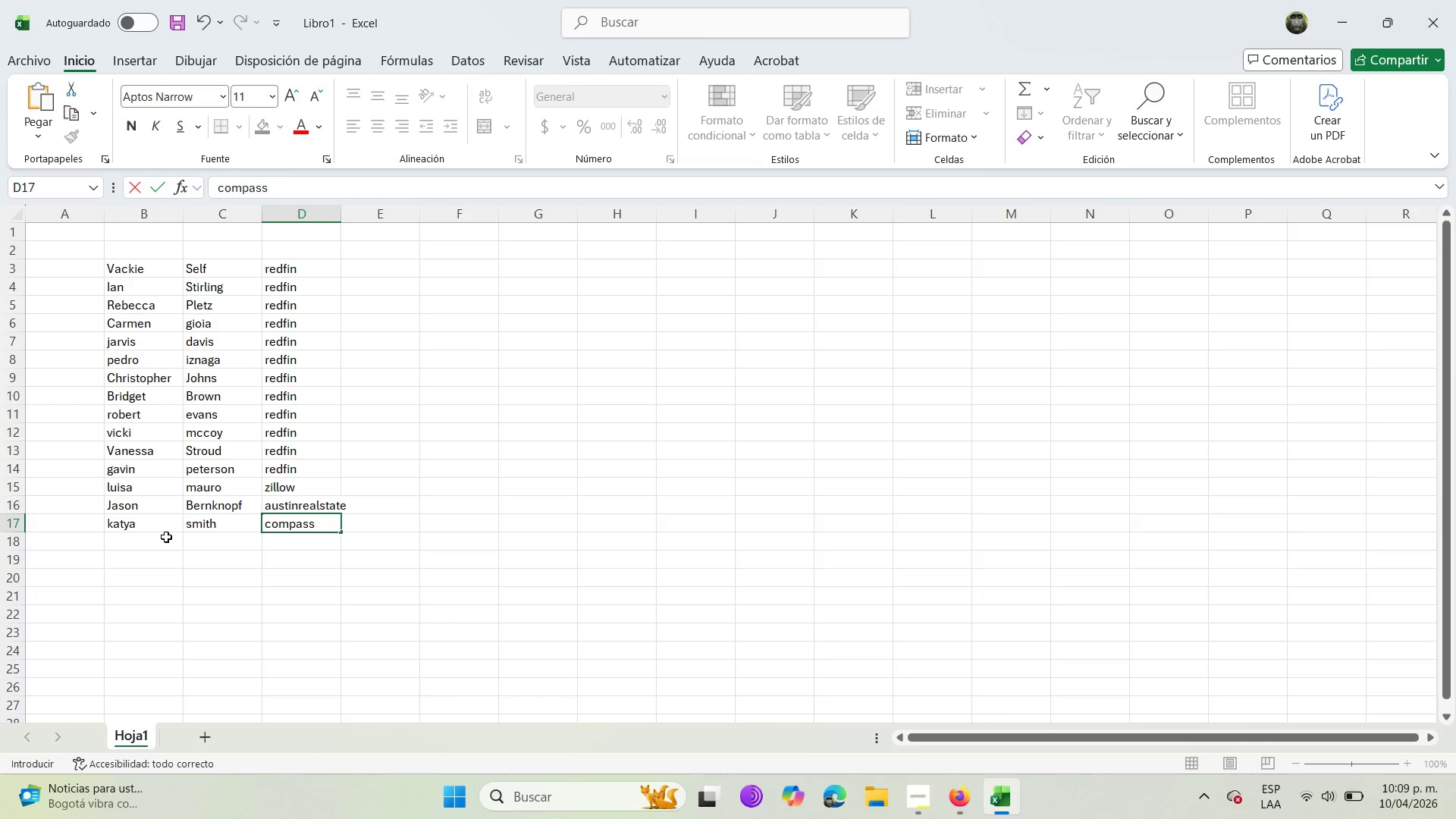 
left_click([159, 537])
 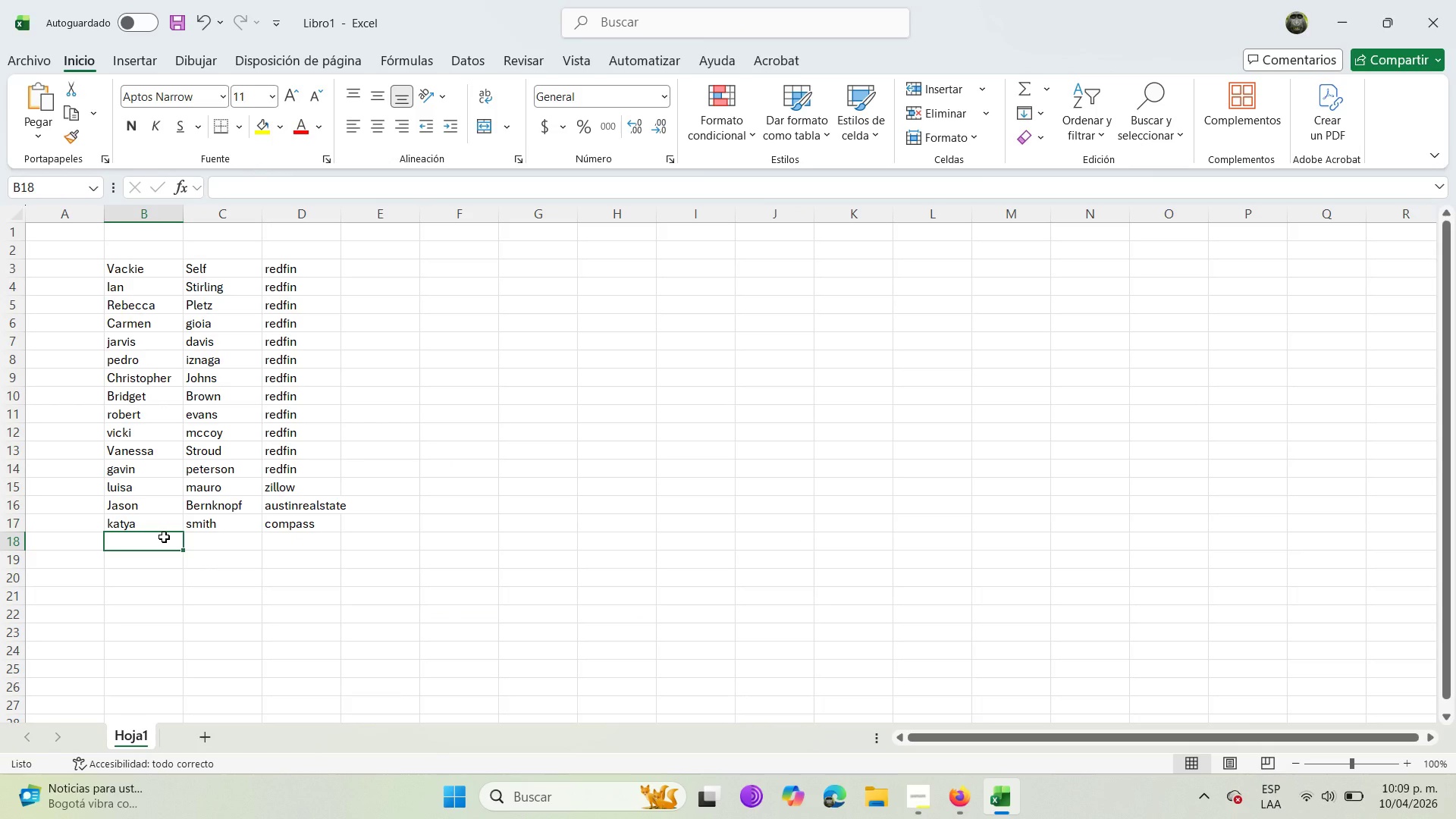 
type(karl )
 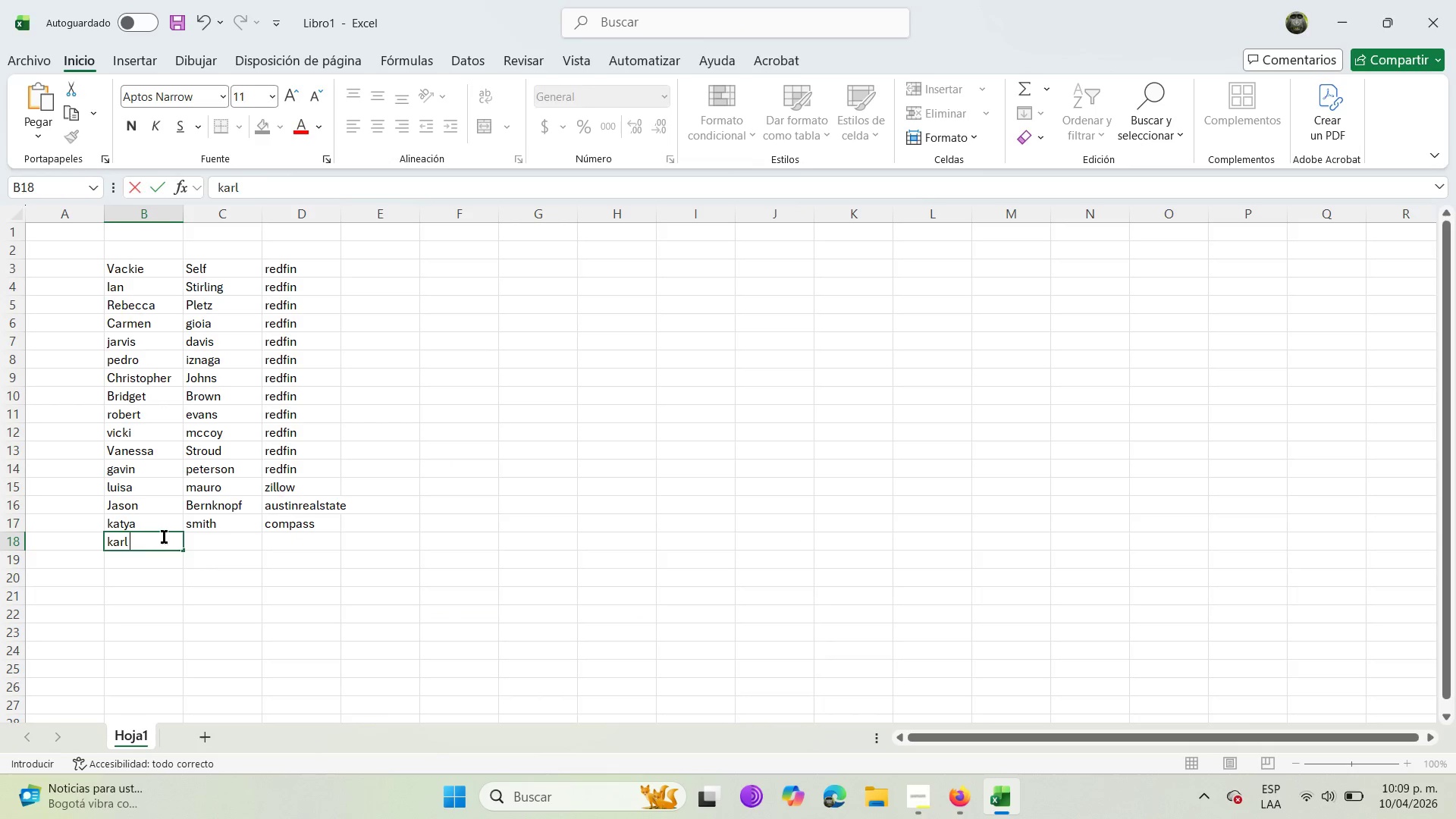 
key(ArrowRight)
 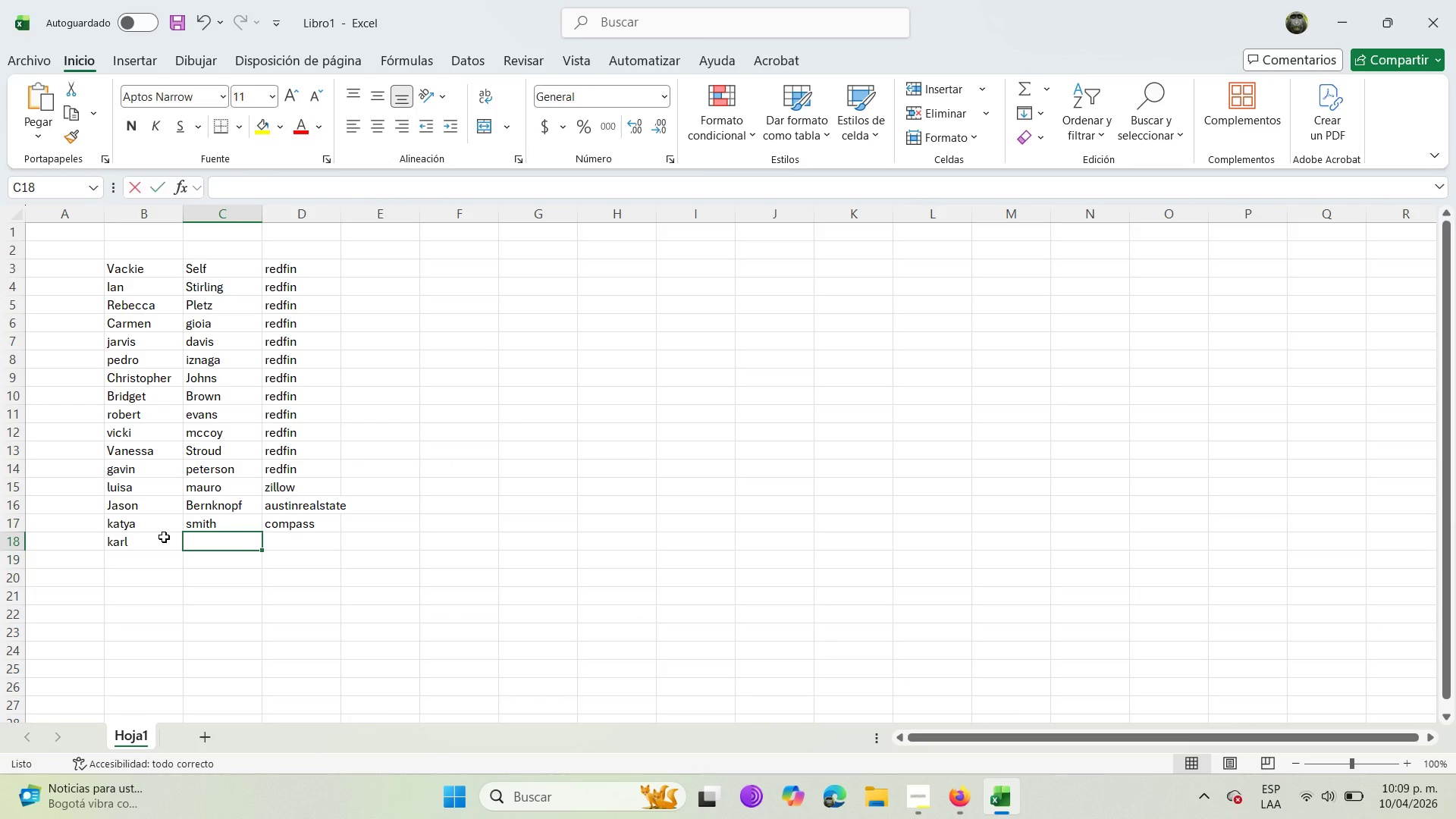 
type(duvall)
 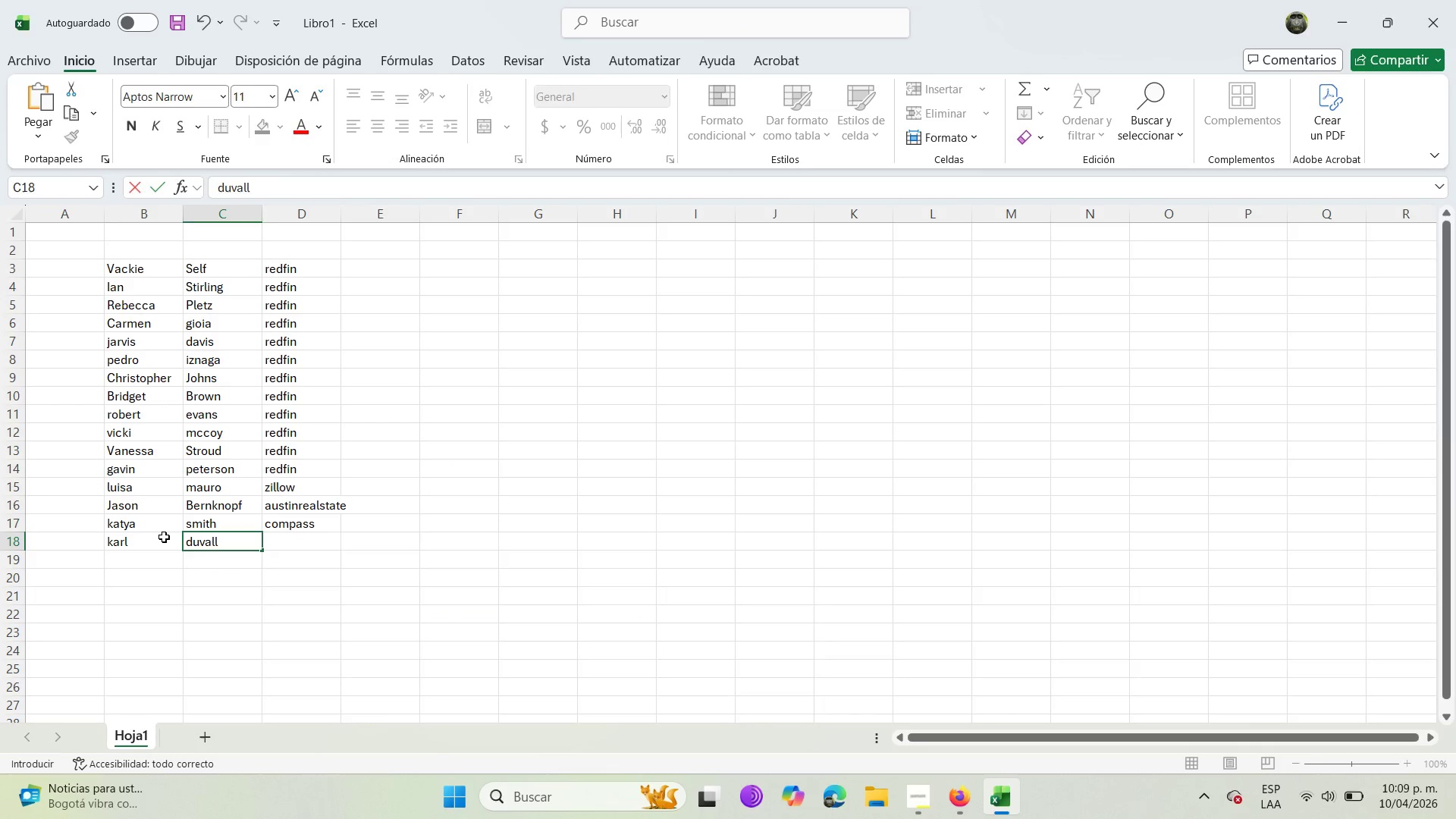 
key(ArrowRight)
 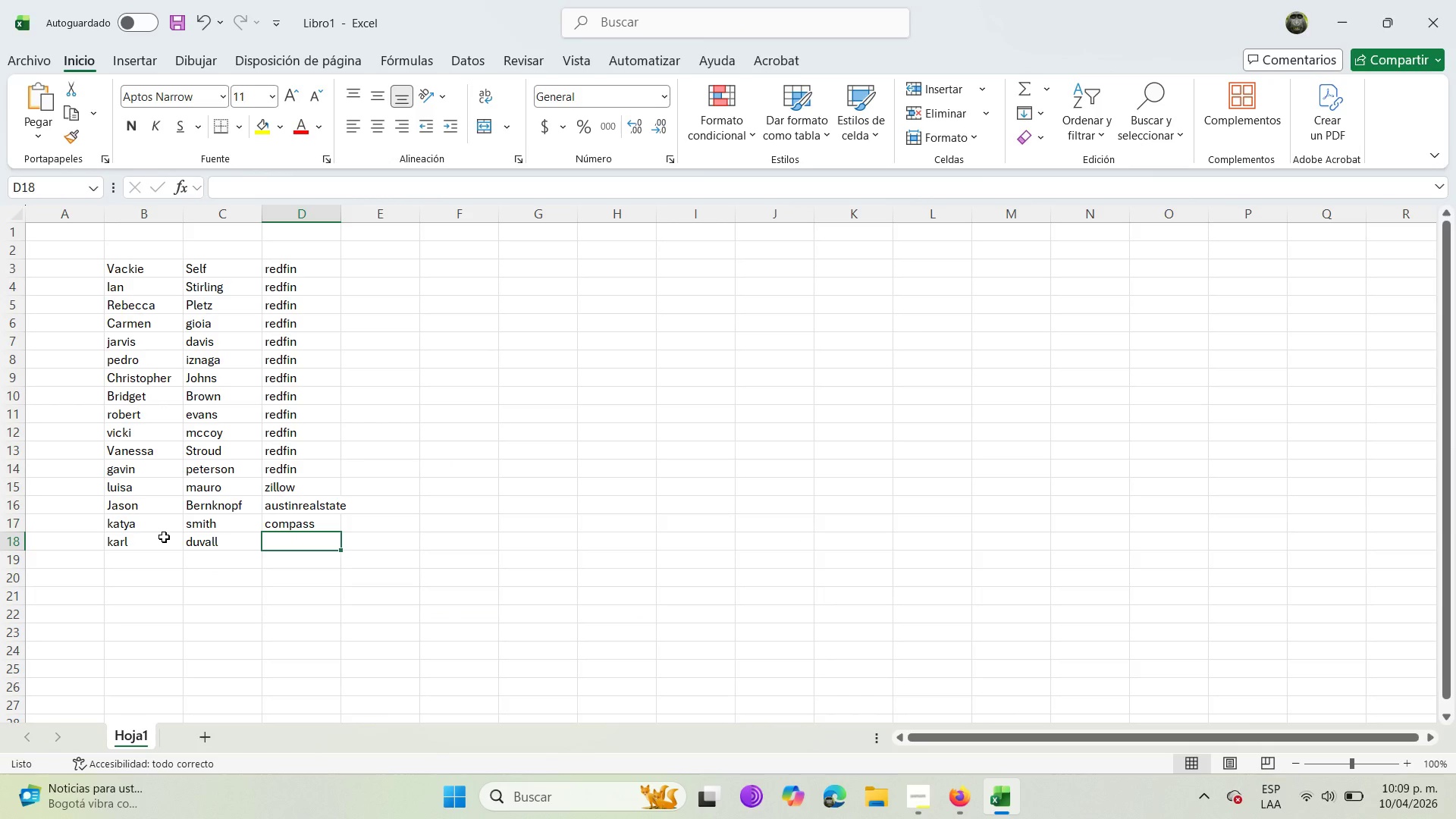 
type(redfin)
 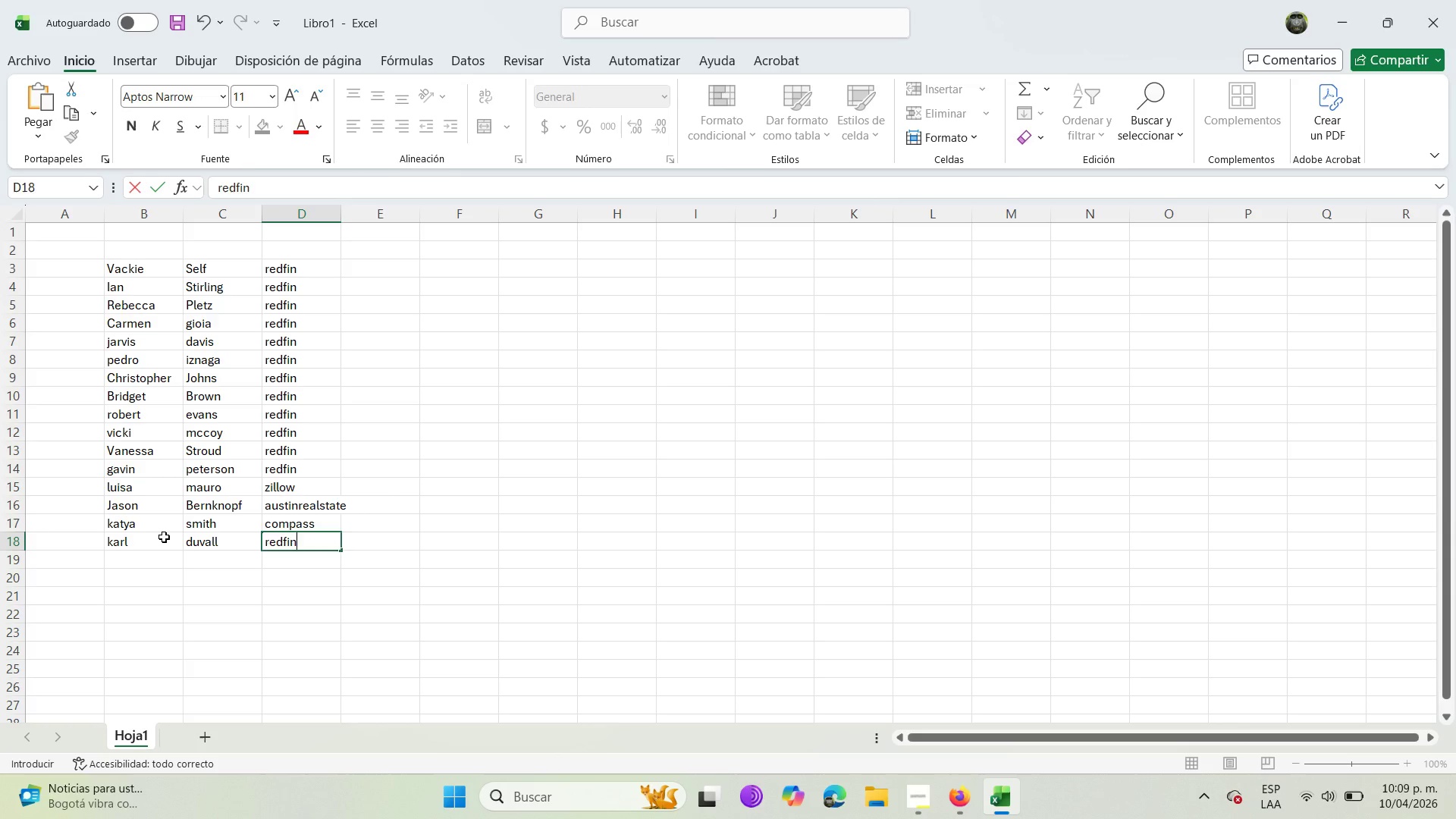 
key(Enter)
 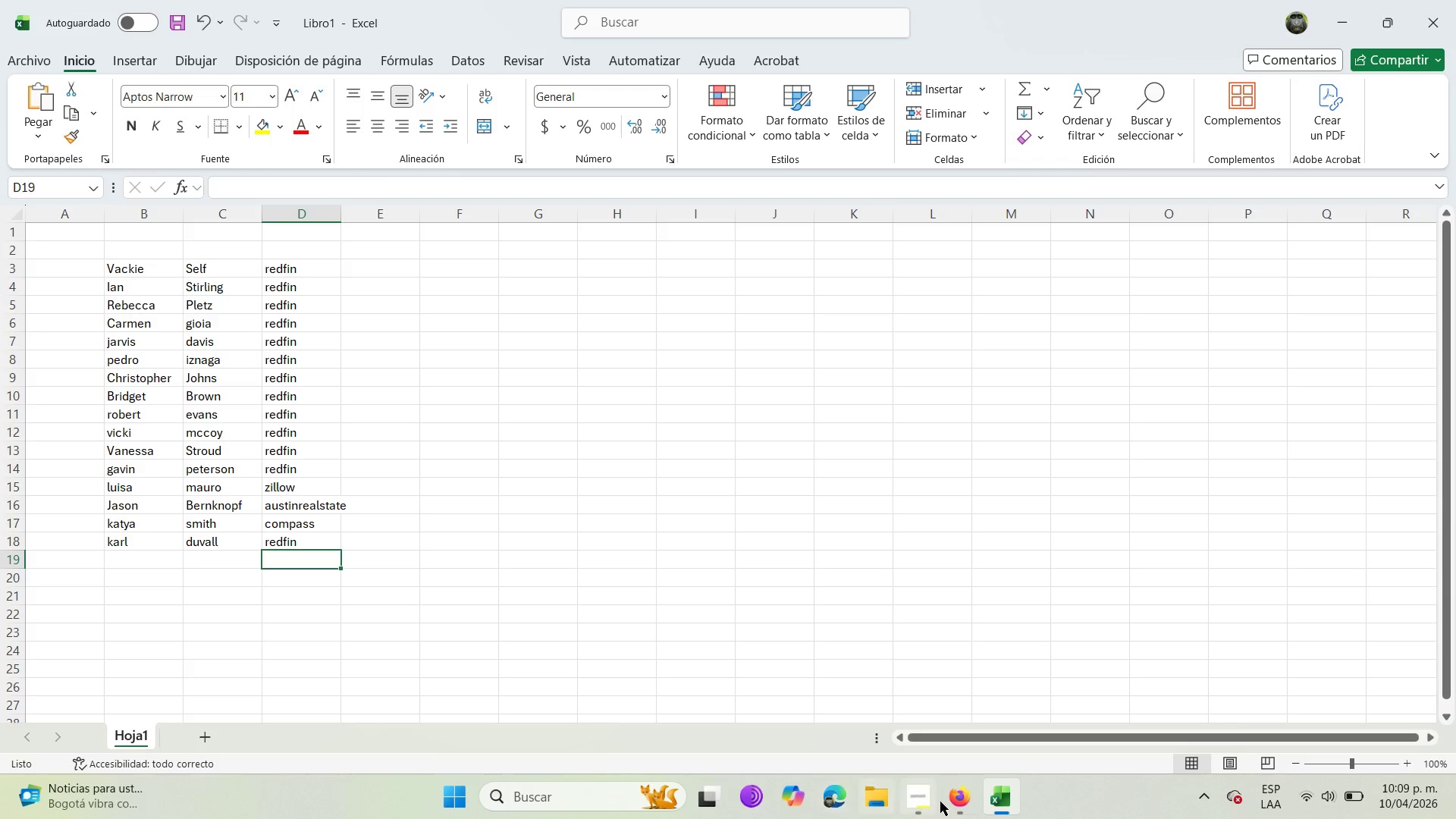 
left_click([950, 802])
 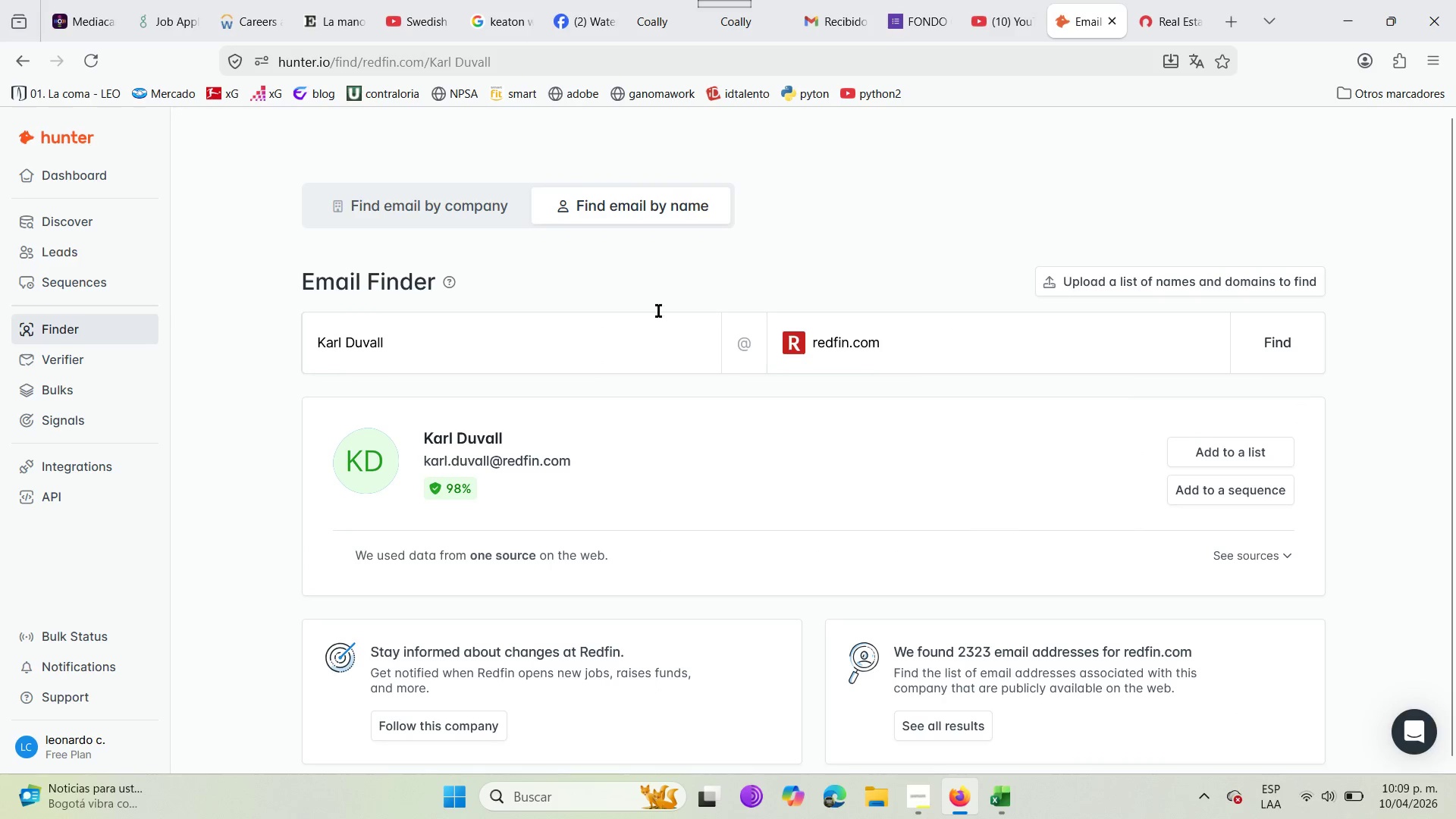 
left_click([1176, 0])
 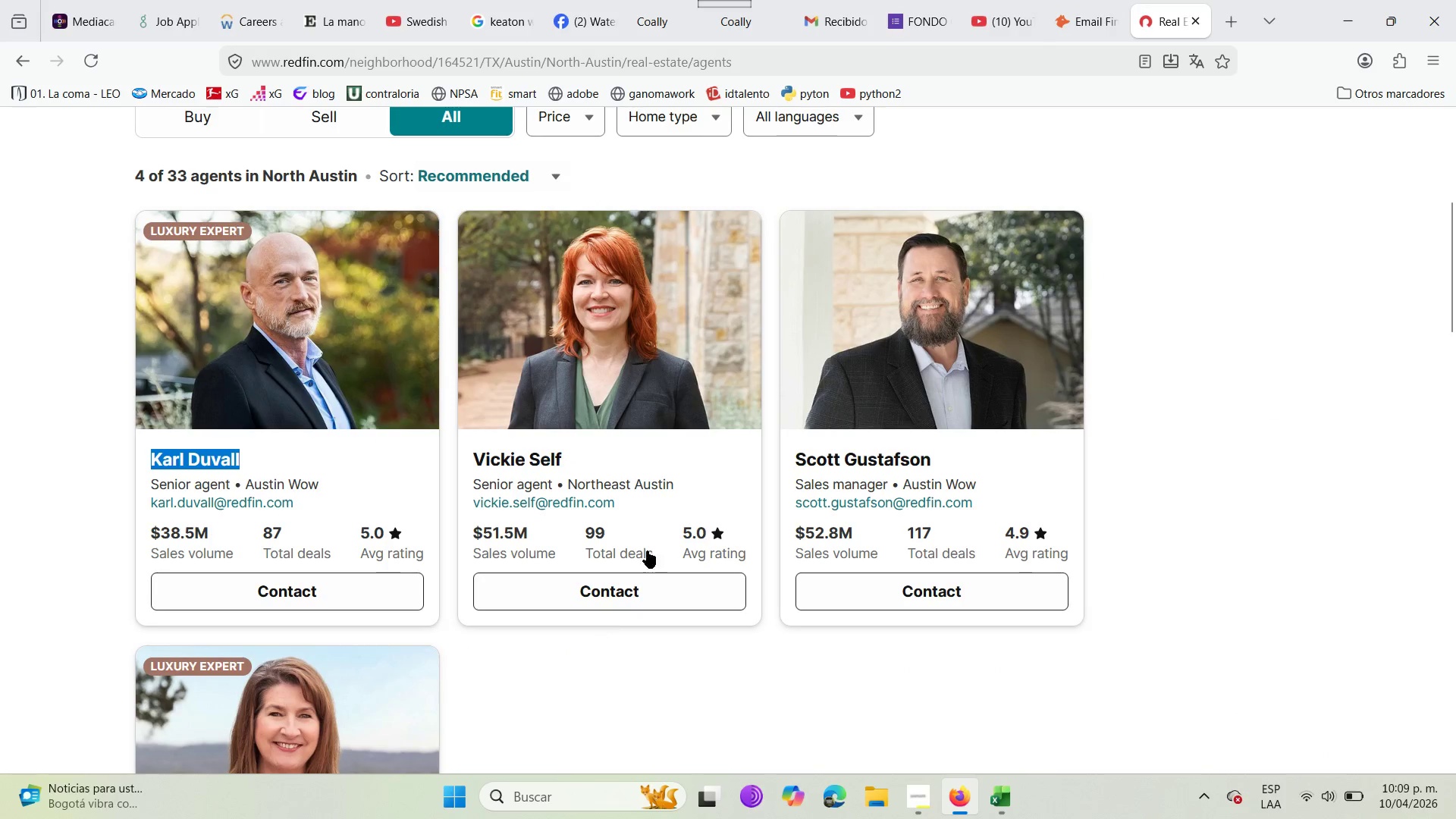 
scroll: coordinate [661, 507], scroll_direction: down, amount: 1.0
 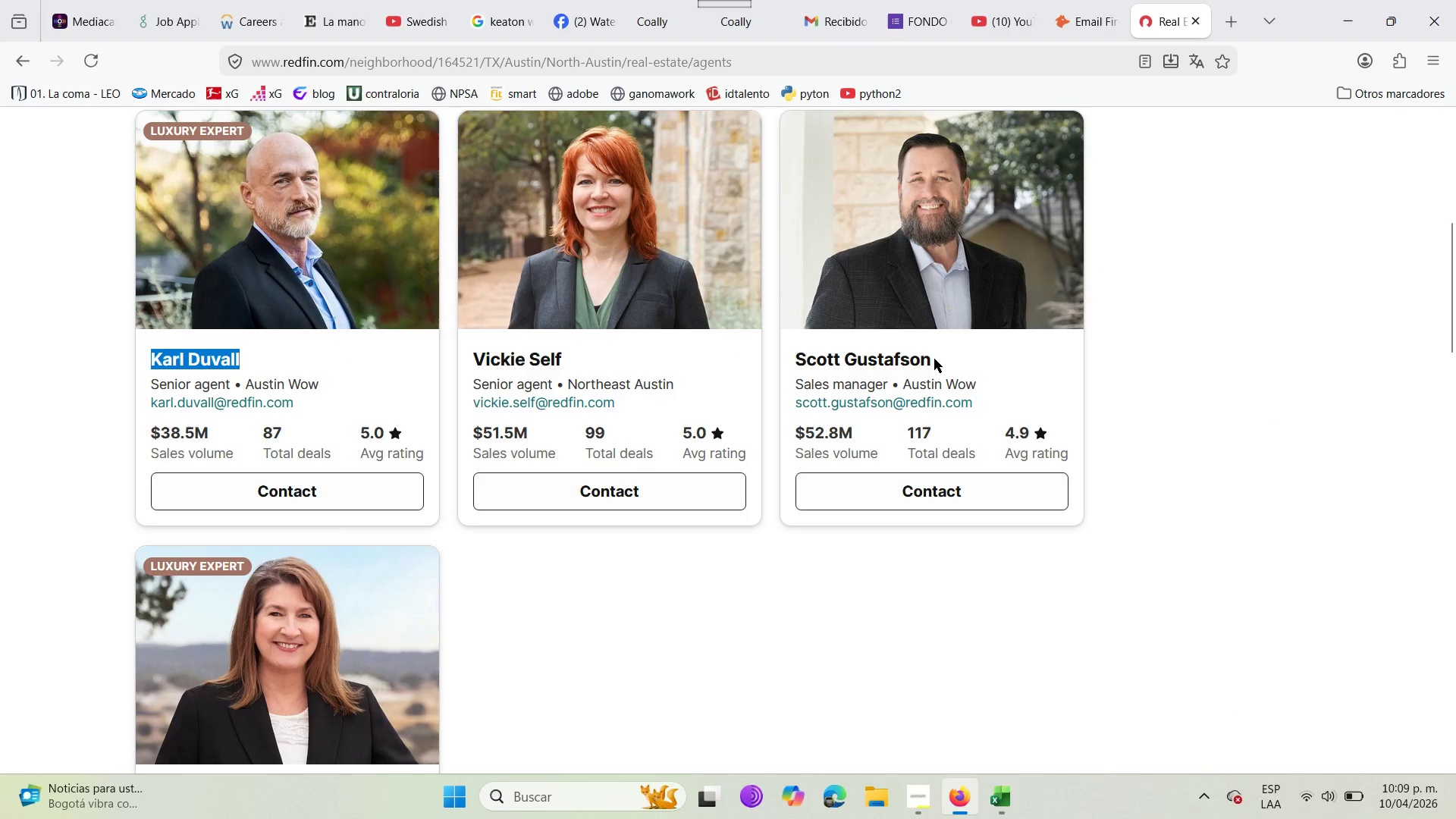 
left_click_drag(start_coordinate=[934, 359], to_coordinate=[796, 359])
 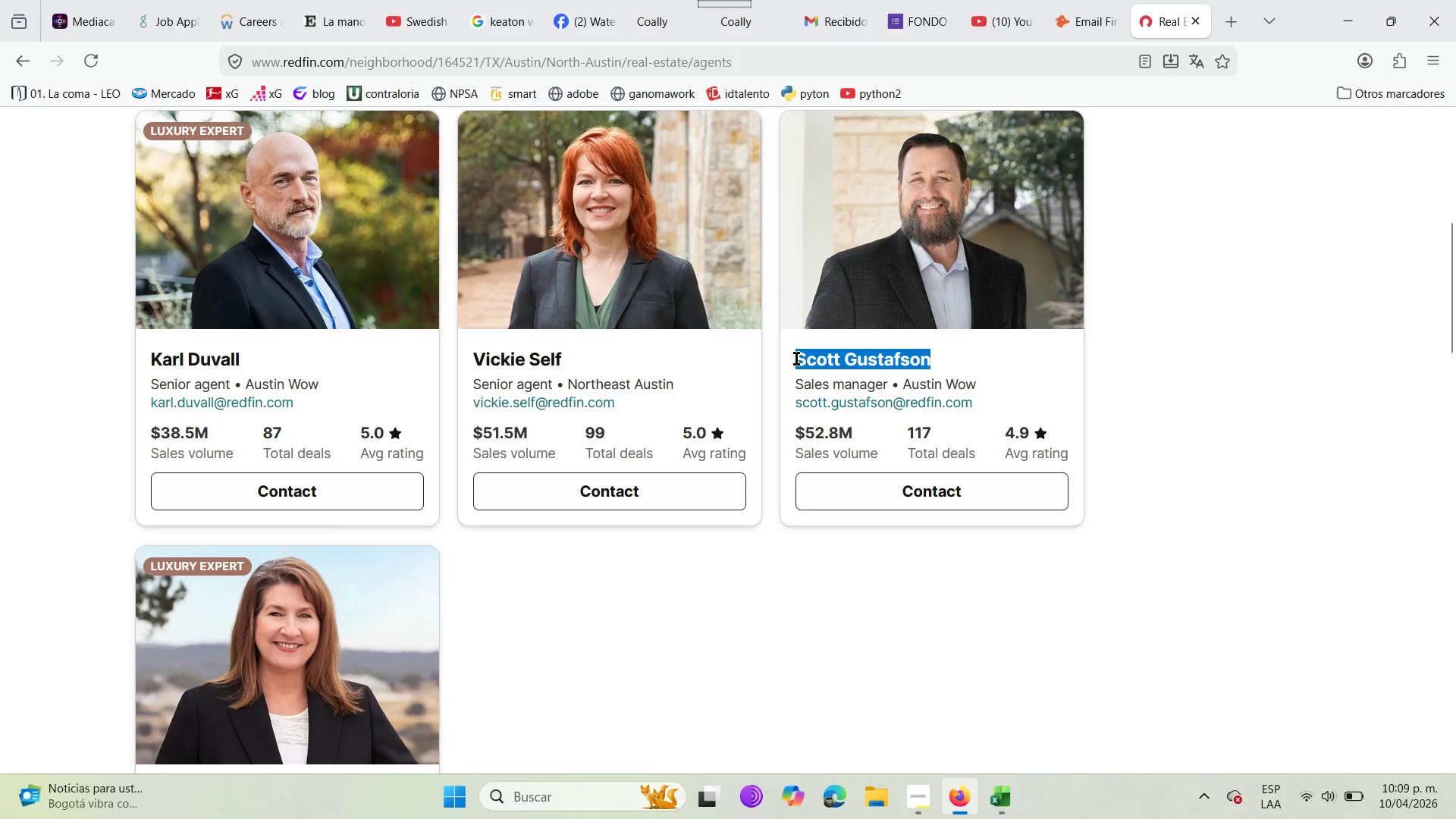 
key(Control+C)
 